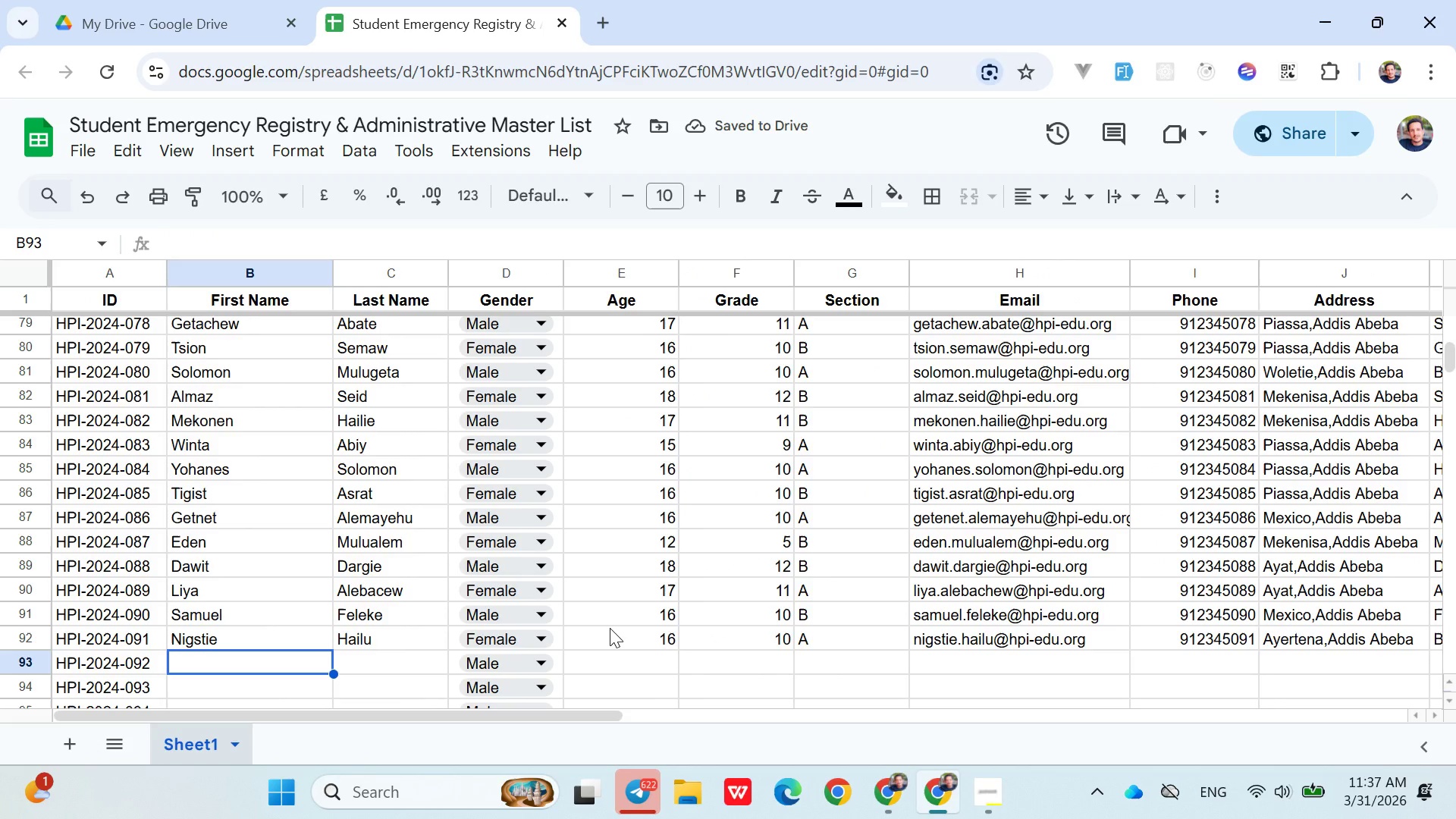 
key(Shift+ShiftLeft)
 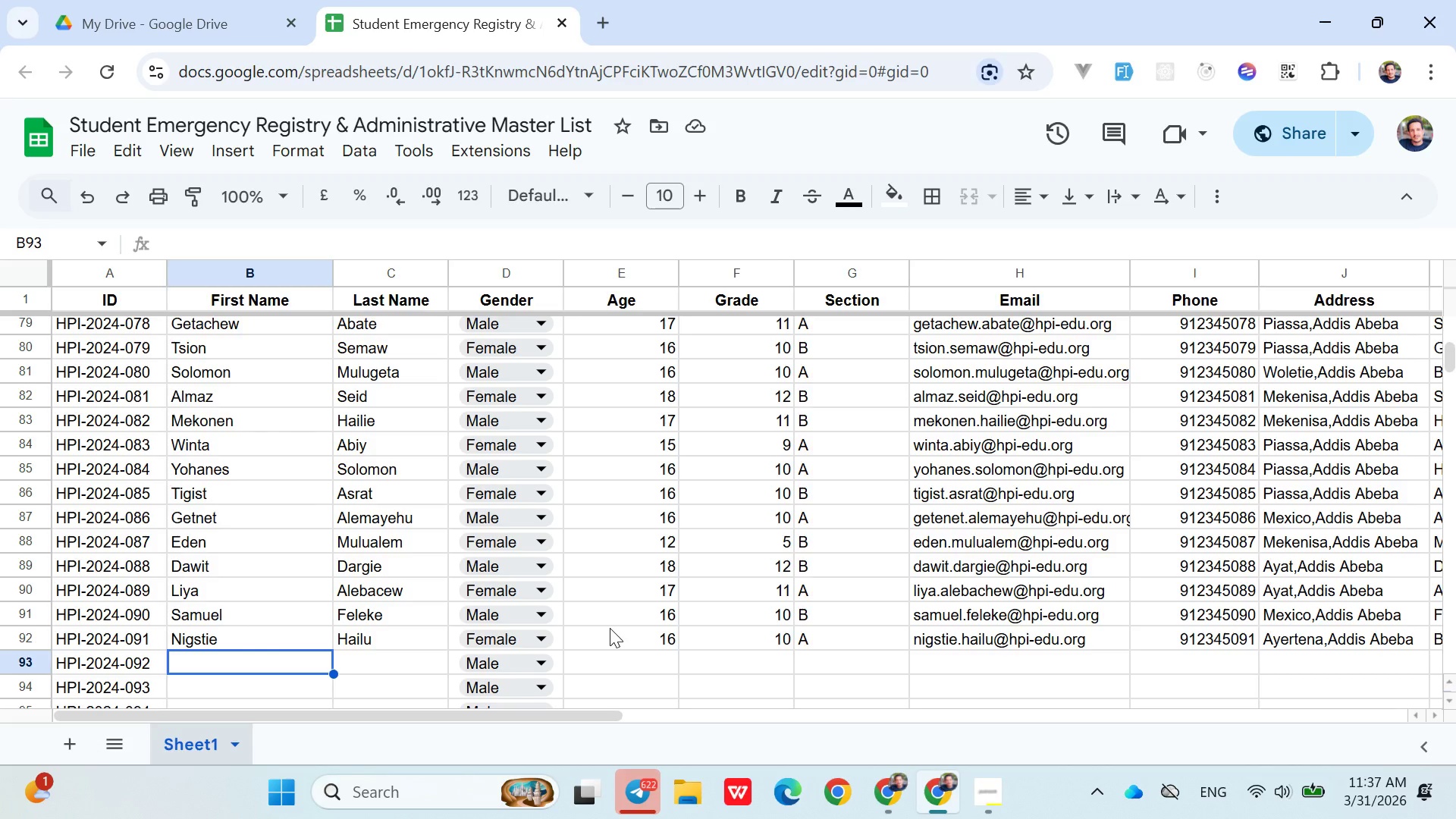 
wait(7.48)
 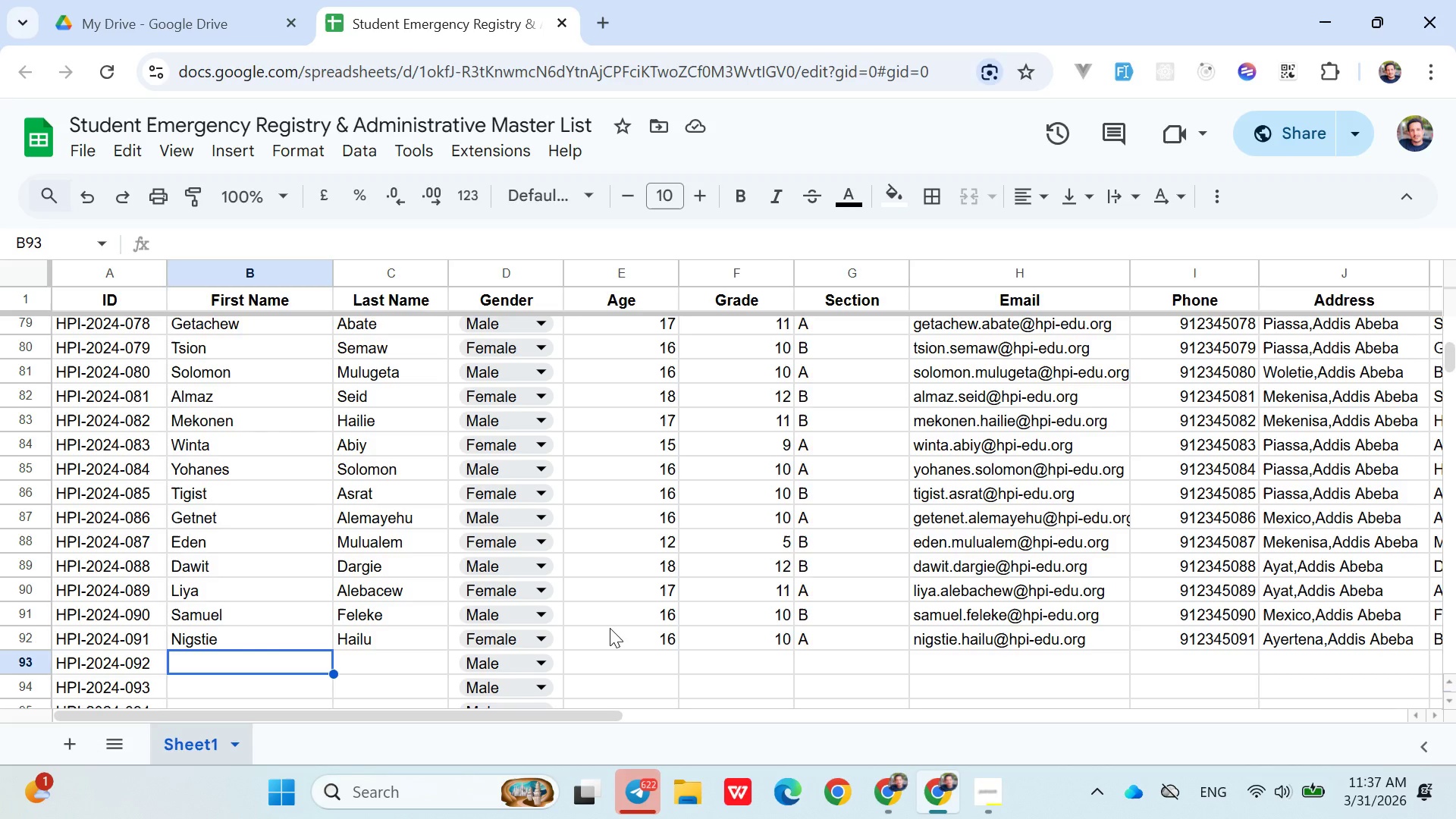 
type(Getachew)
 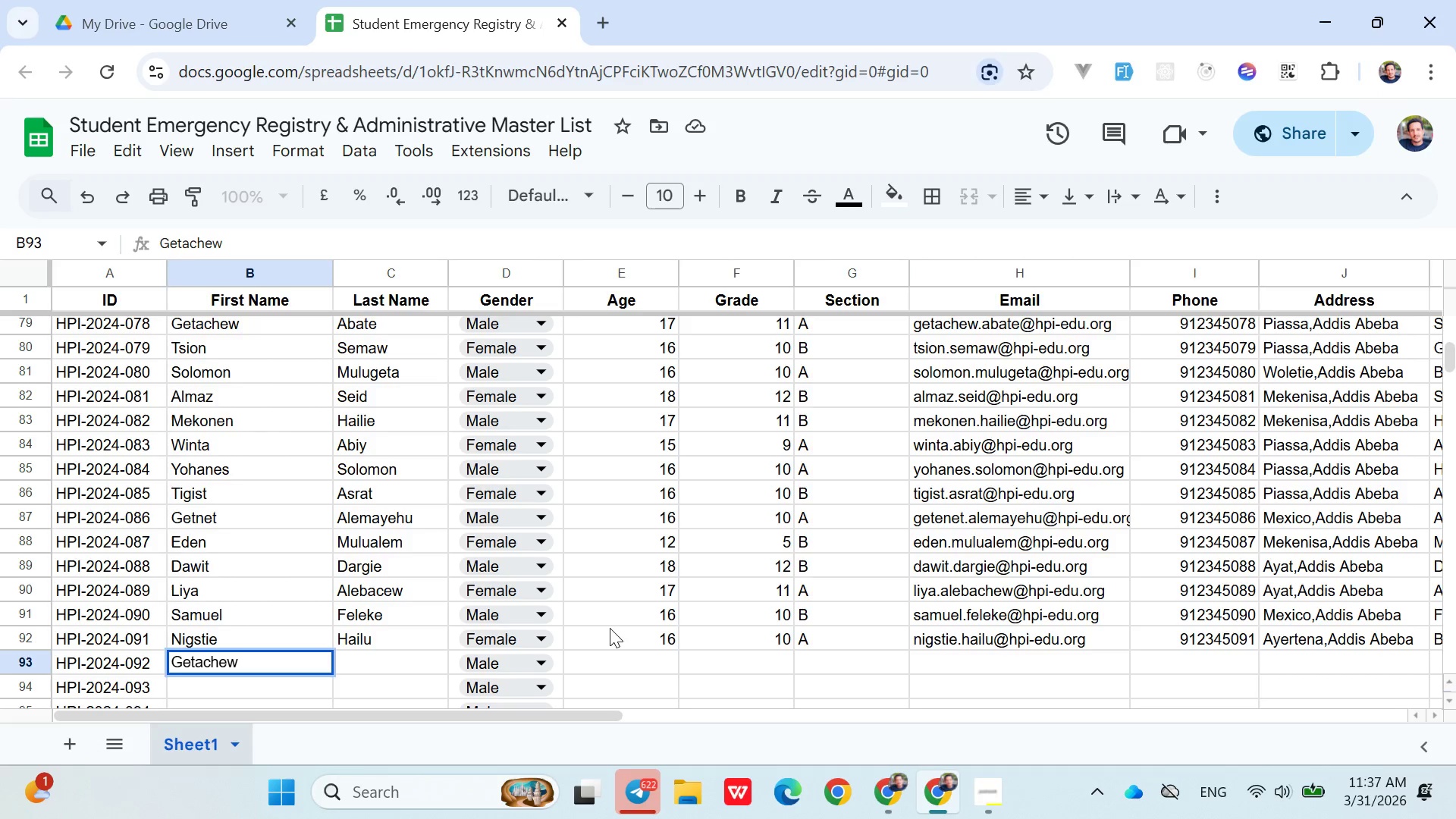 
key(ArrowRight)
 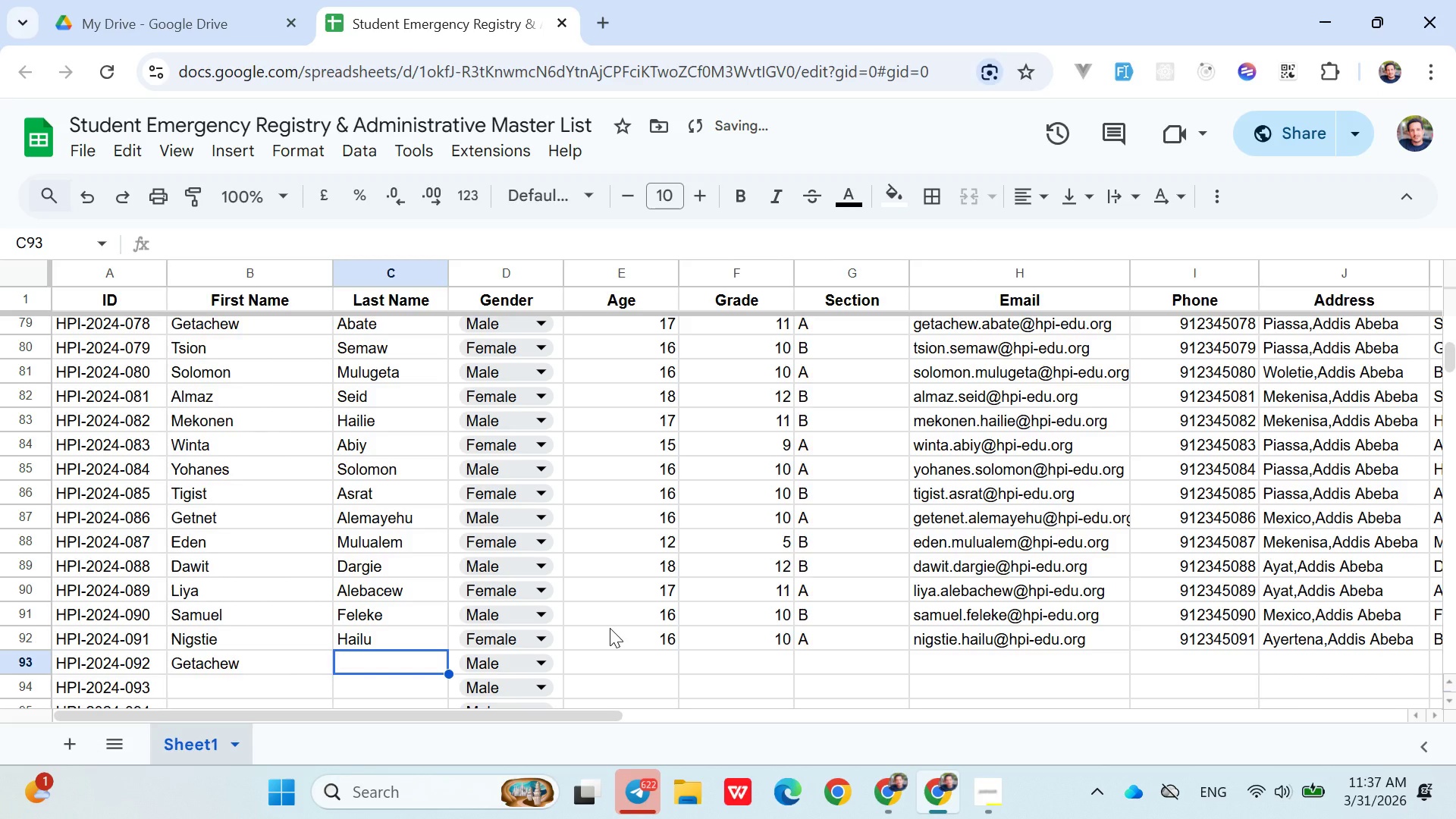 
type(Tak)
key(Backspace)
key(Backspace)
type(lema)
 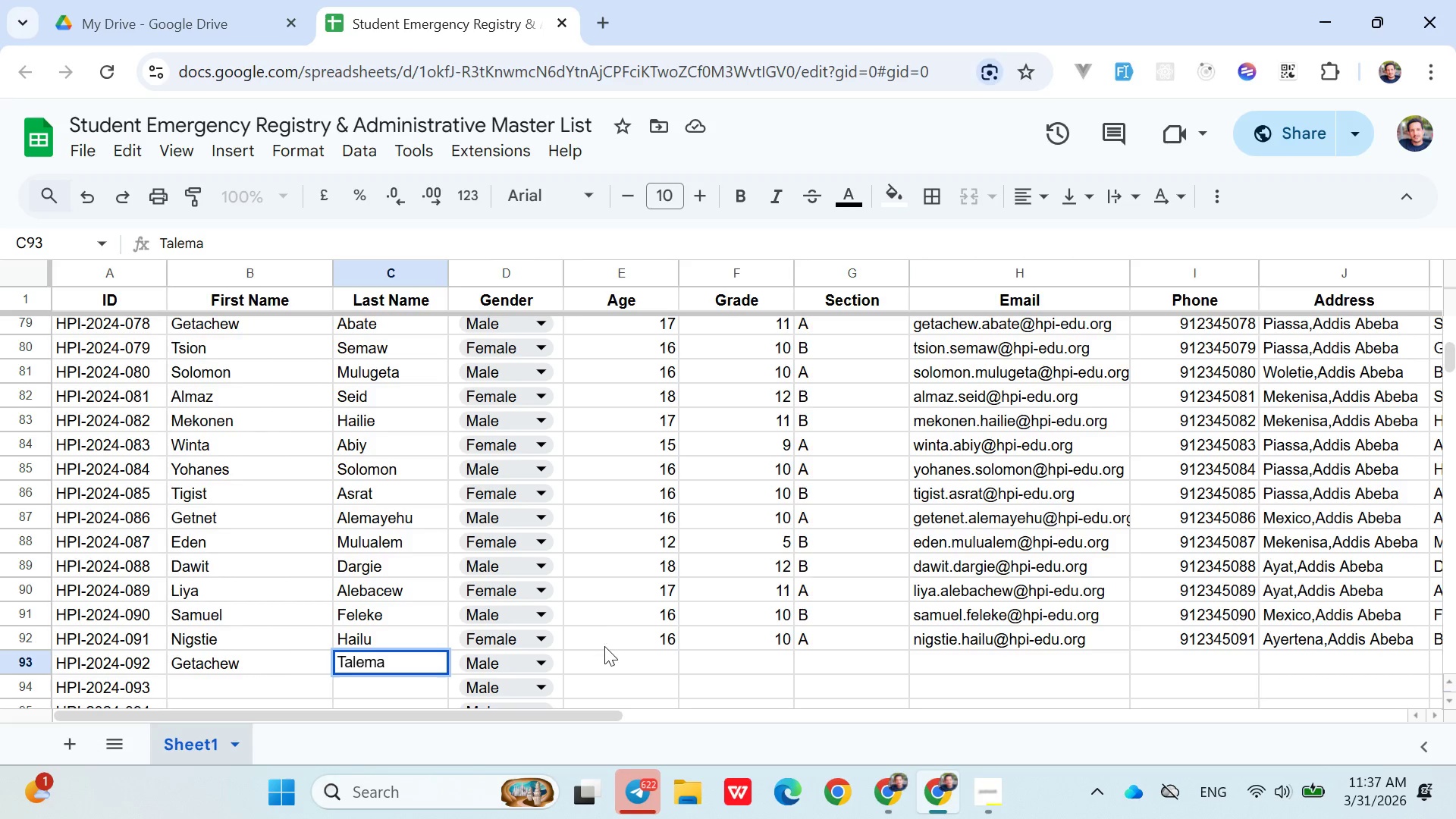 
left_click([604, 657])
 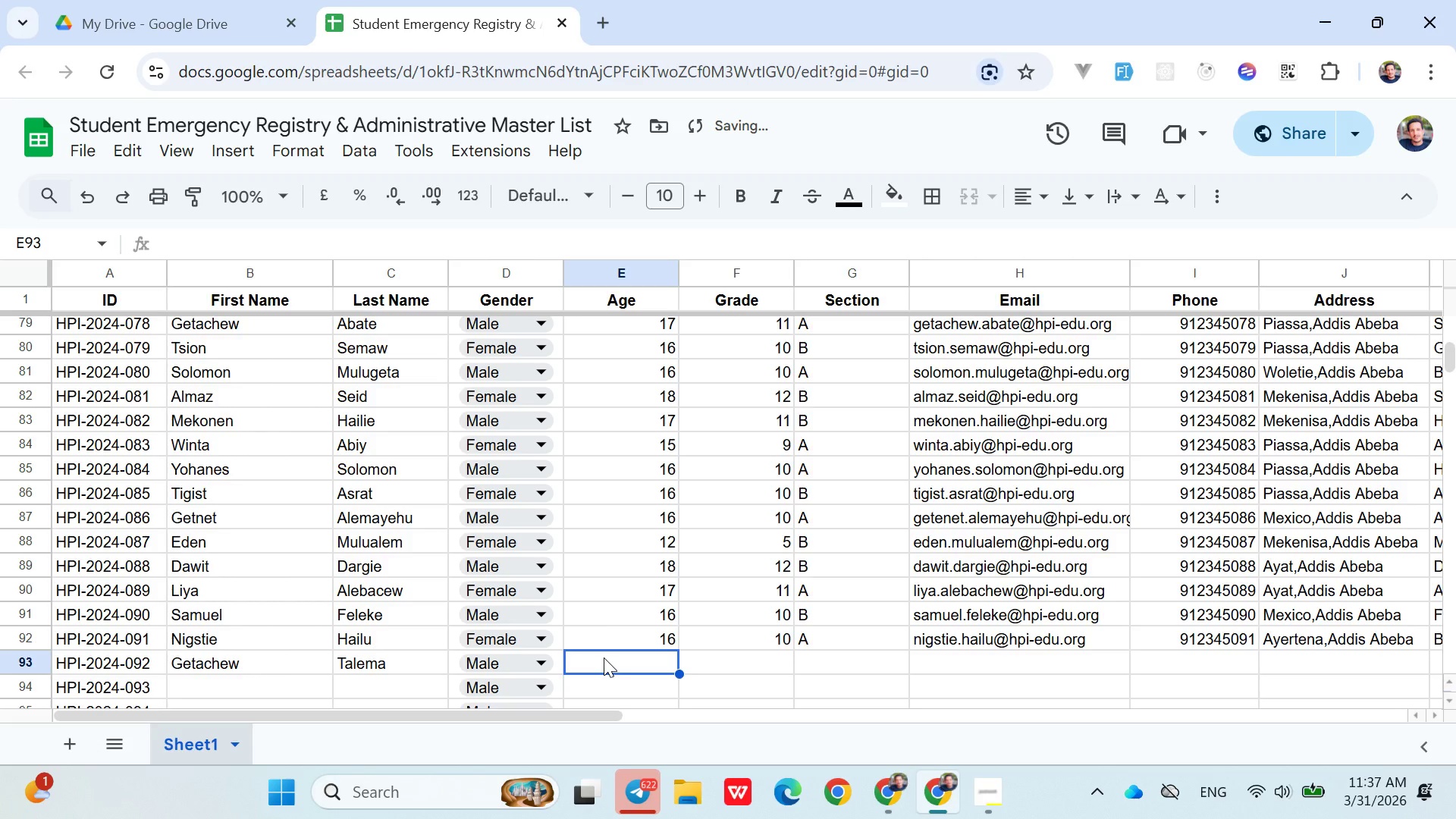 
type(16)
 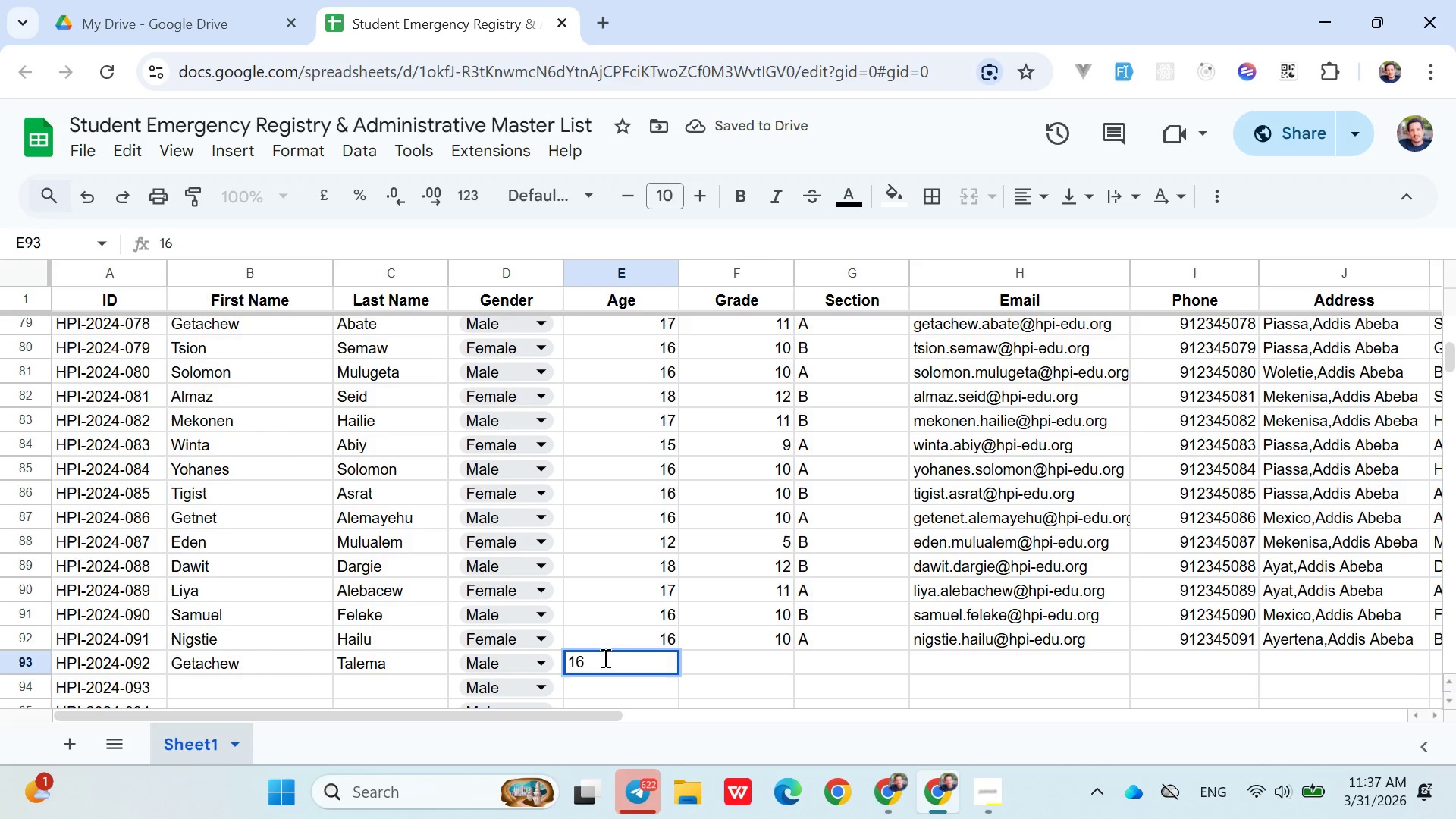 
key(ArrowRight)
 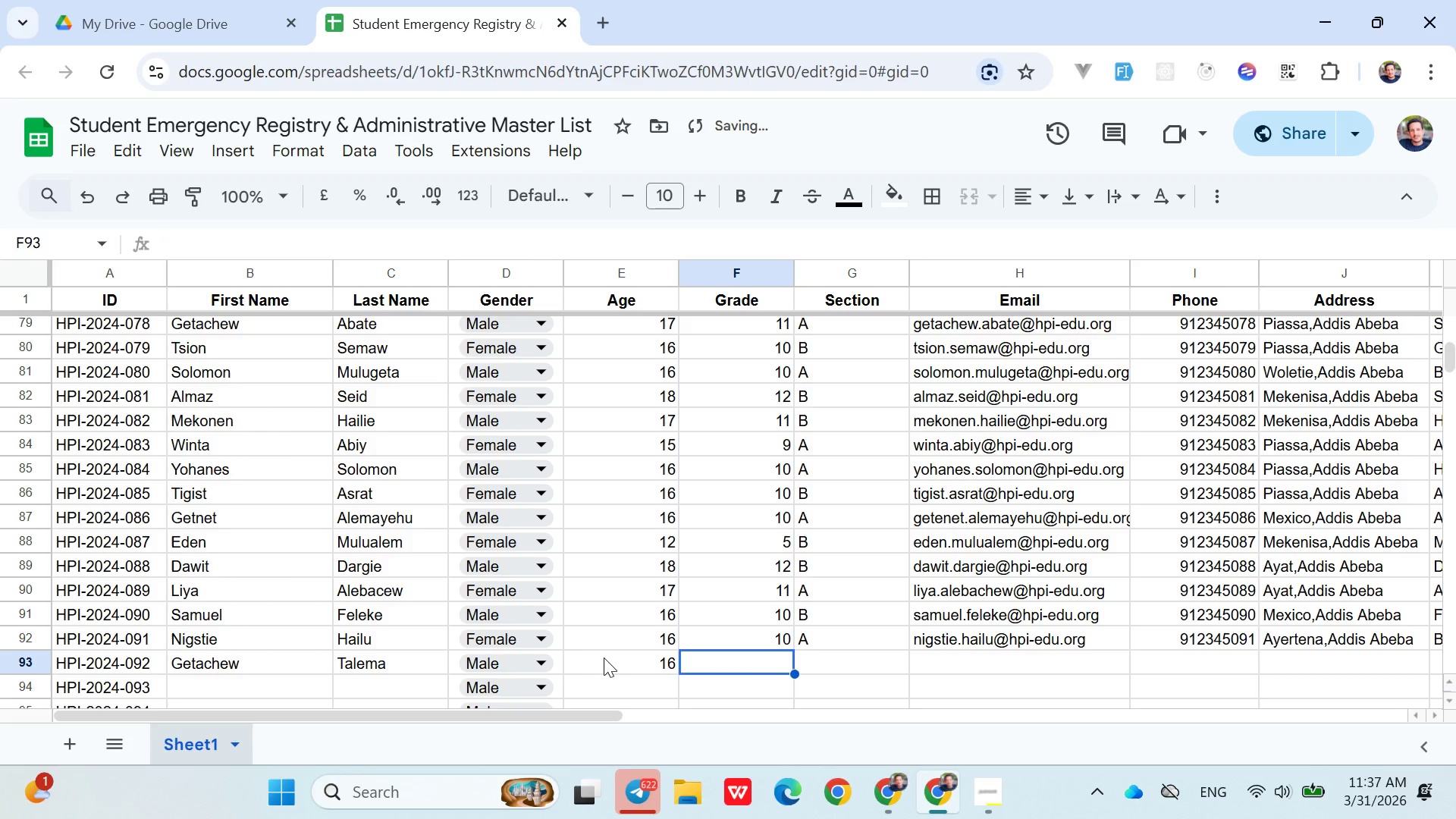 
type(10)
 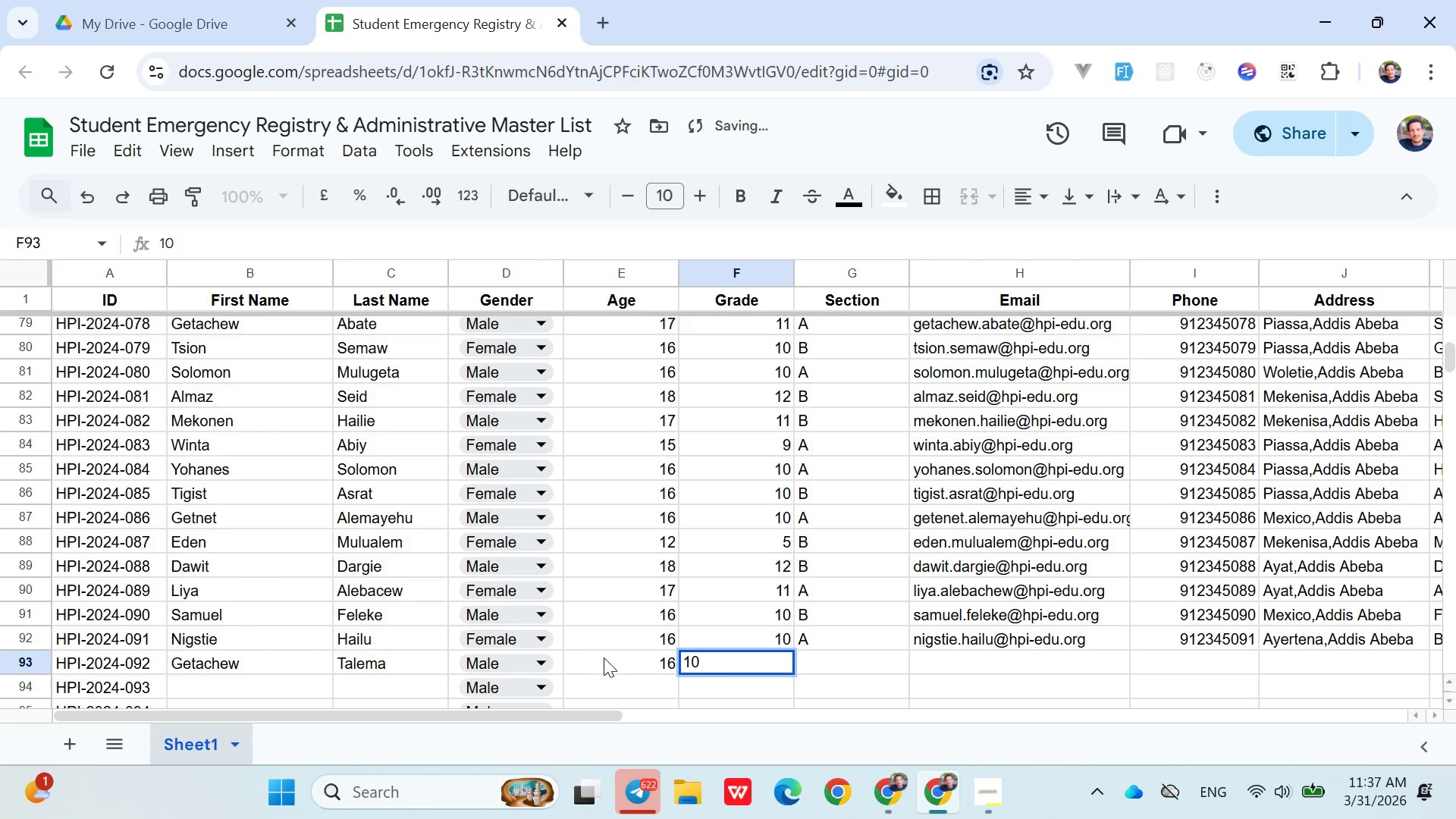 
key(ArrowRight)
 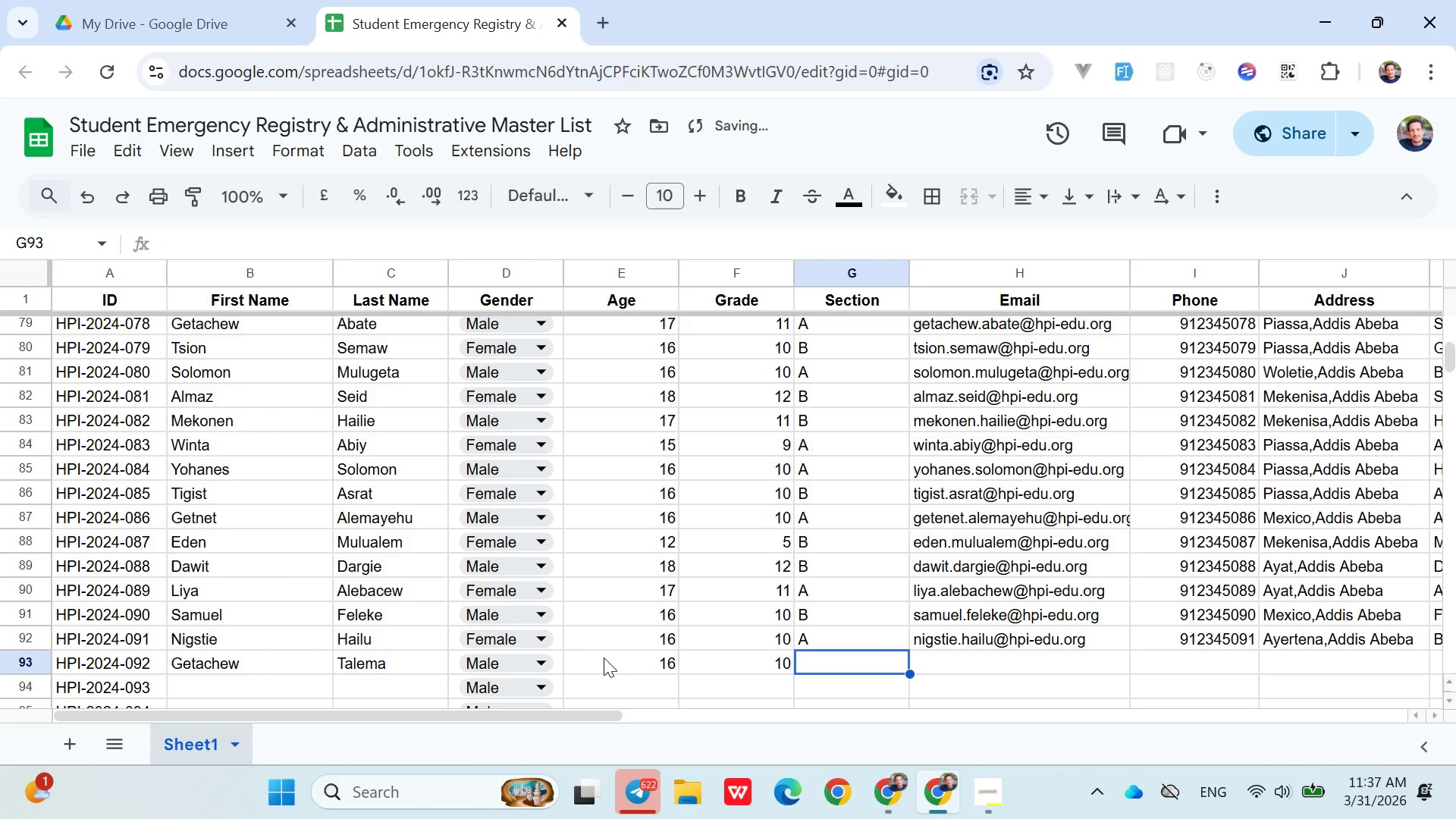 
key(Shift+B)
 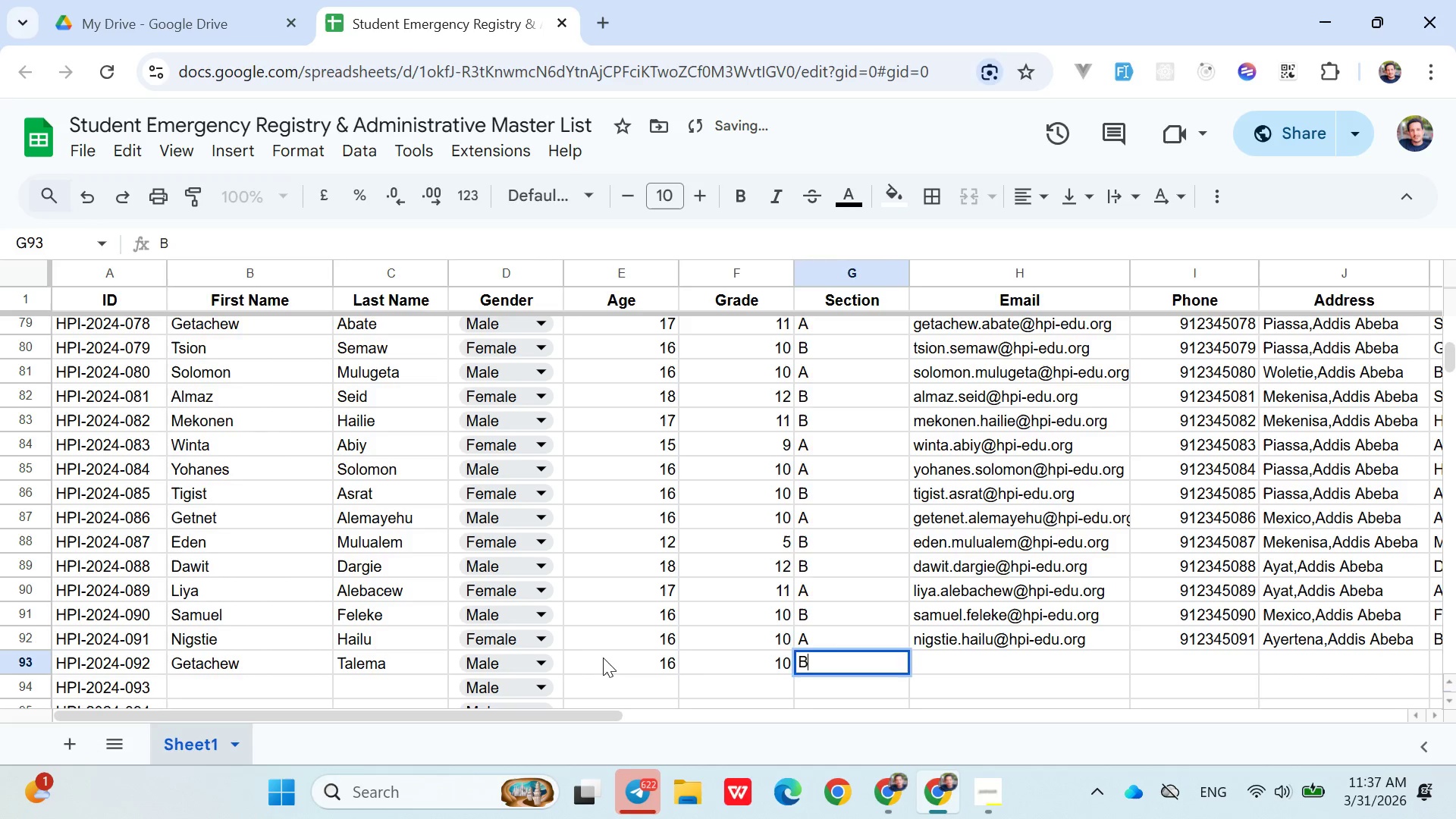 
key(ArrowRight)
 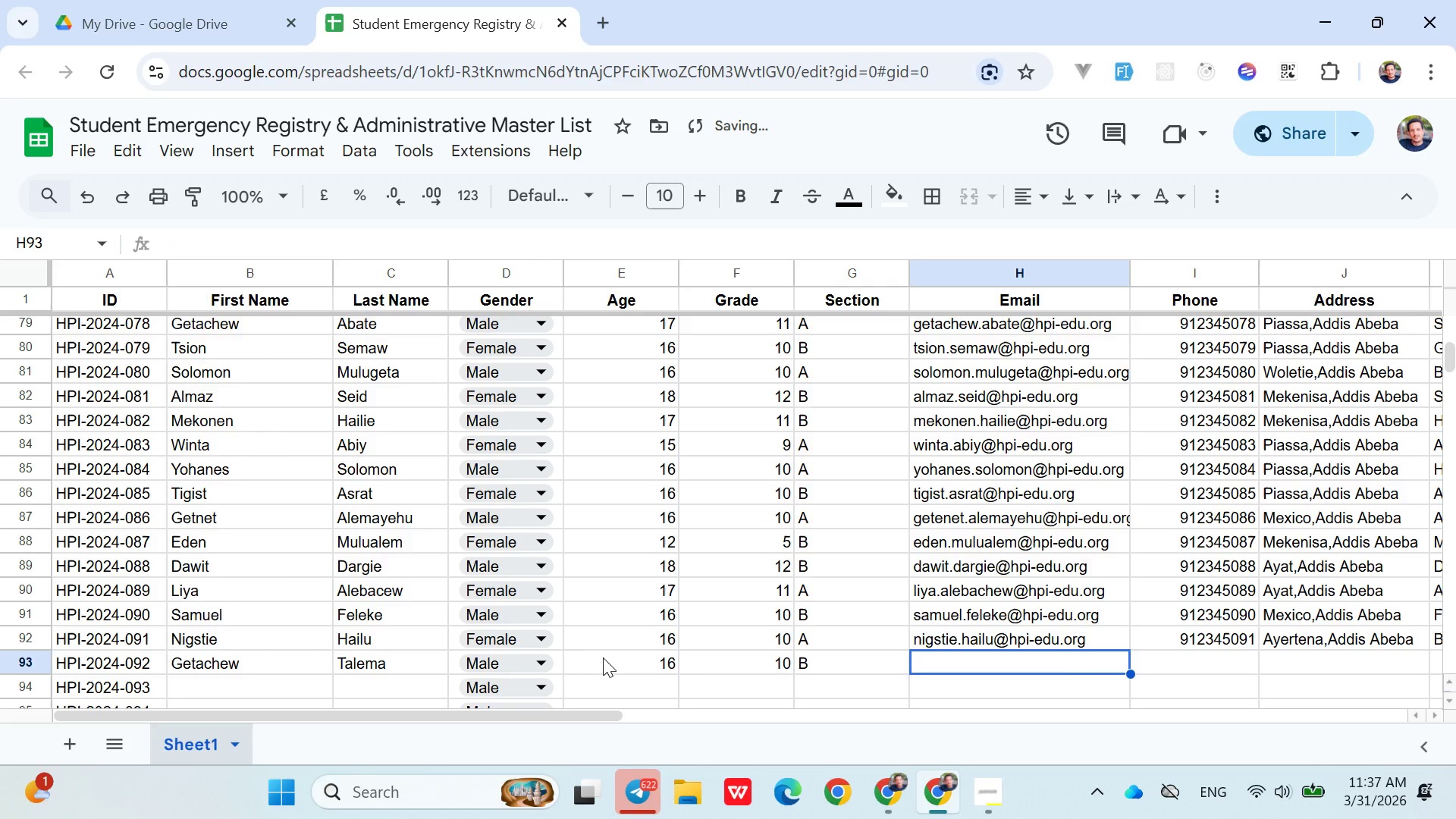 
type(getachew.talema)
 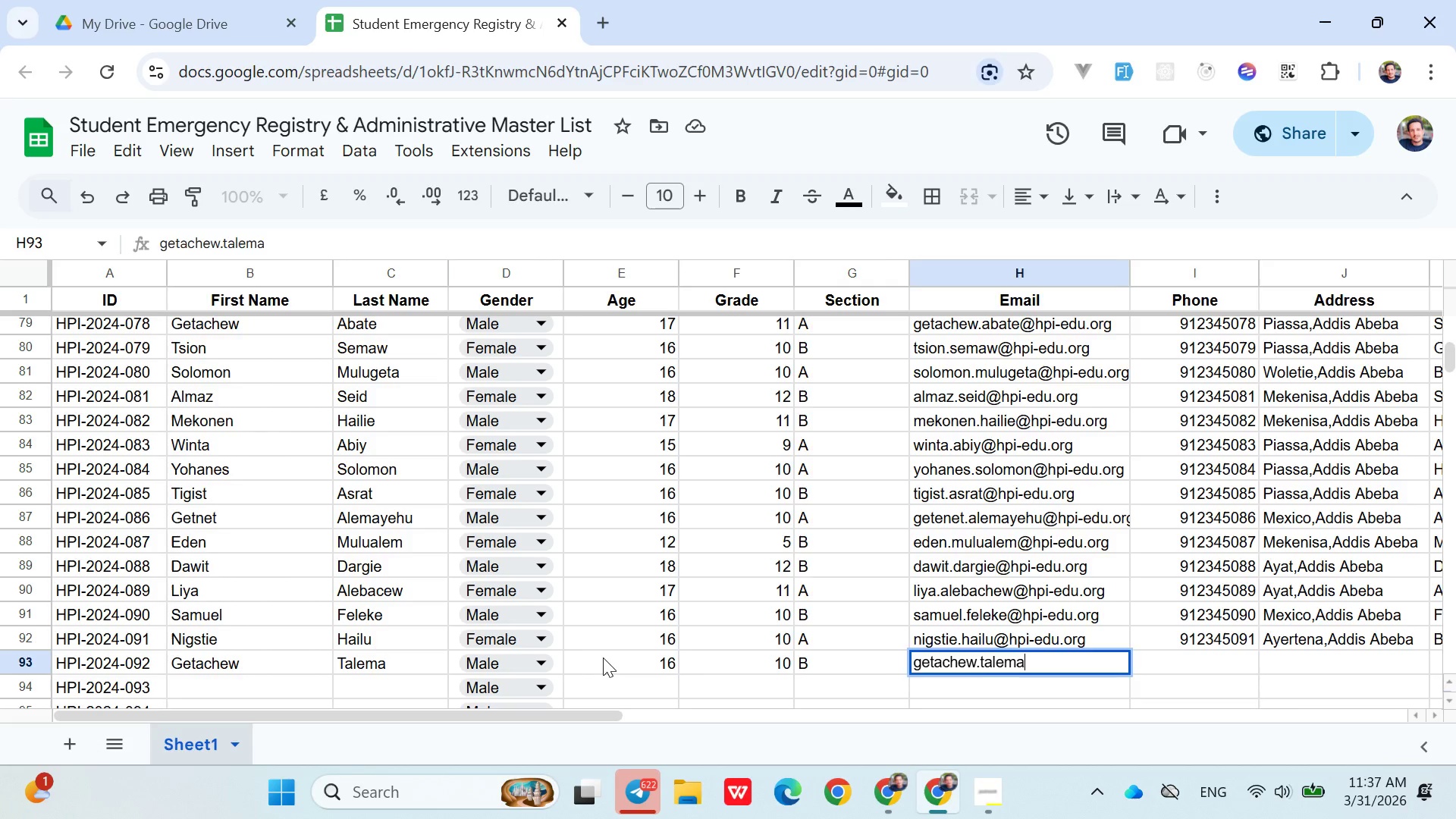 
key(ArrowRight)
 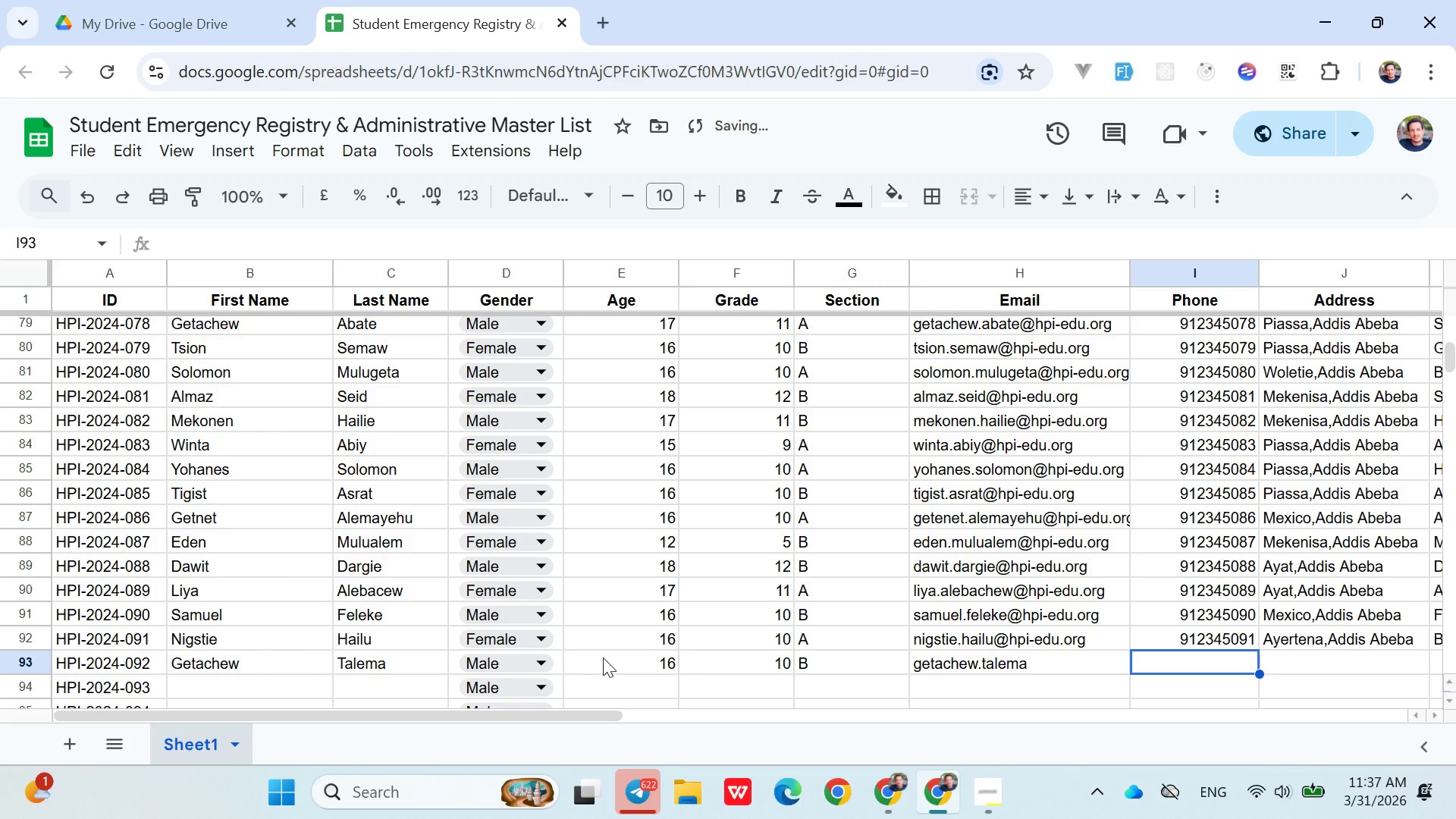 
type(0912345092)
 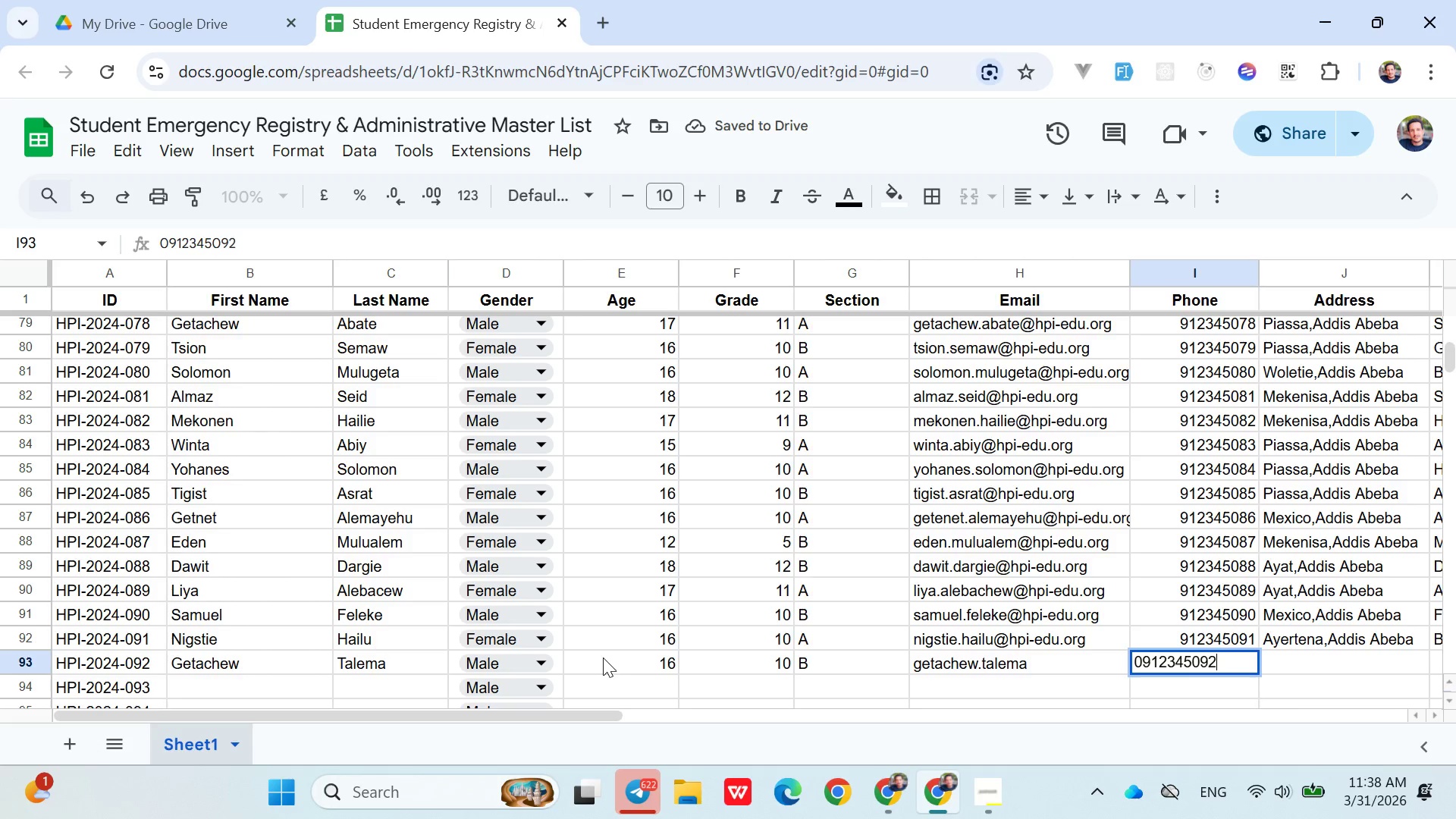 
key(ArrowRight)
 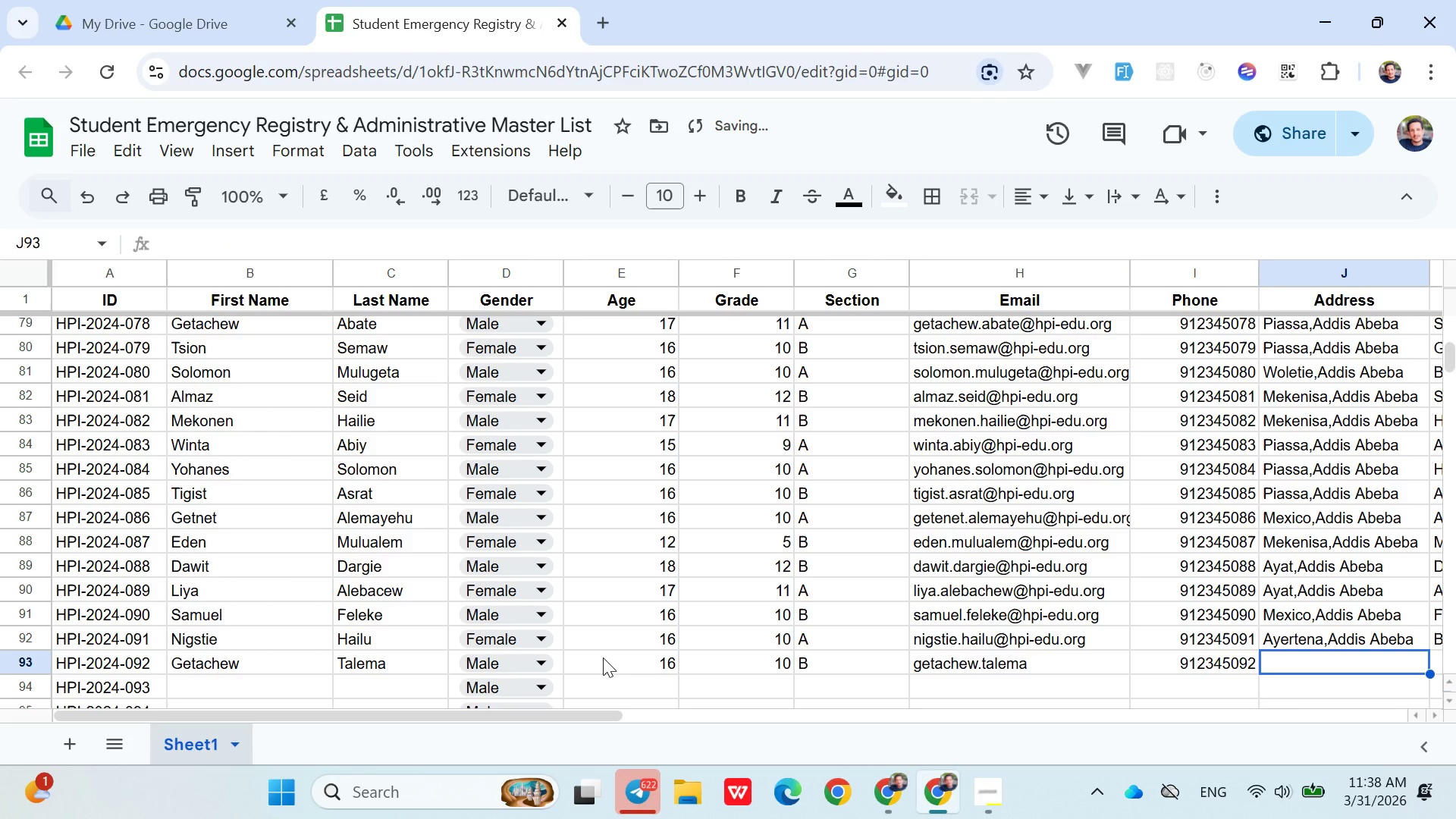 
type(Aye)
 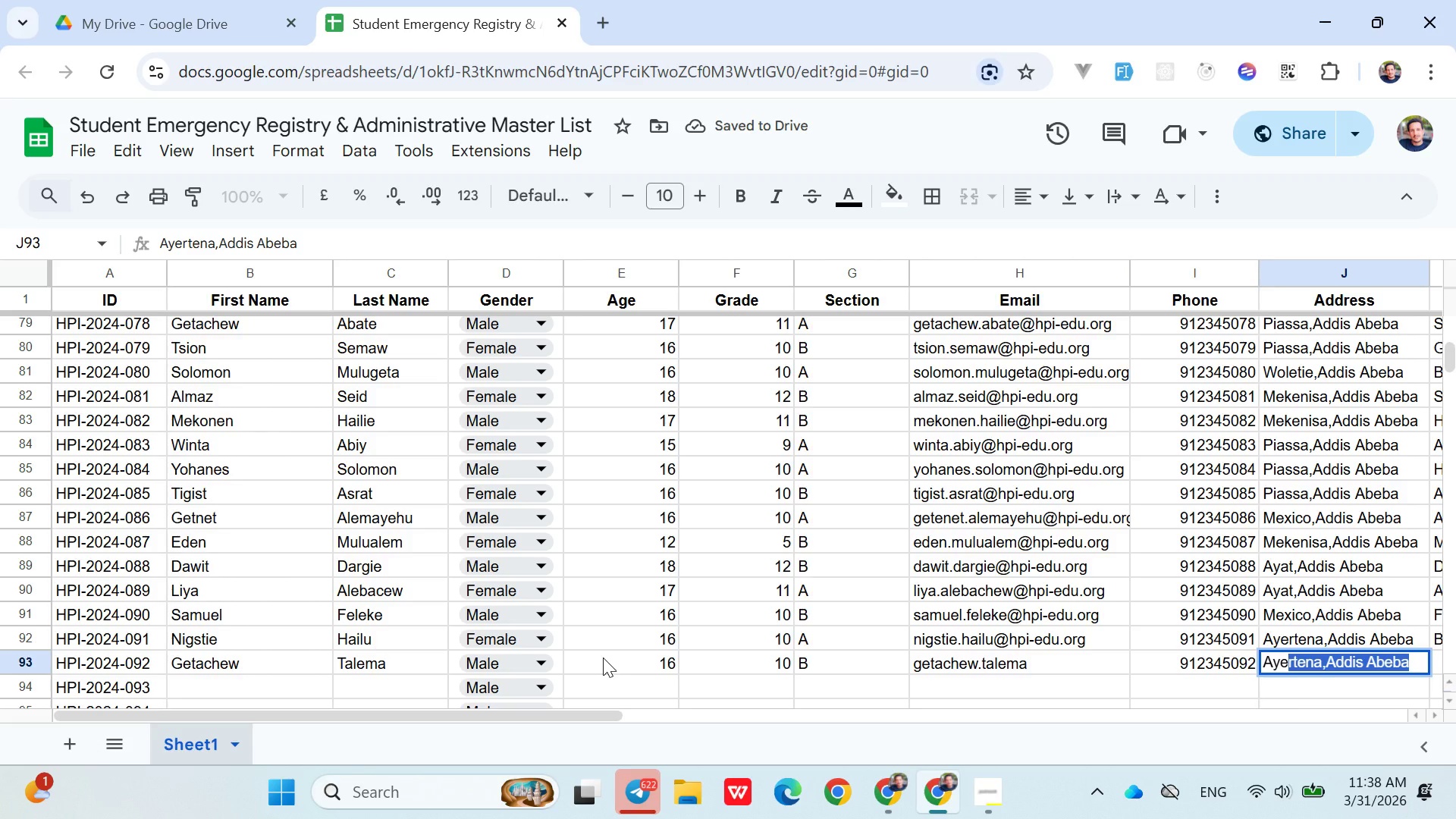 
key(ArrowRight)
 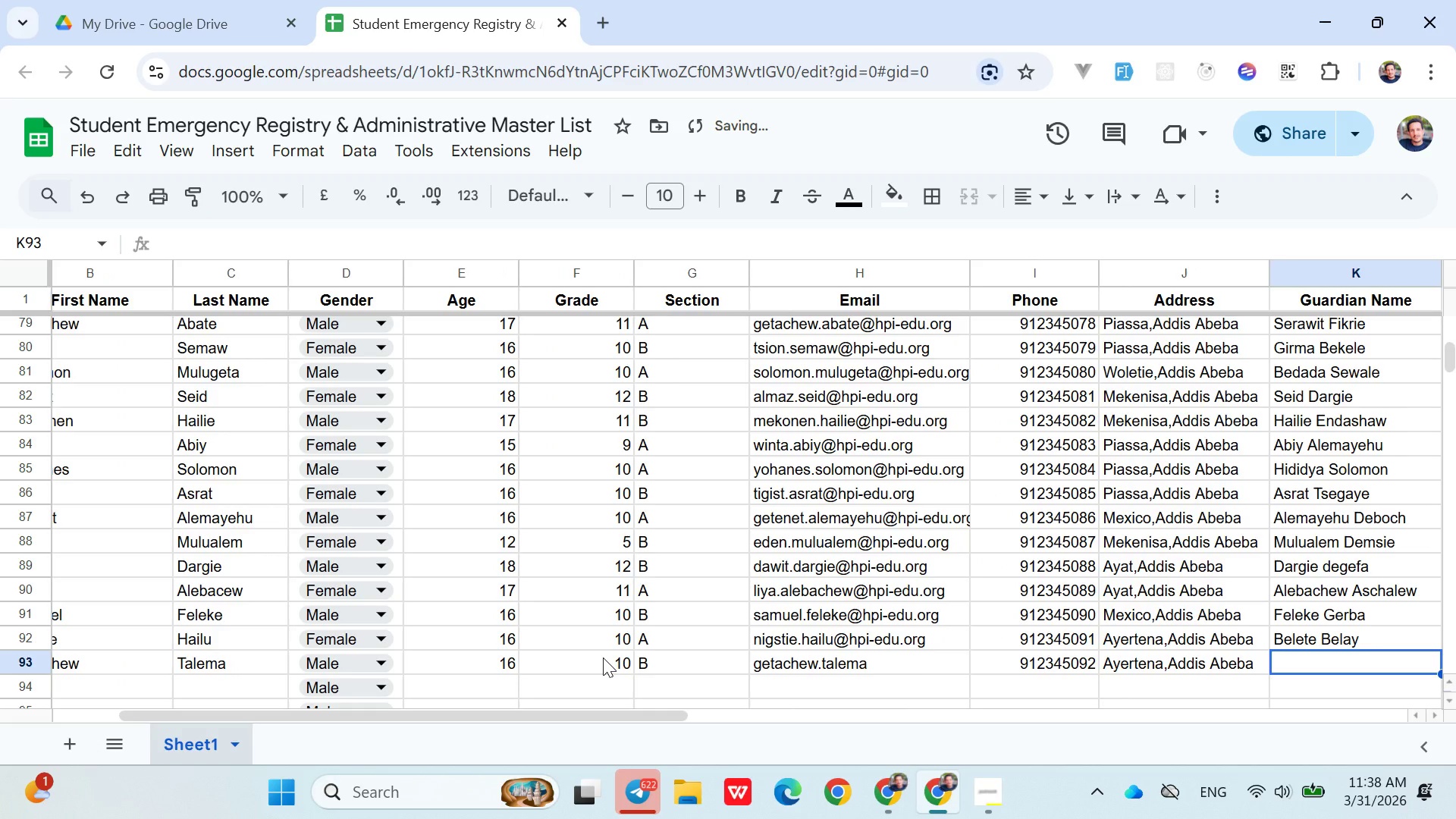 
type(B)
key(Backspace)
type(Bereket )
 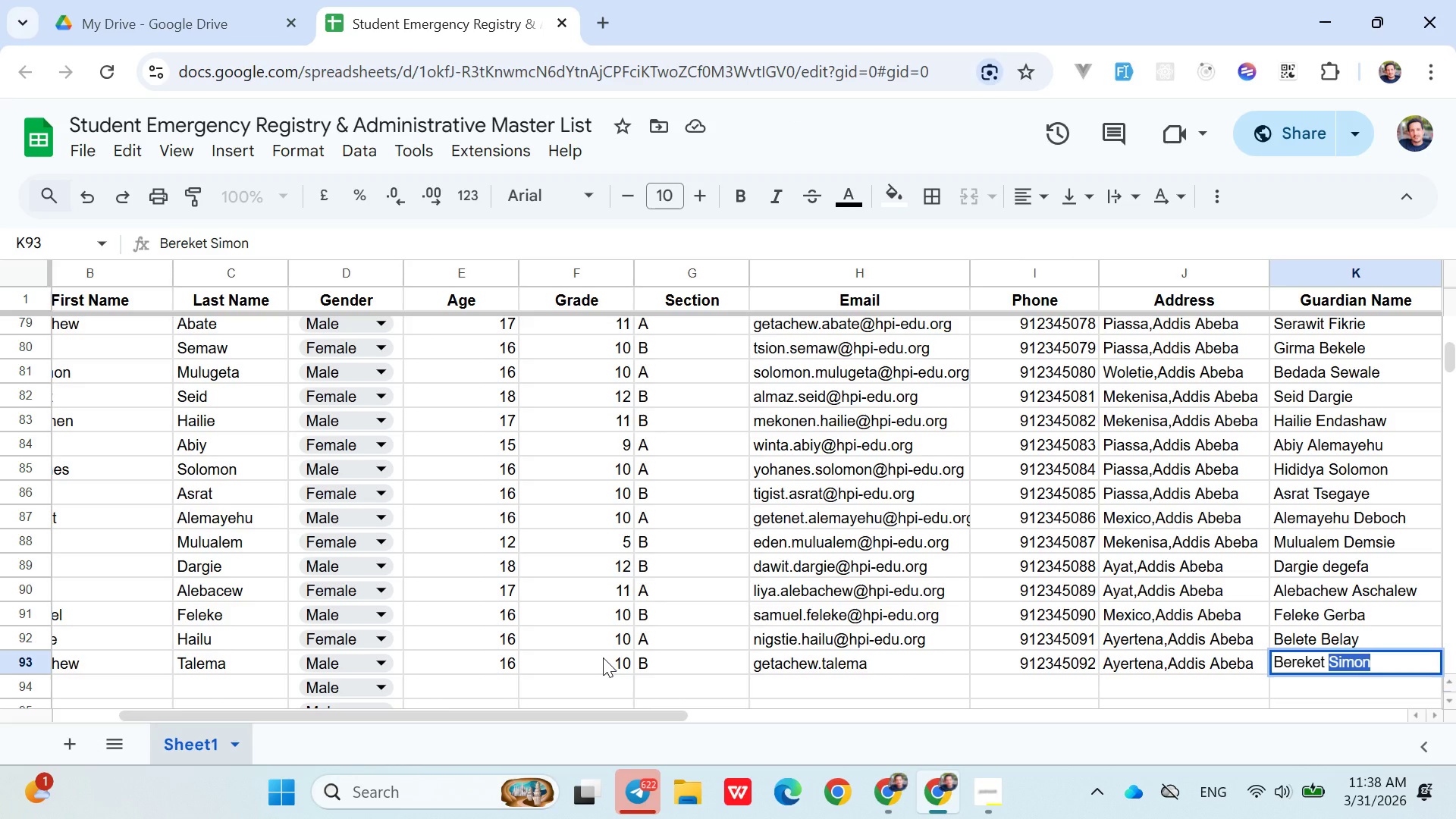 
type(Alemu)
 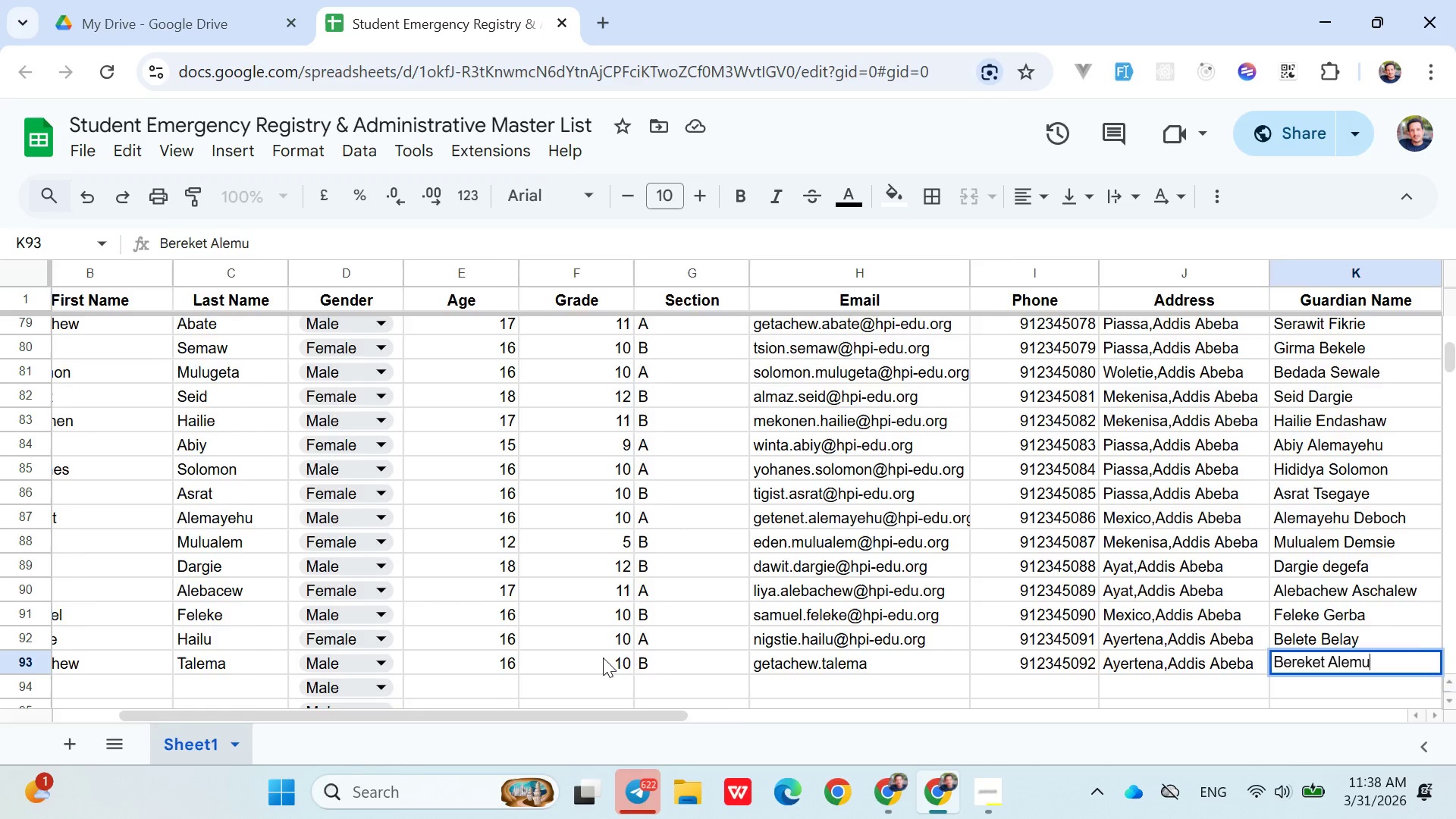 
key(ArrowRight)
 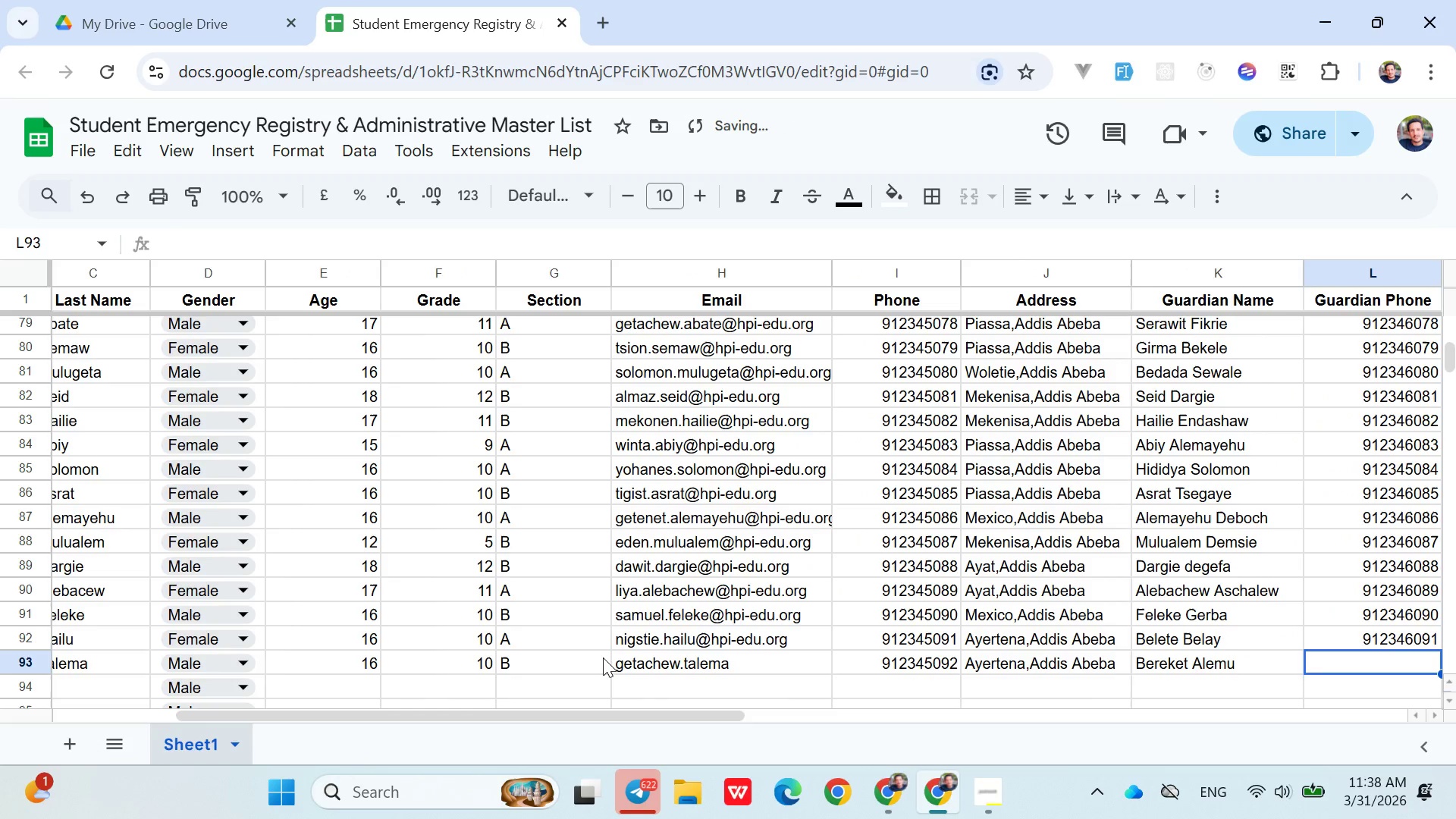 
type(0912346092)
 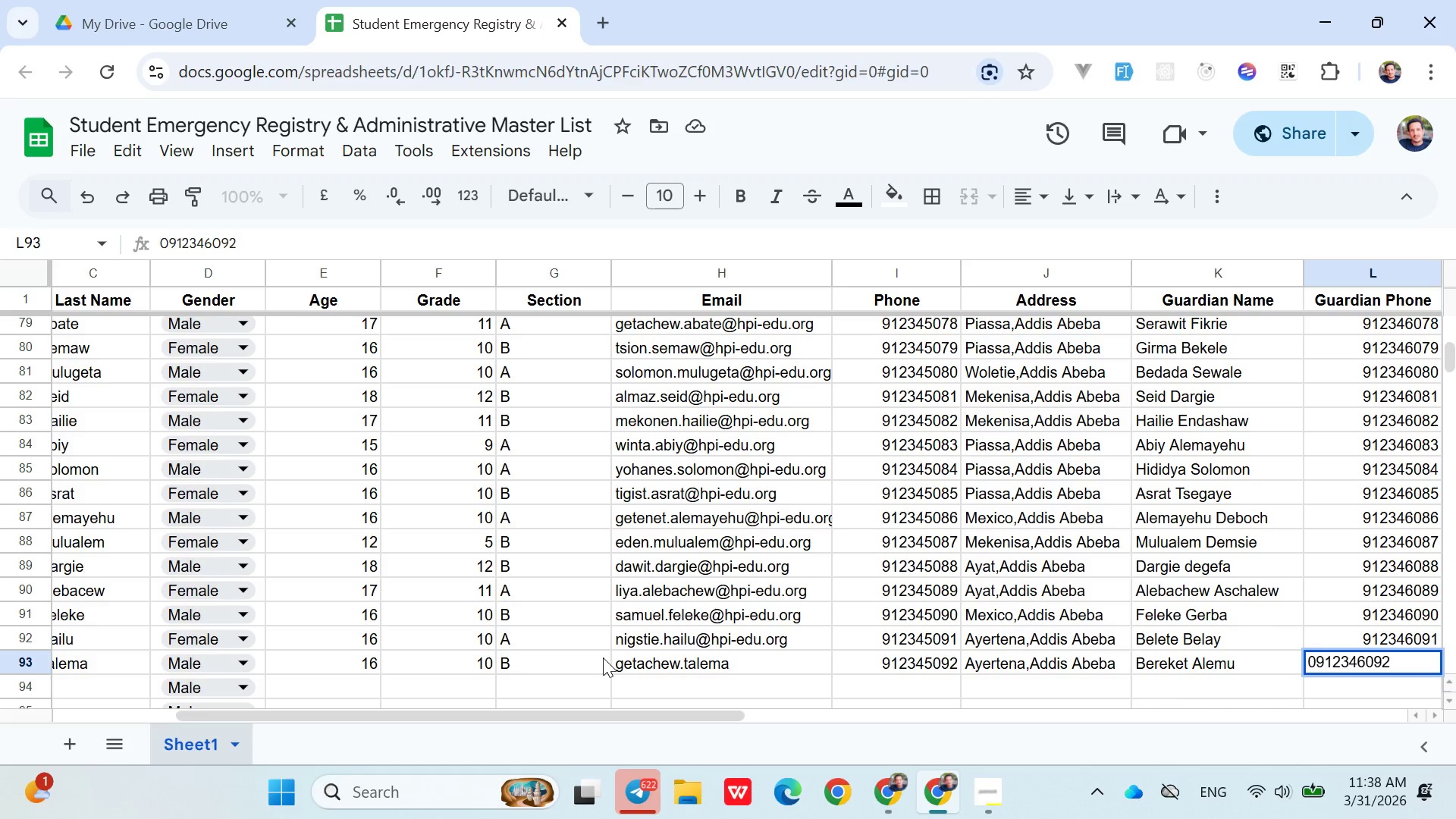 
key(ArrowRight)
 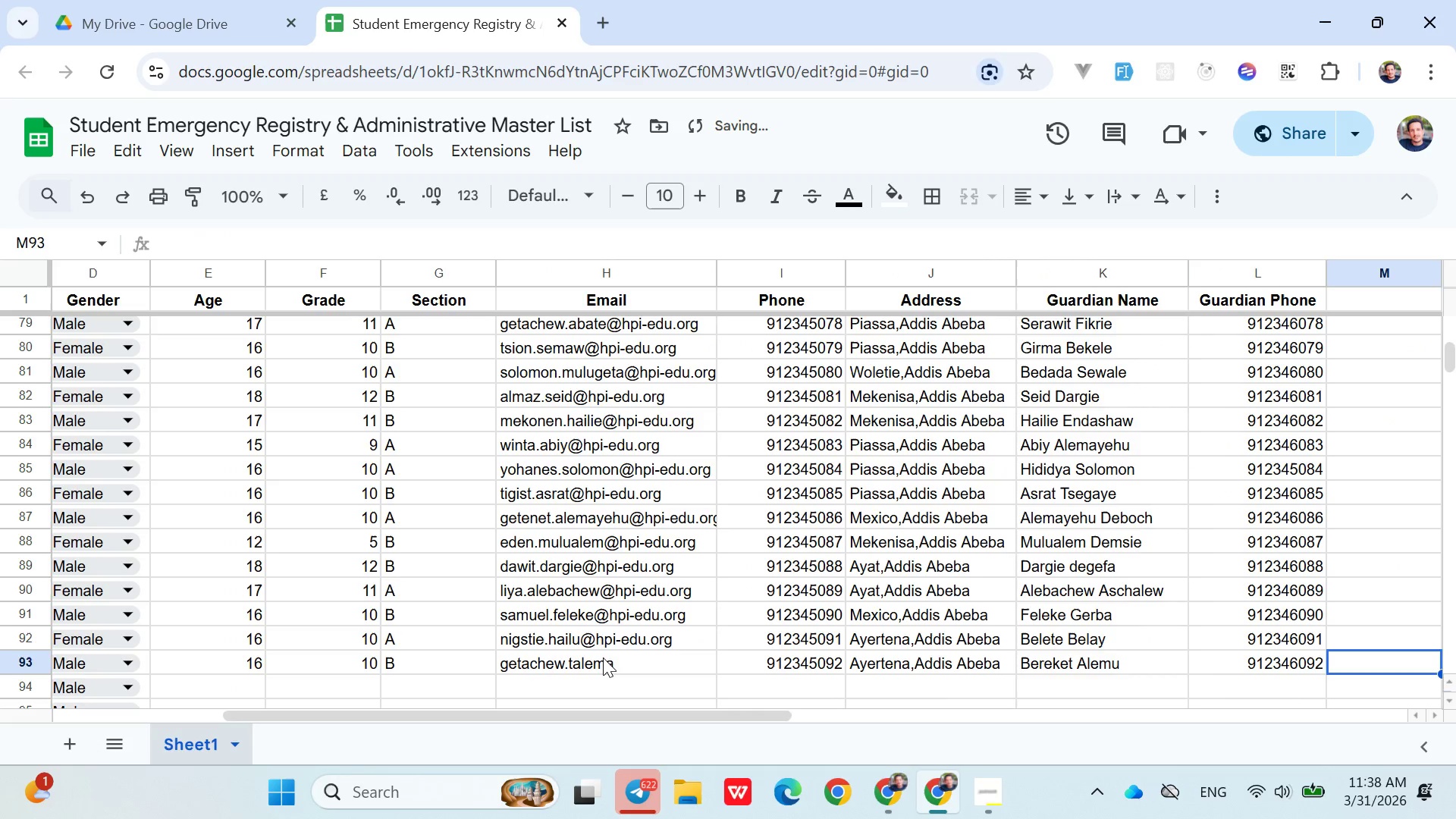 
key(ArrowDown)
 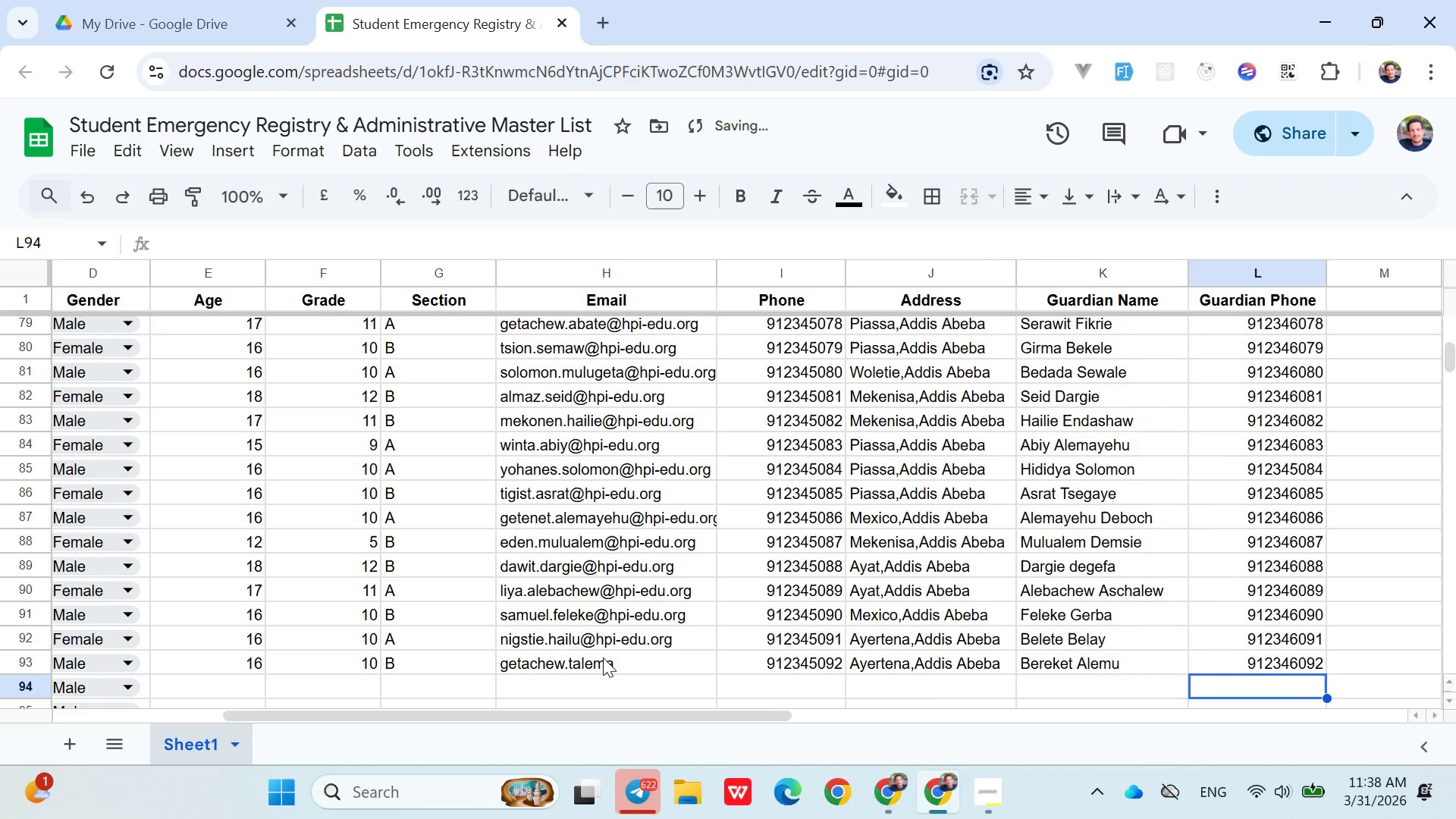 
hold_key(key=ArrowLeft, duration=0.83)
 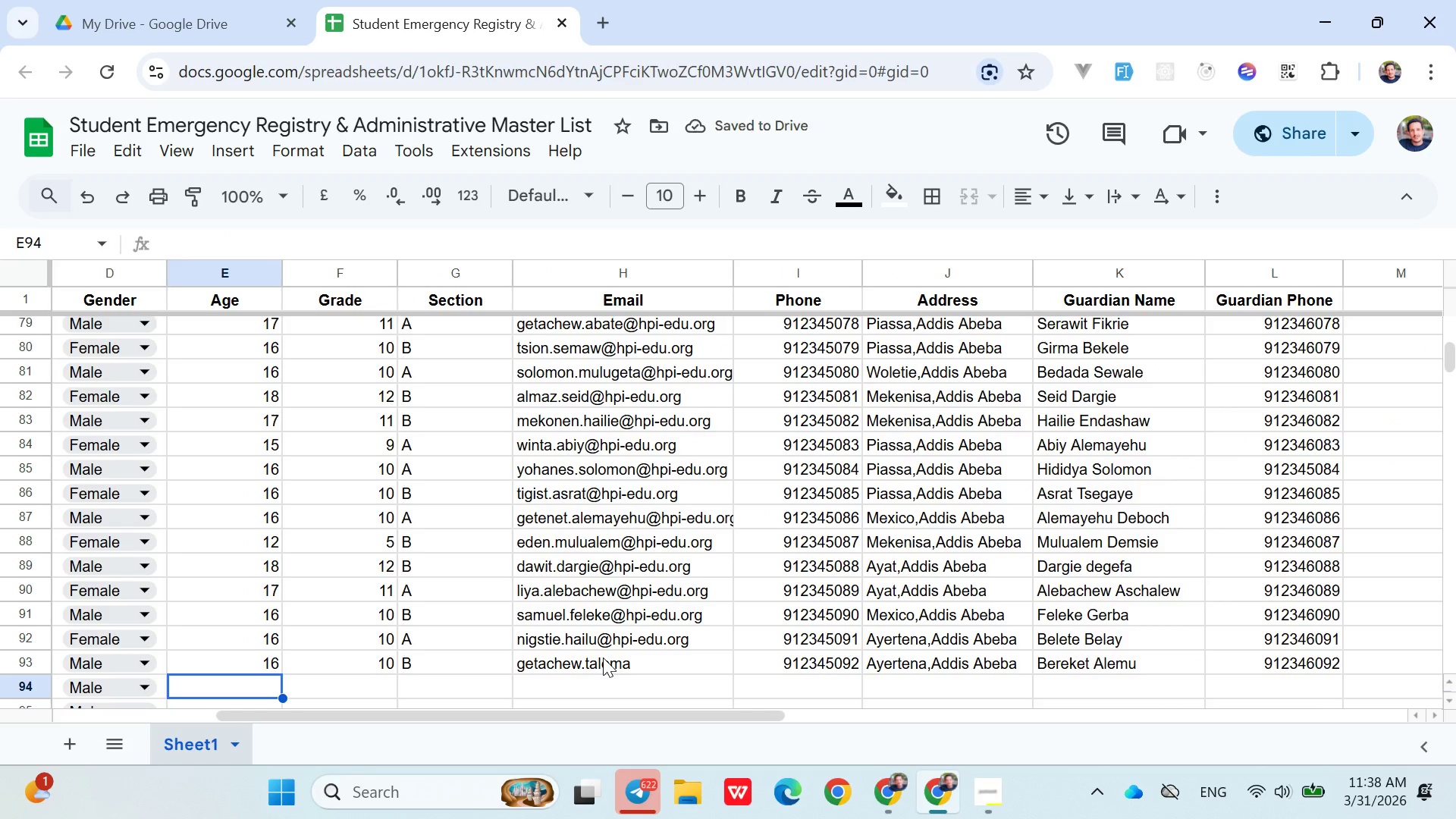 
key(ArrowRight)
 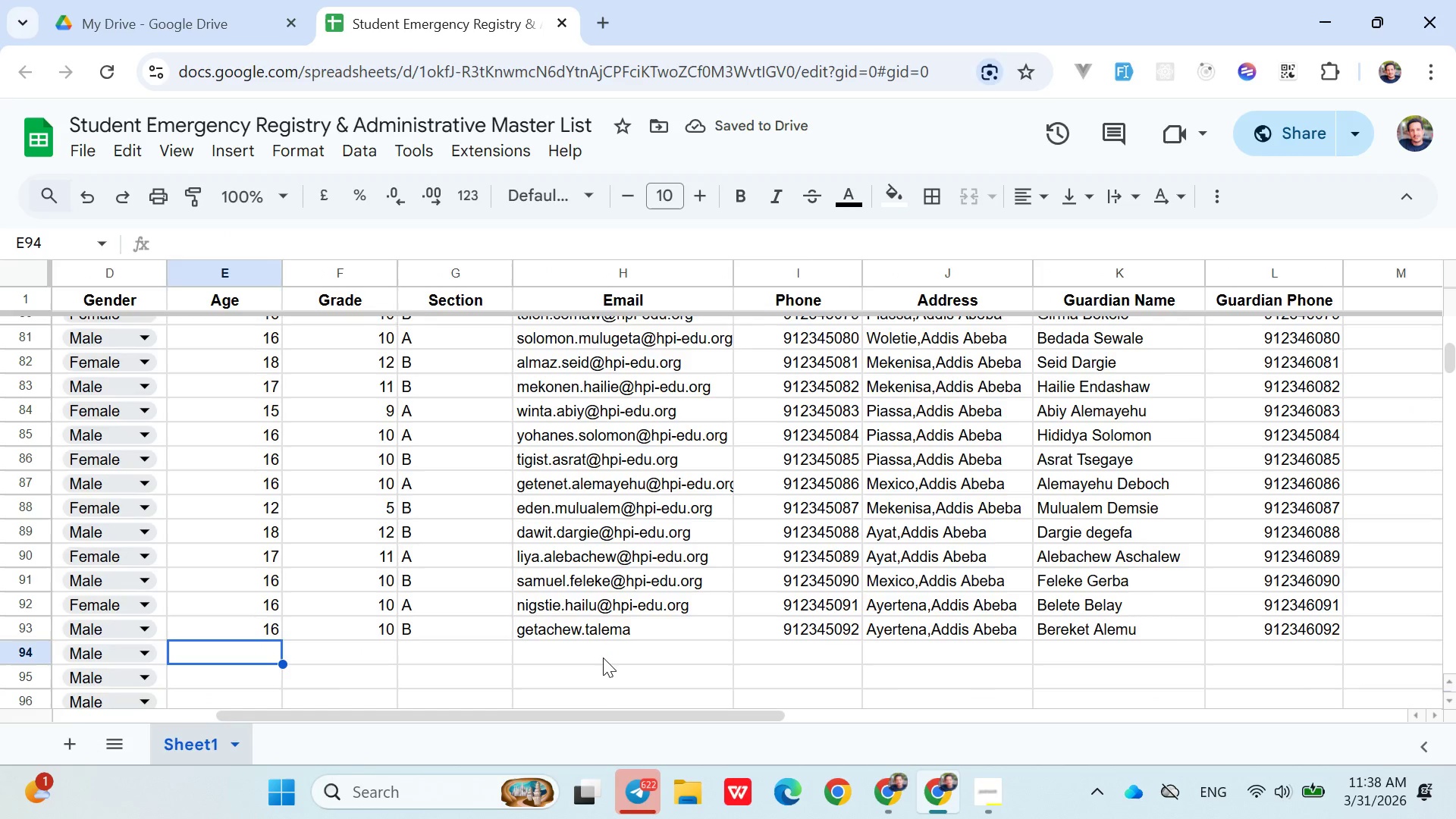 
hold_key(key=ArrowLeft, duration=0.73)
 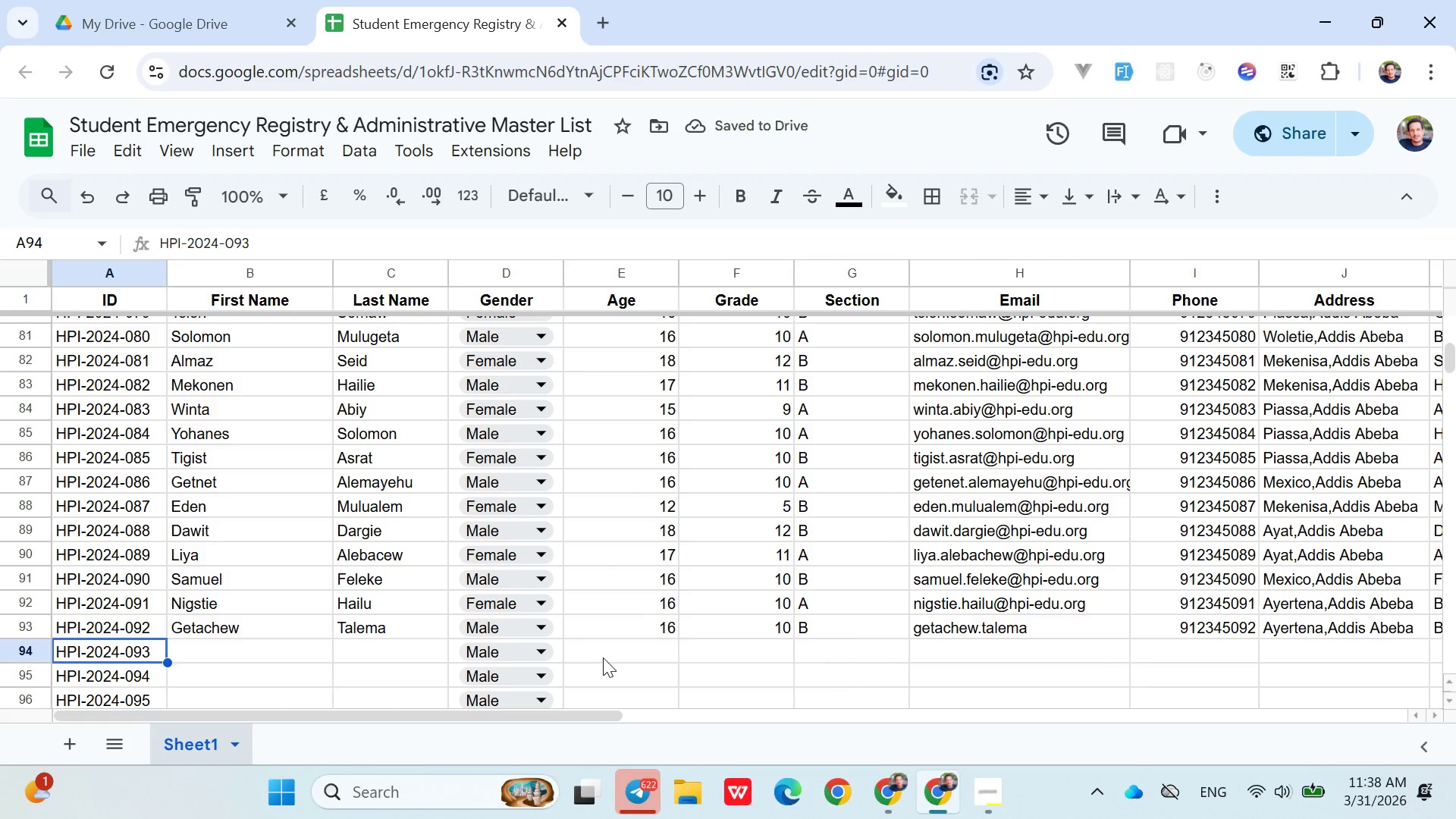 
key(ArrowDown)
 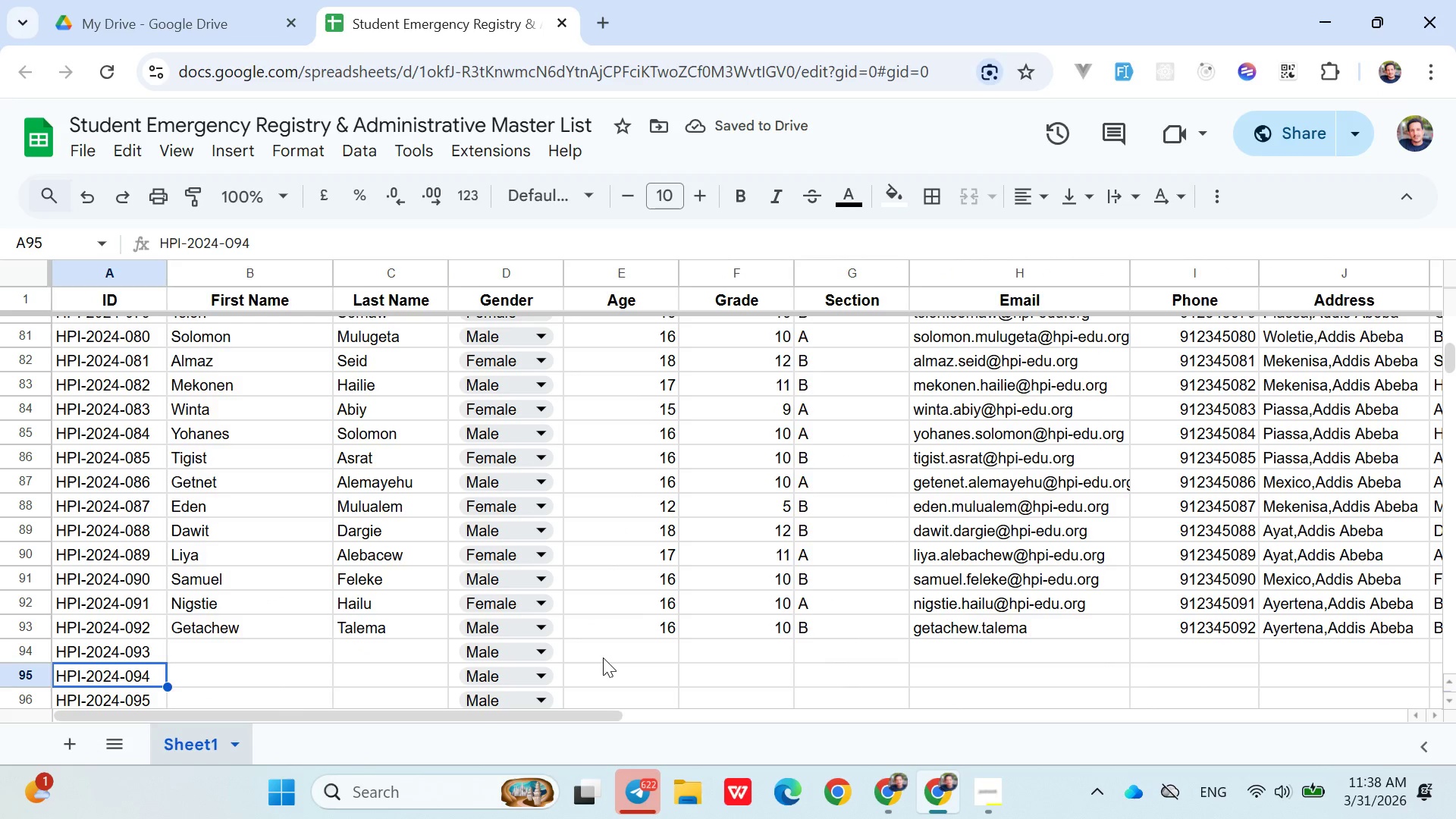 
key(ArrowUp)
 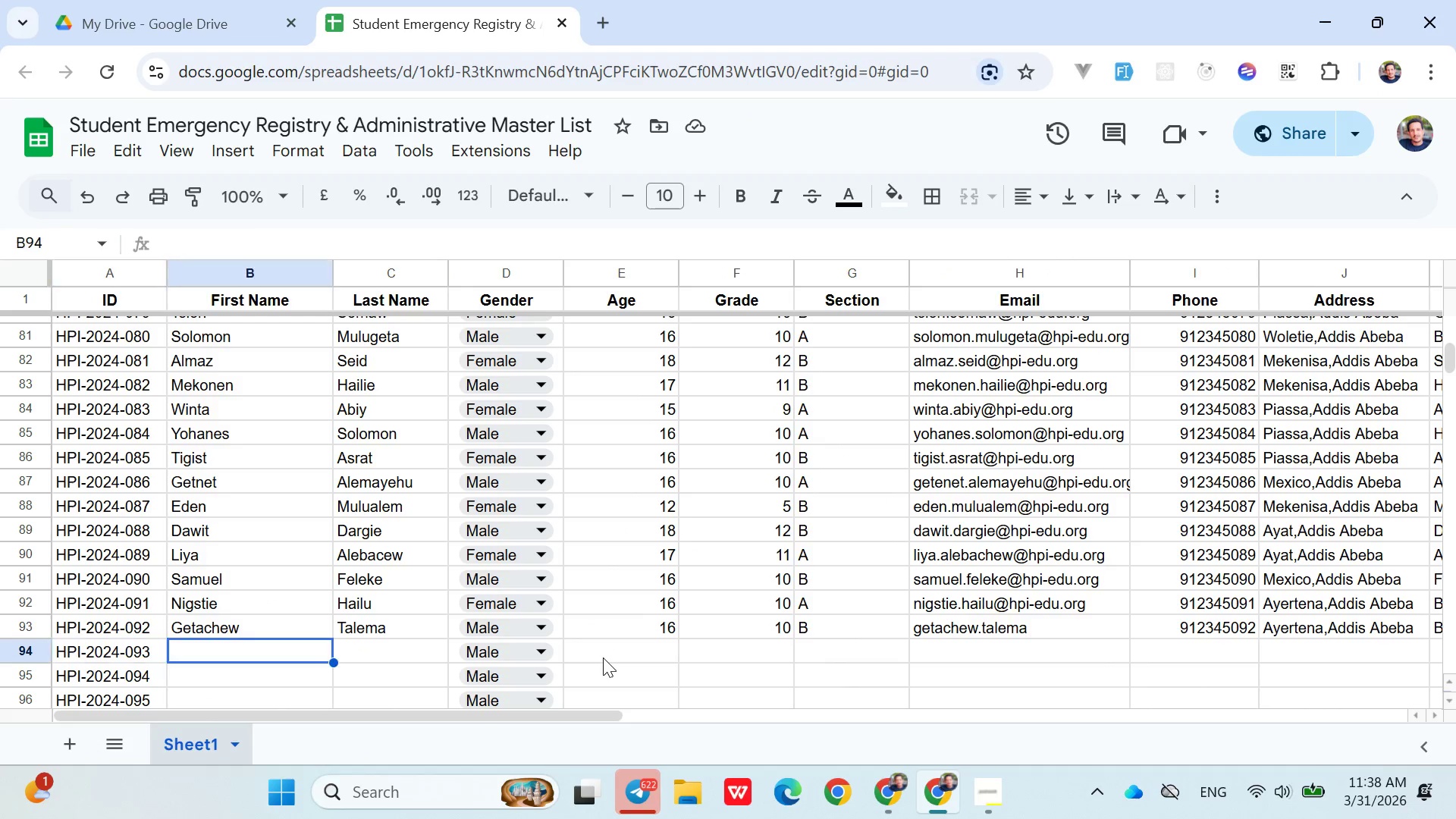 
key(ArrowRight)
 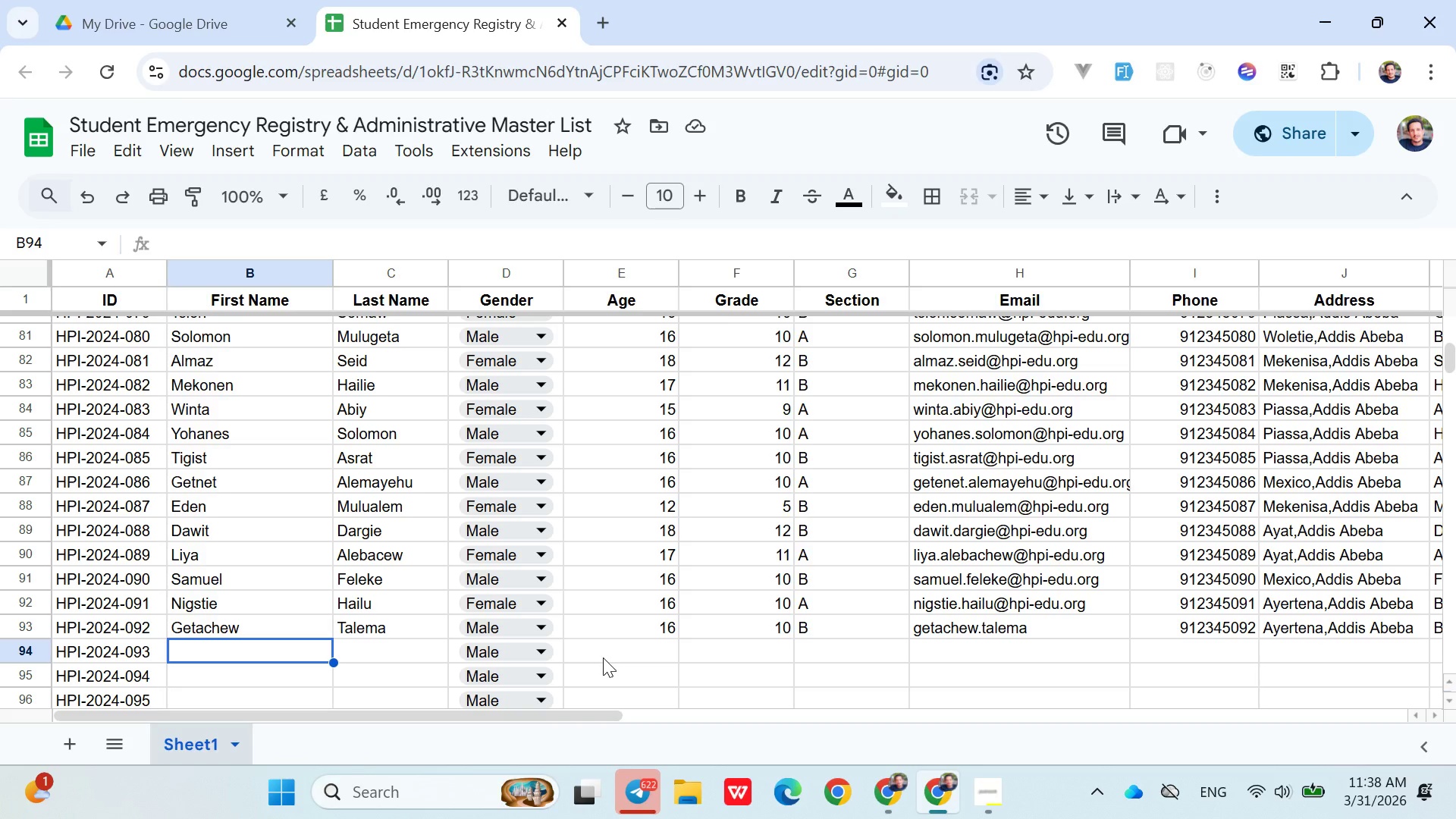 
wait(5.39)
 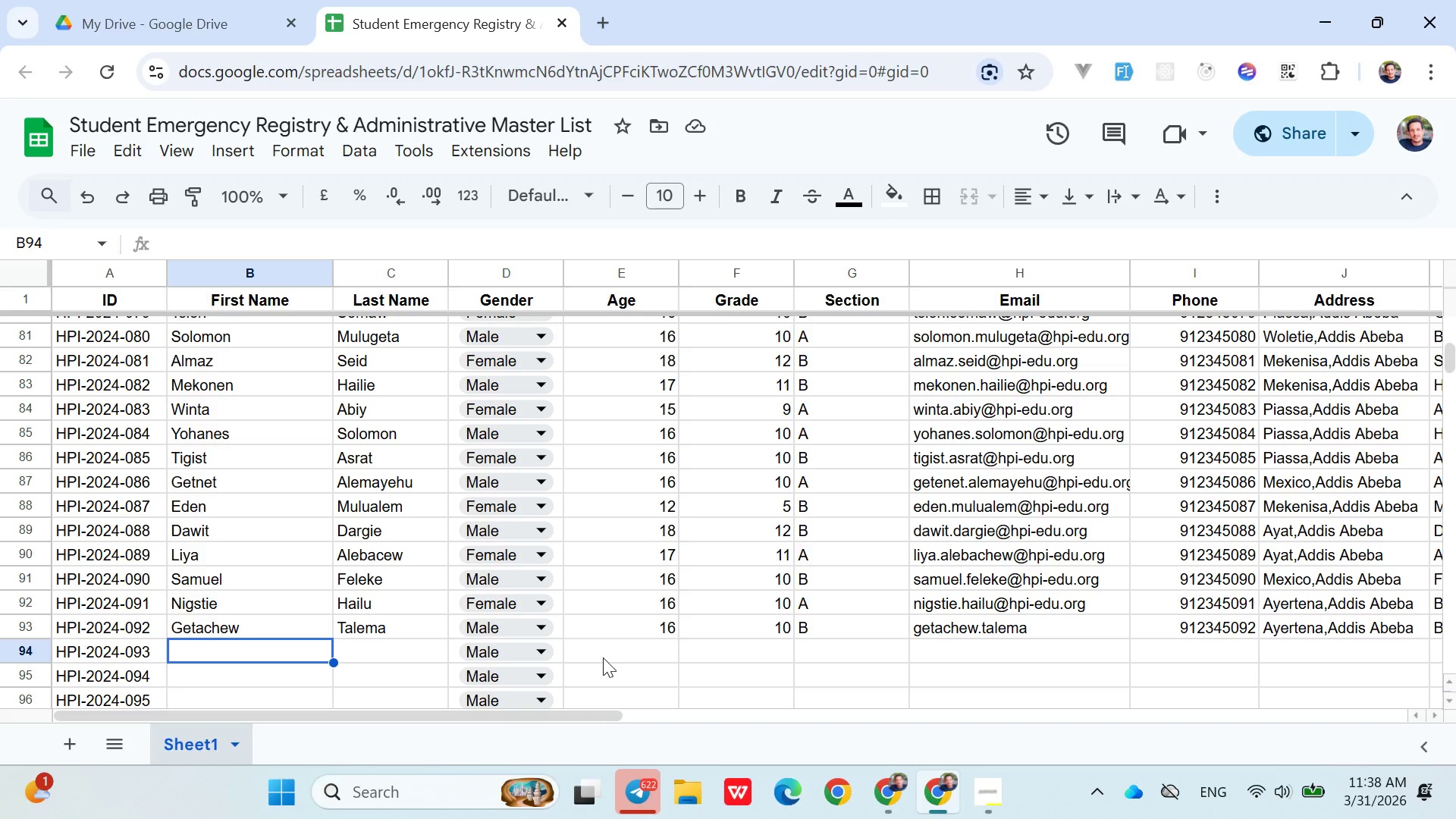 
type(mer)
 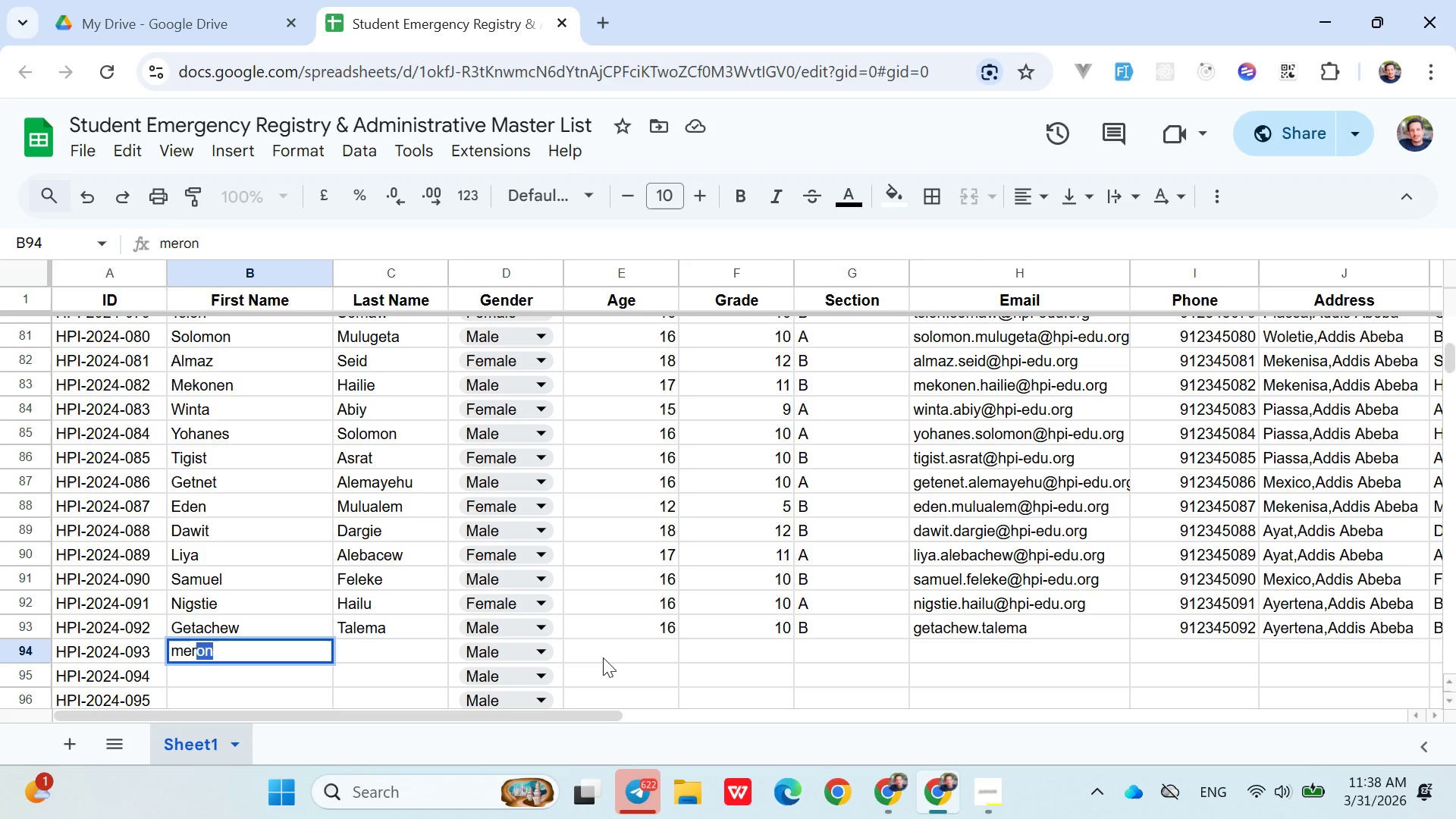 
key(ArrowRight)
 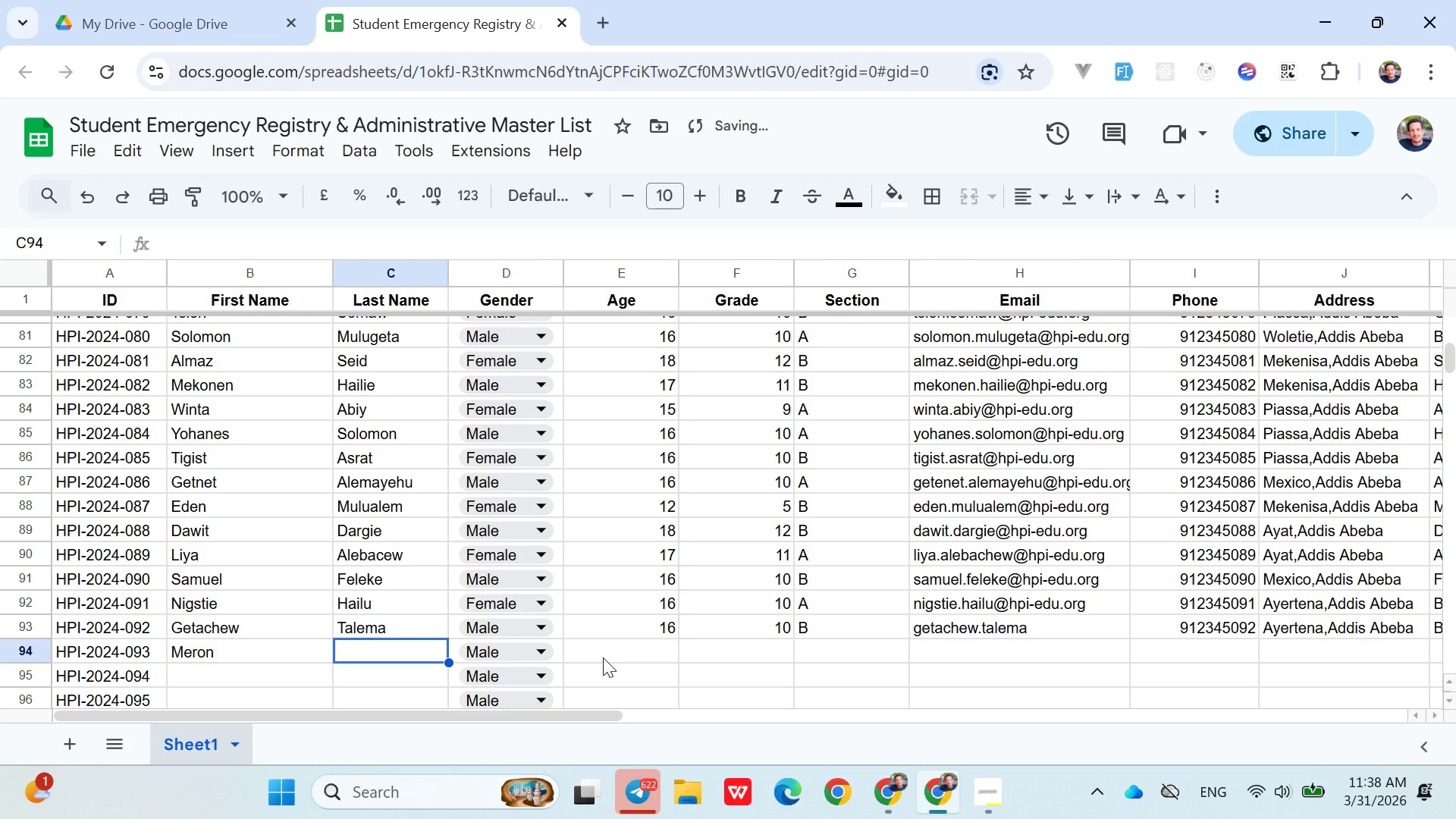 
type(Meluken)
 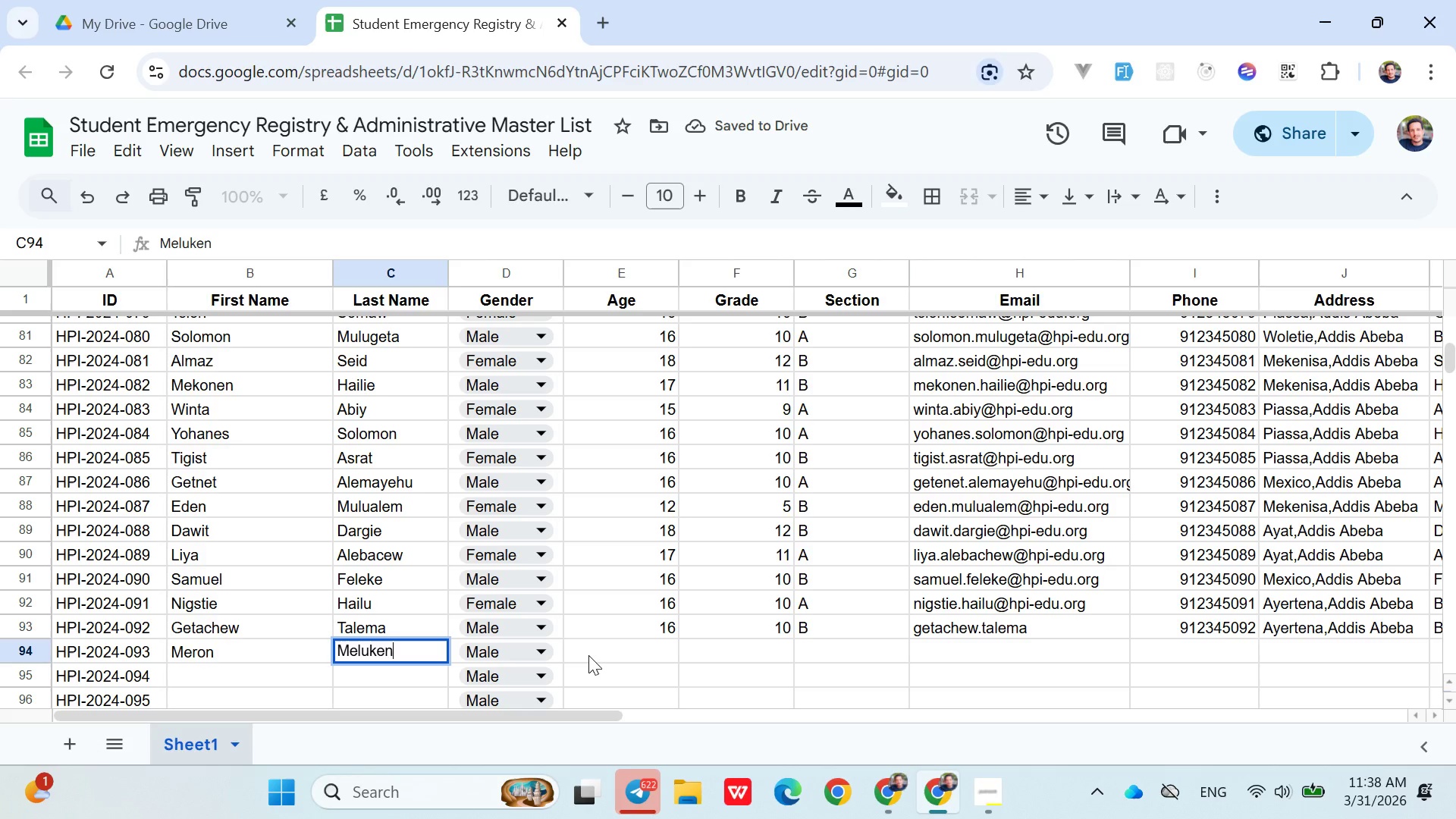 
left_click([548, 647])
 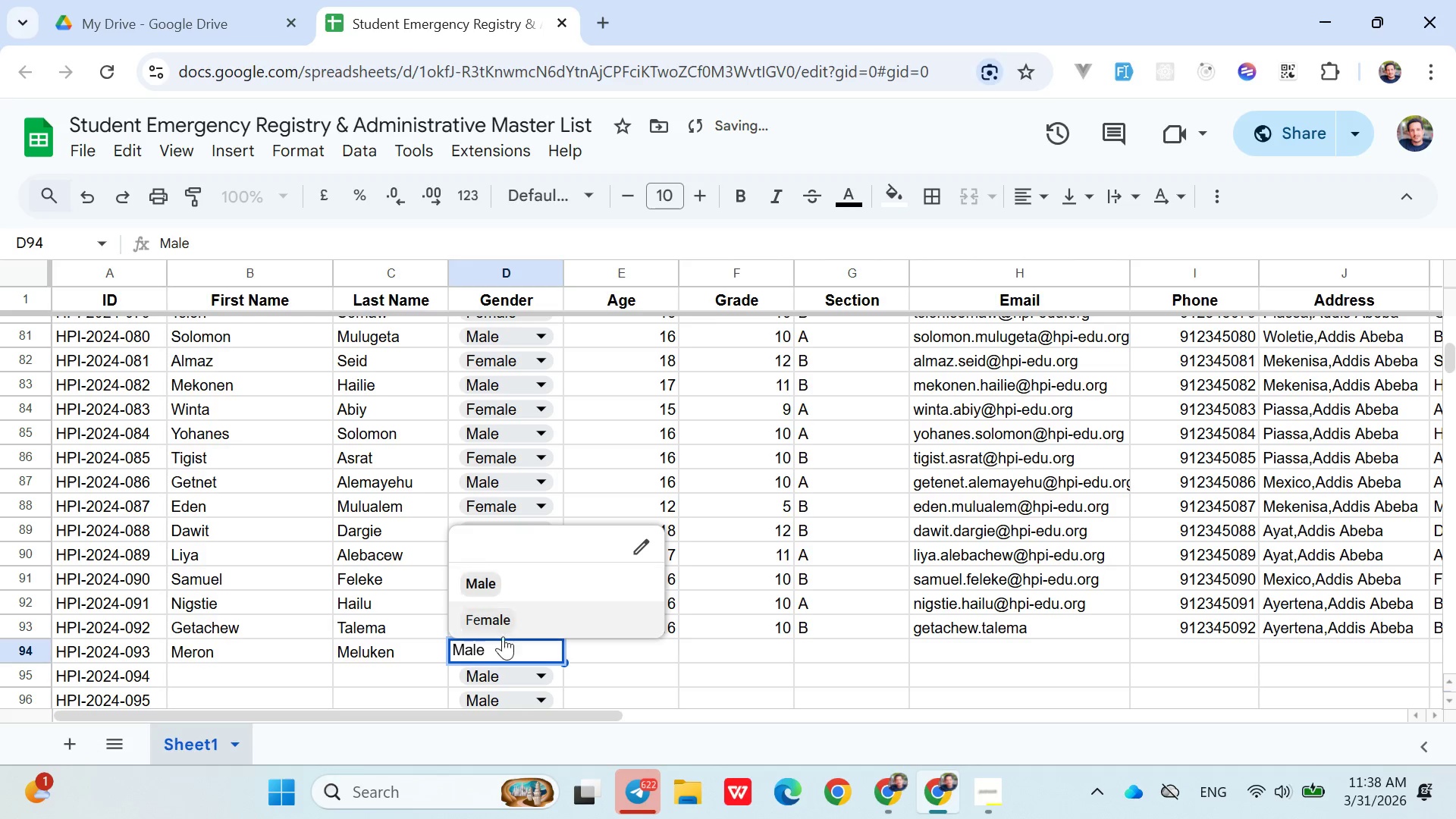 
left_click([503, 632])
 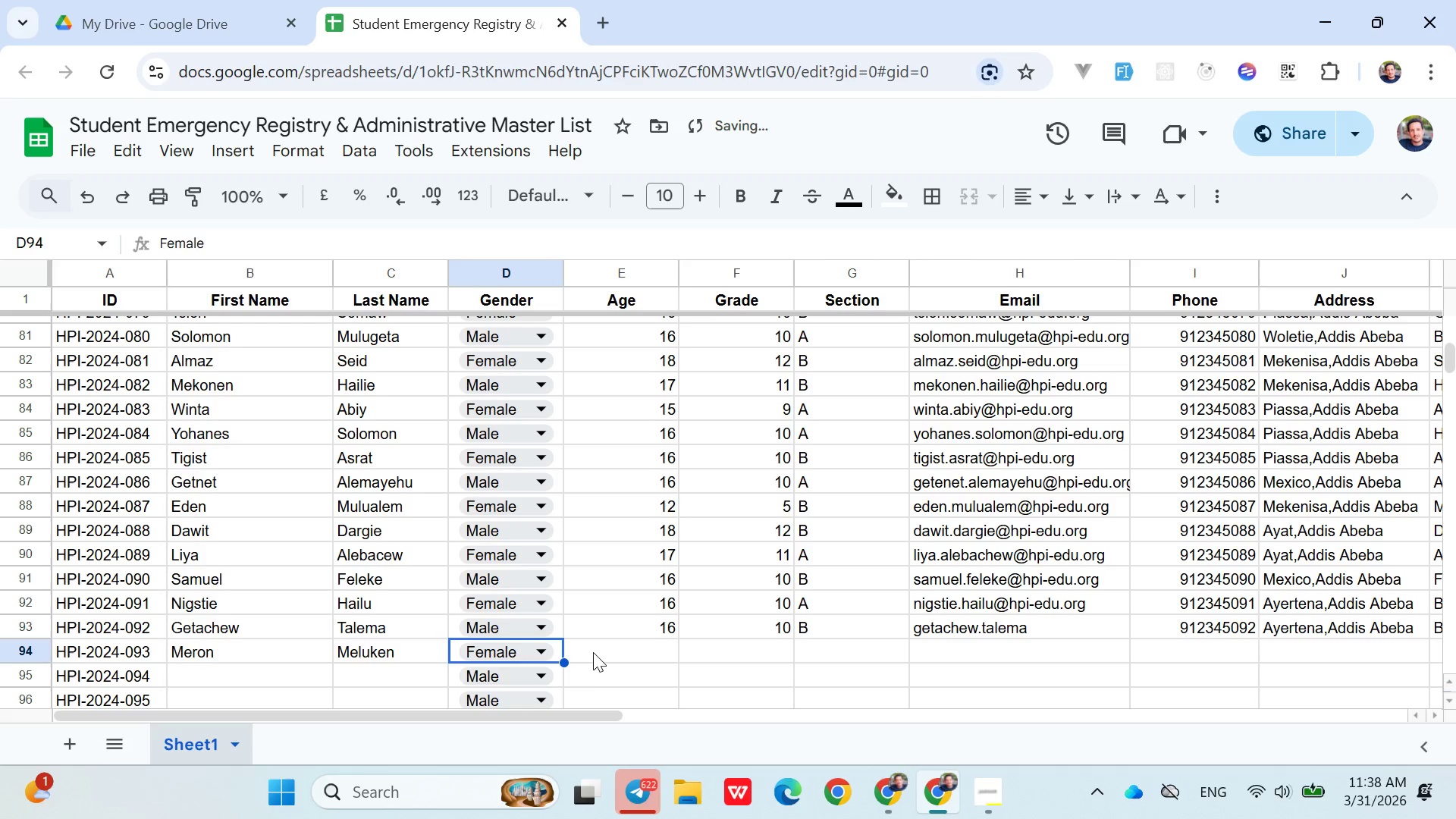 
left_click([595, 652])
 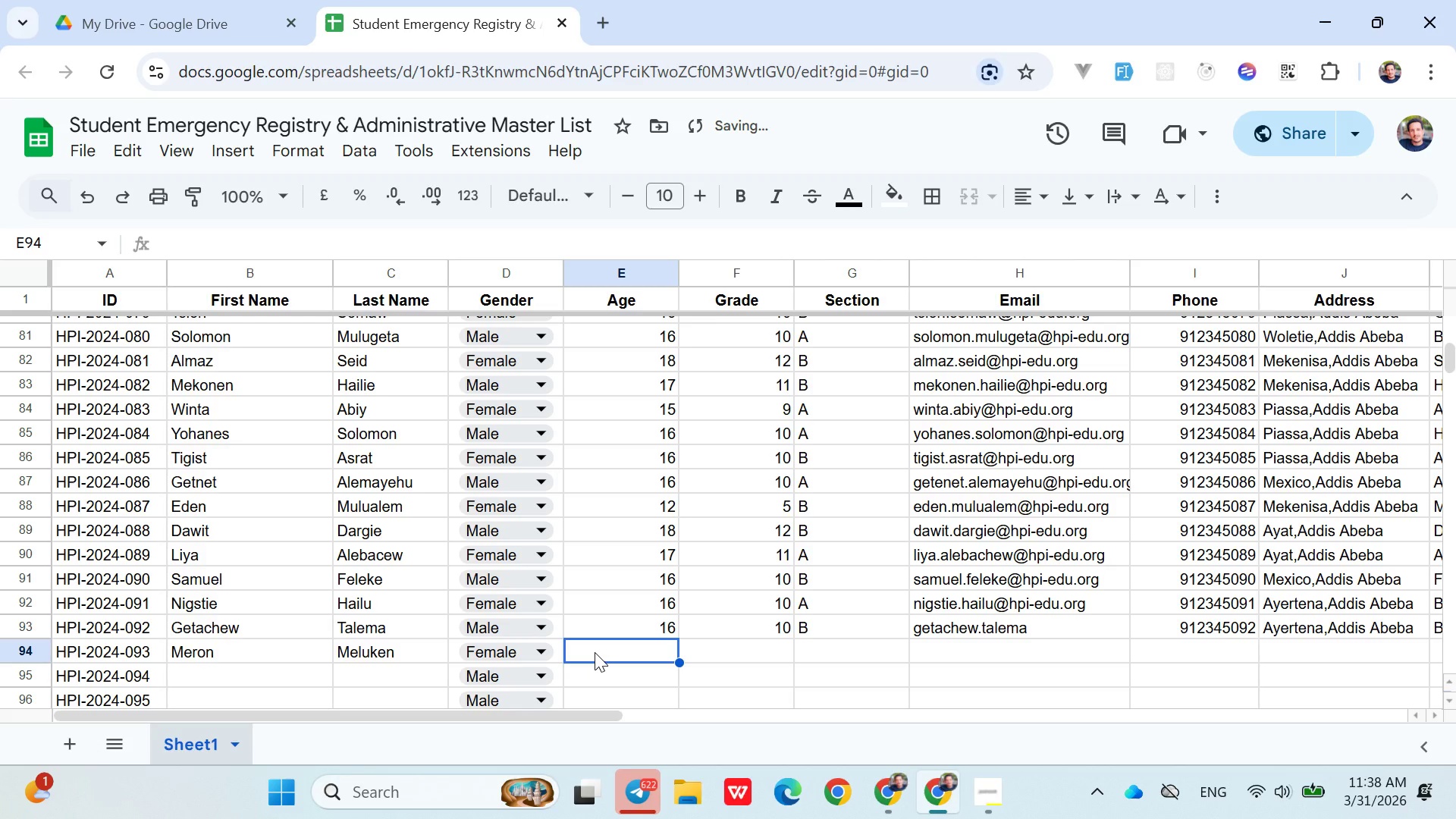 
type(17)
 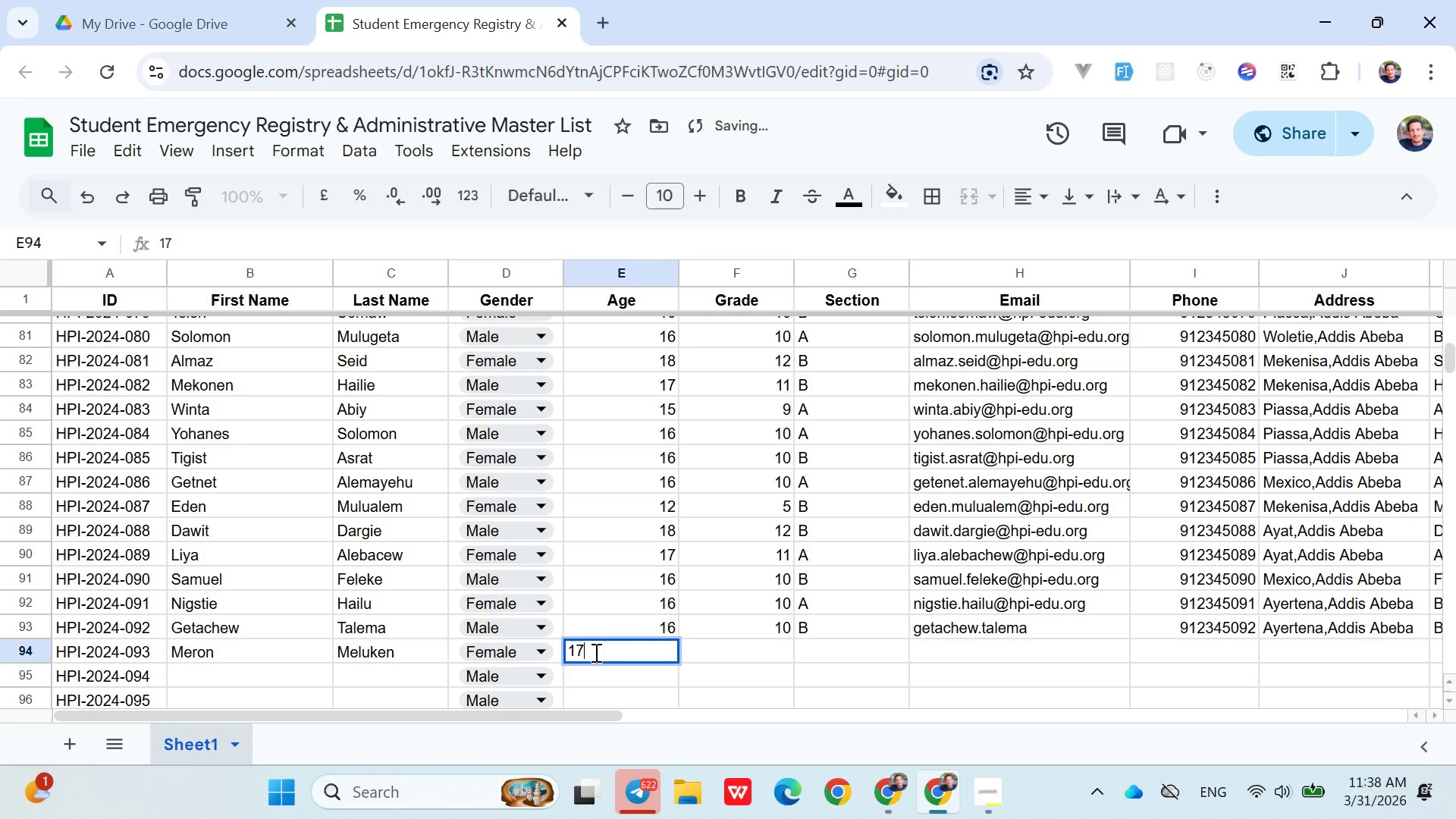 
key(ArrowRight)
 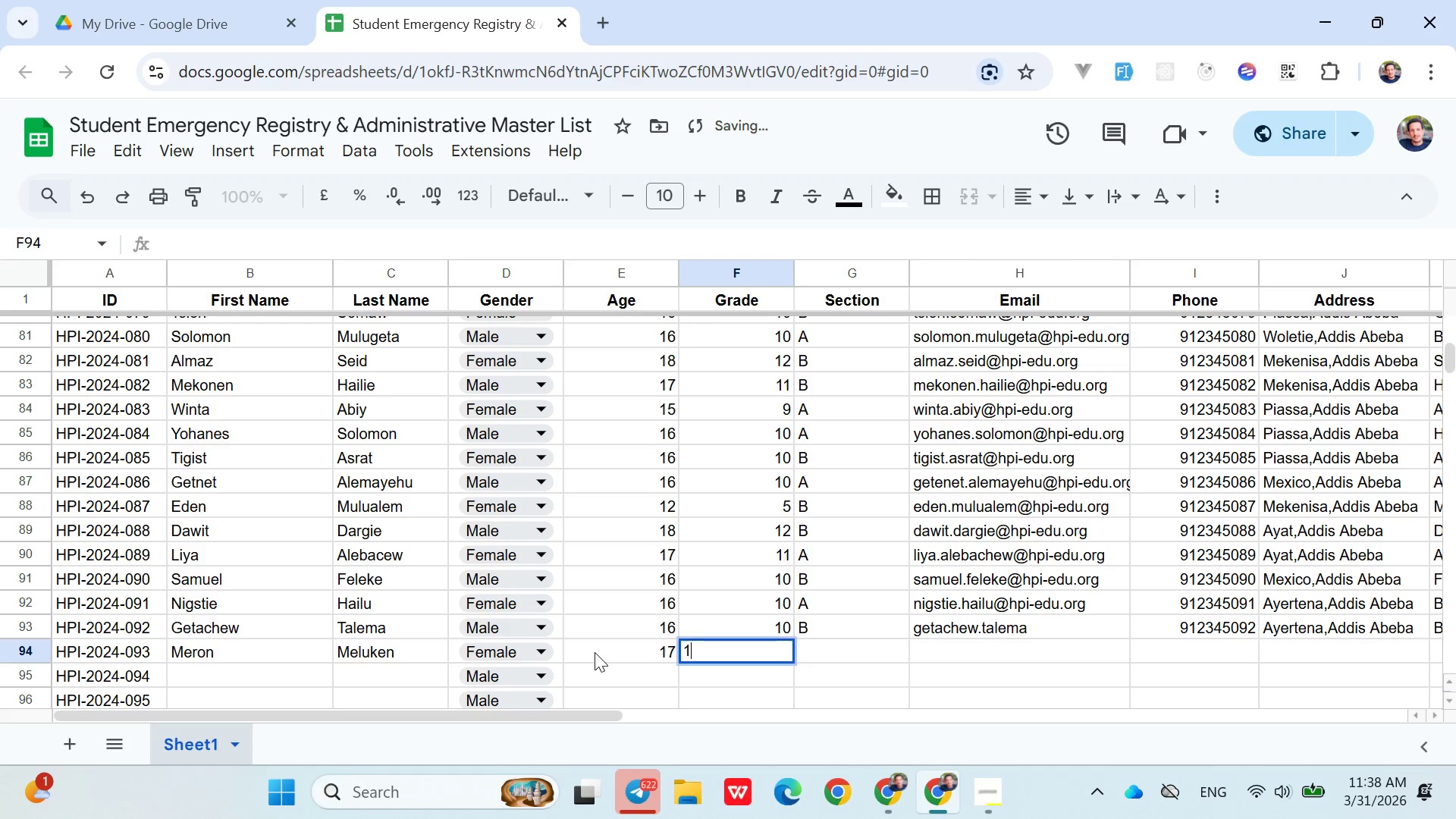 
type(11)
 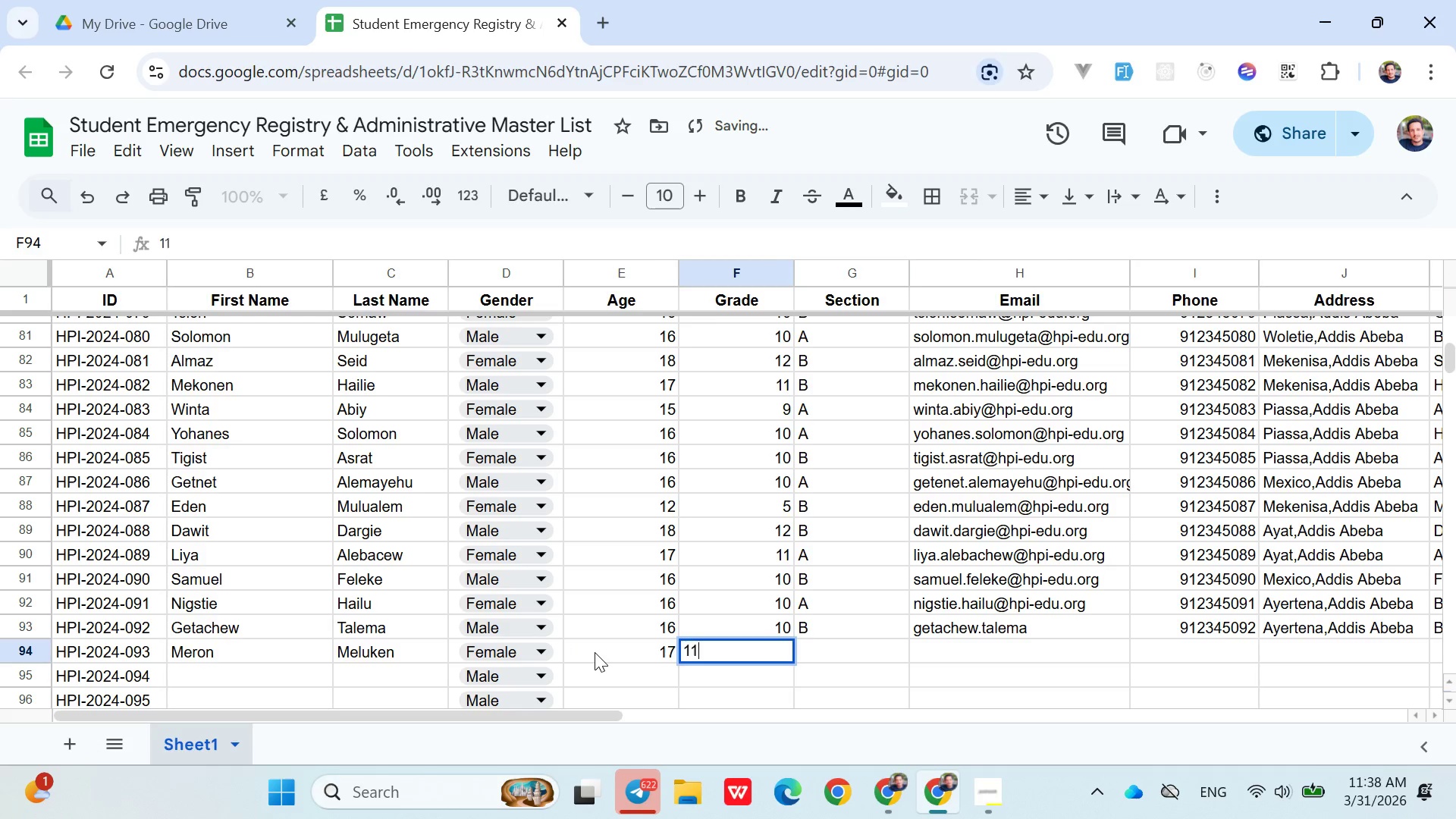 
key(ArrowRight)
 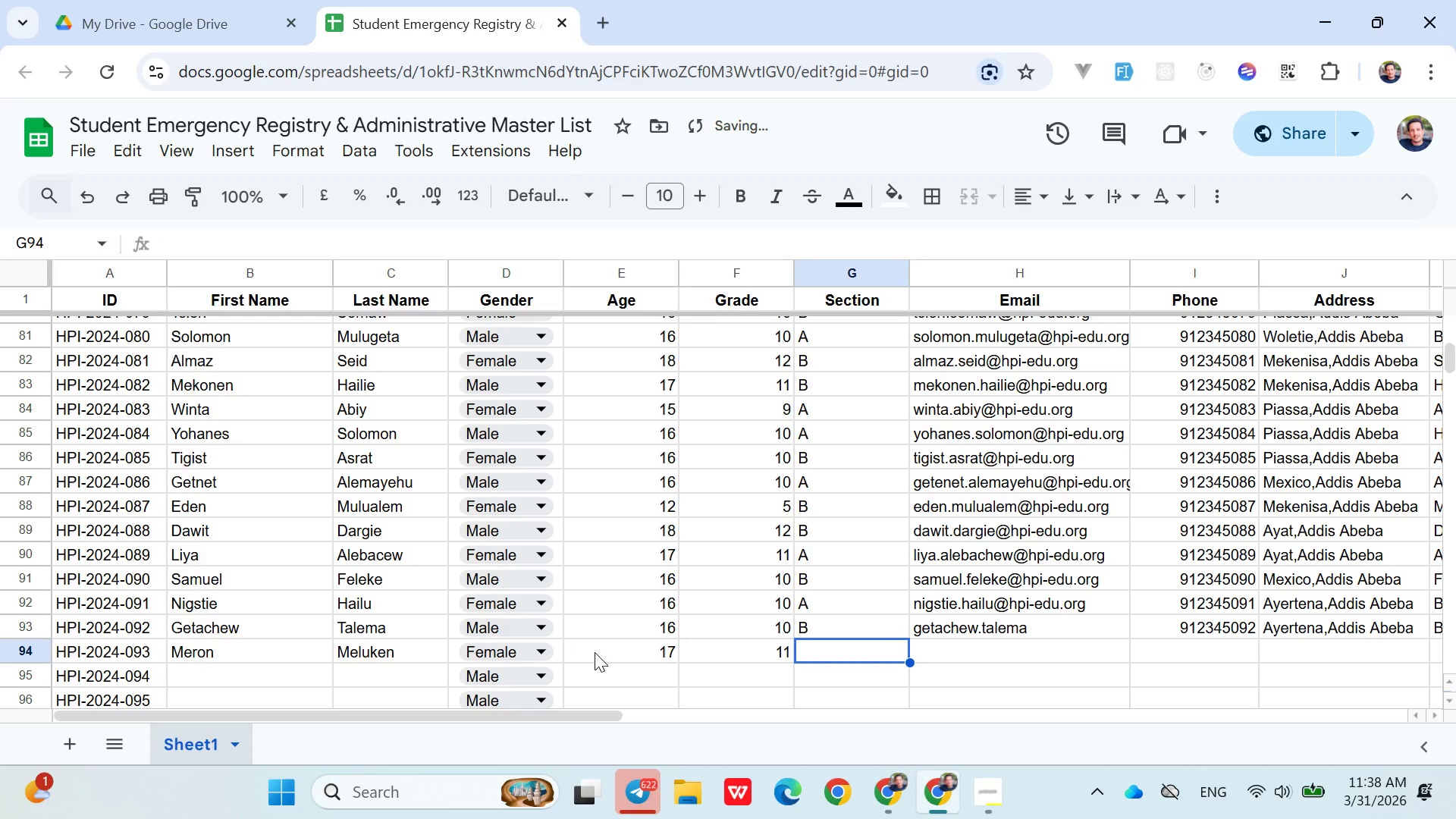 
key(Shift+ShiftLeft)
 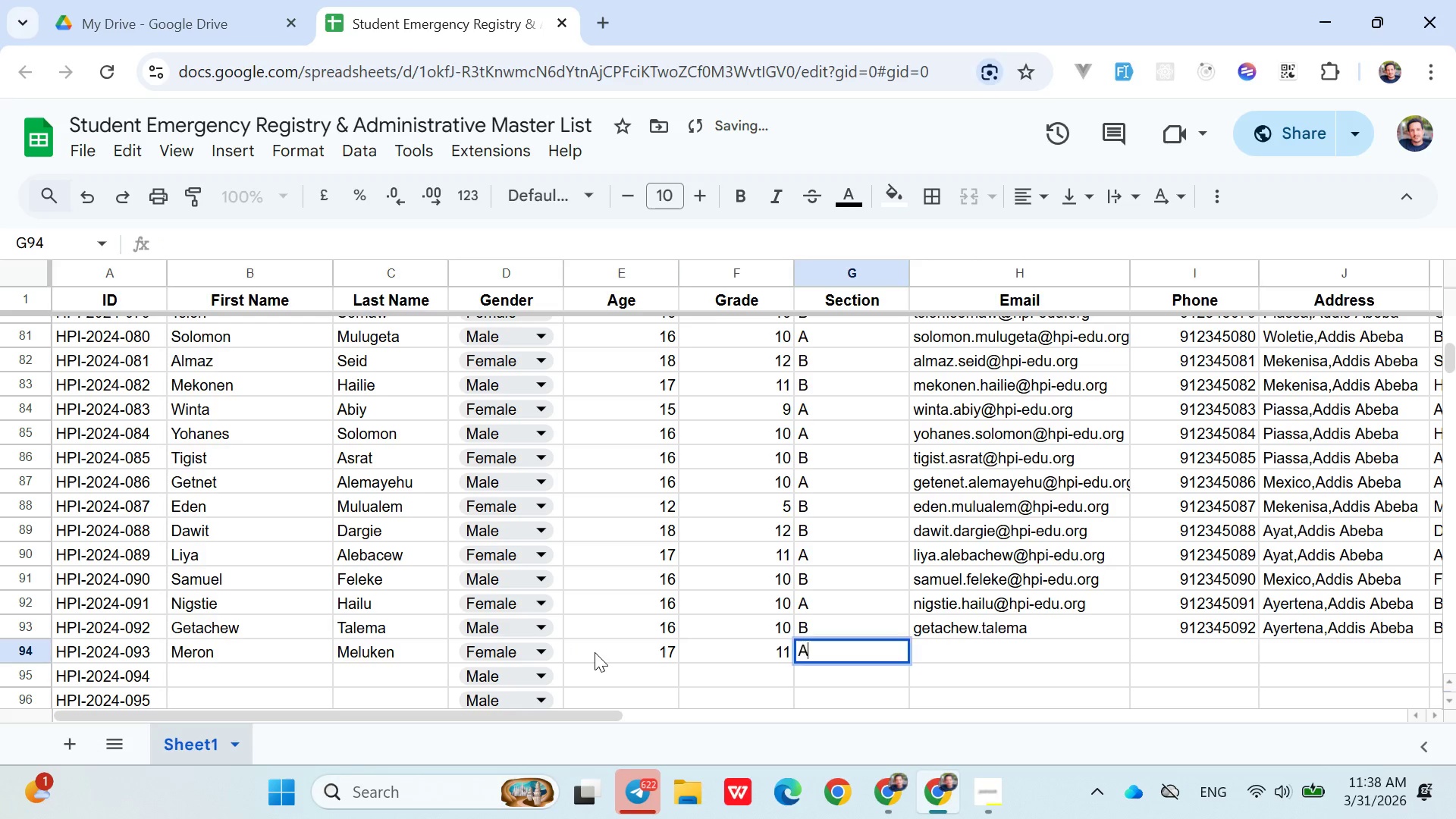 
key(Shift+A)
 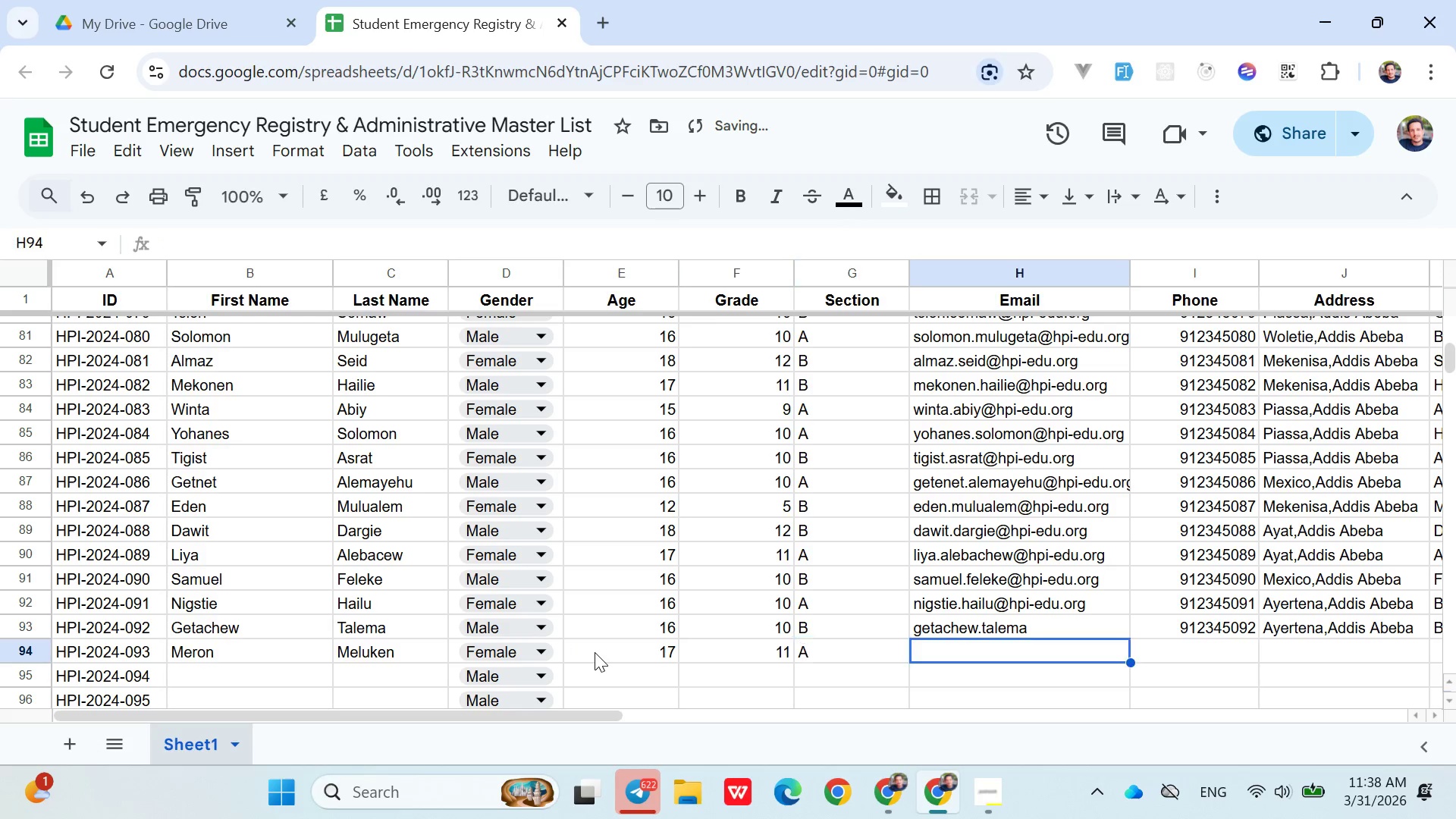 
key(ArrowRight)
 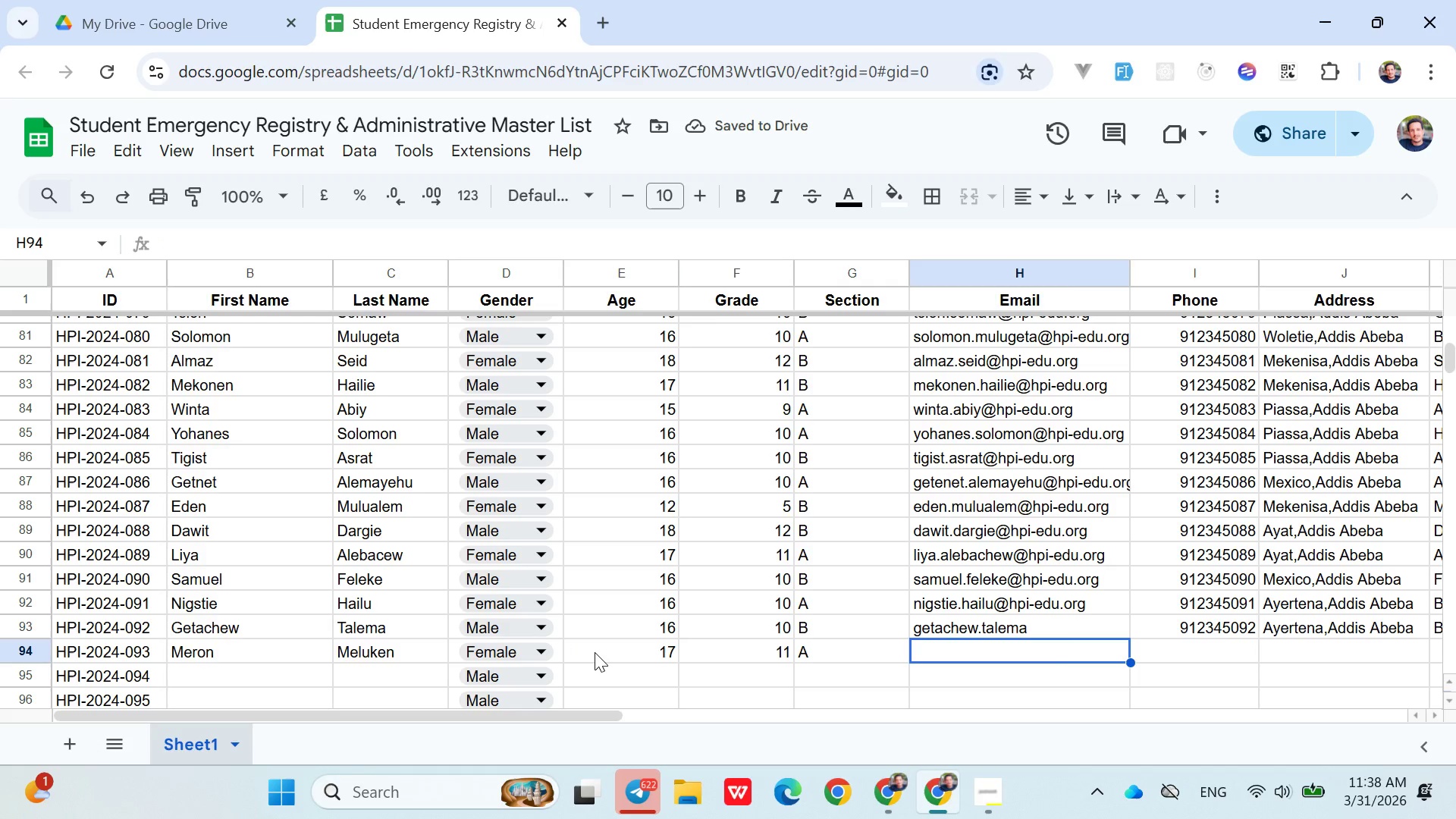 
type(mw)
key(Backspace)
type(eron.muluken@hpi-edu.oeg)
 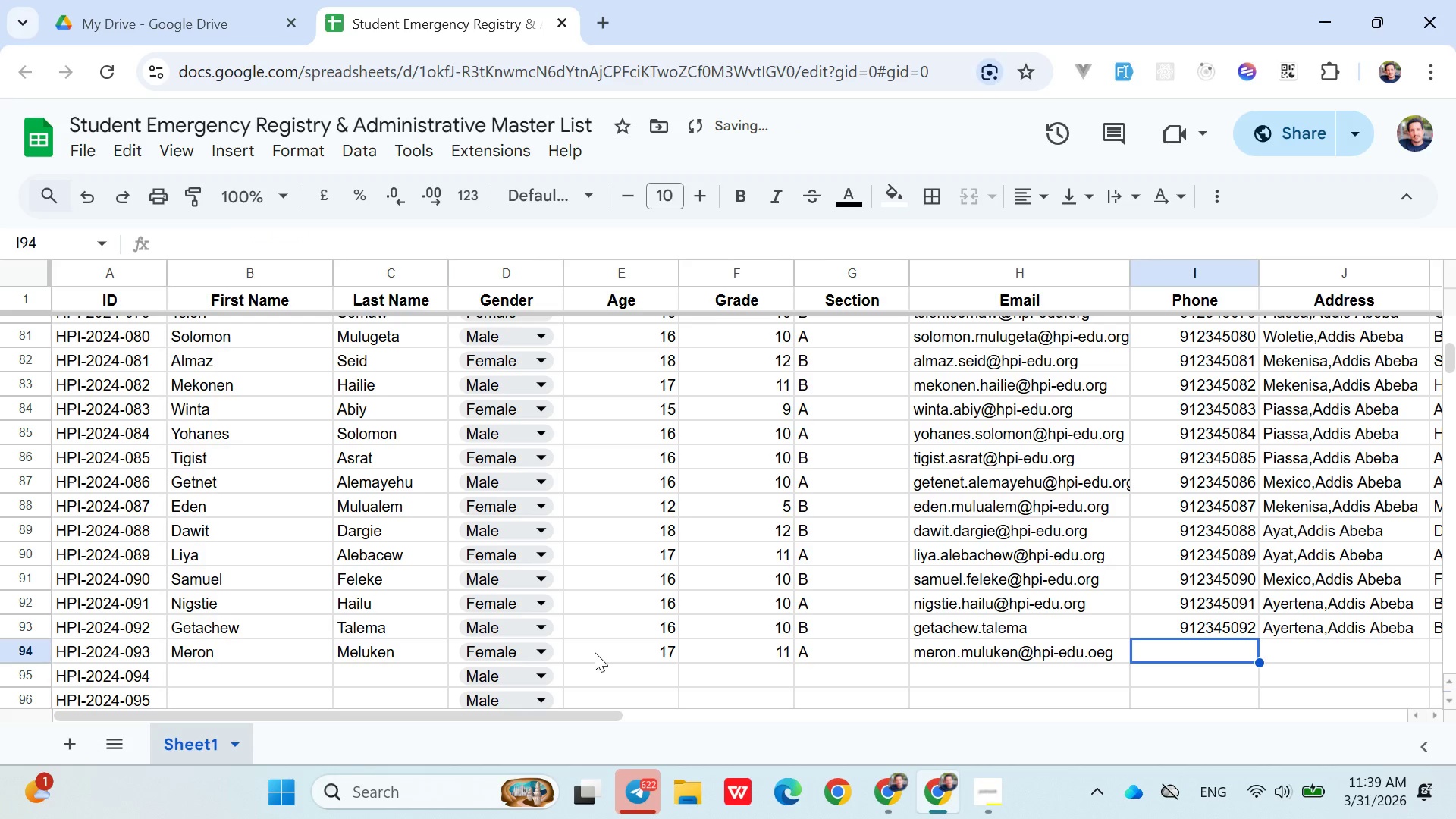 
 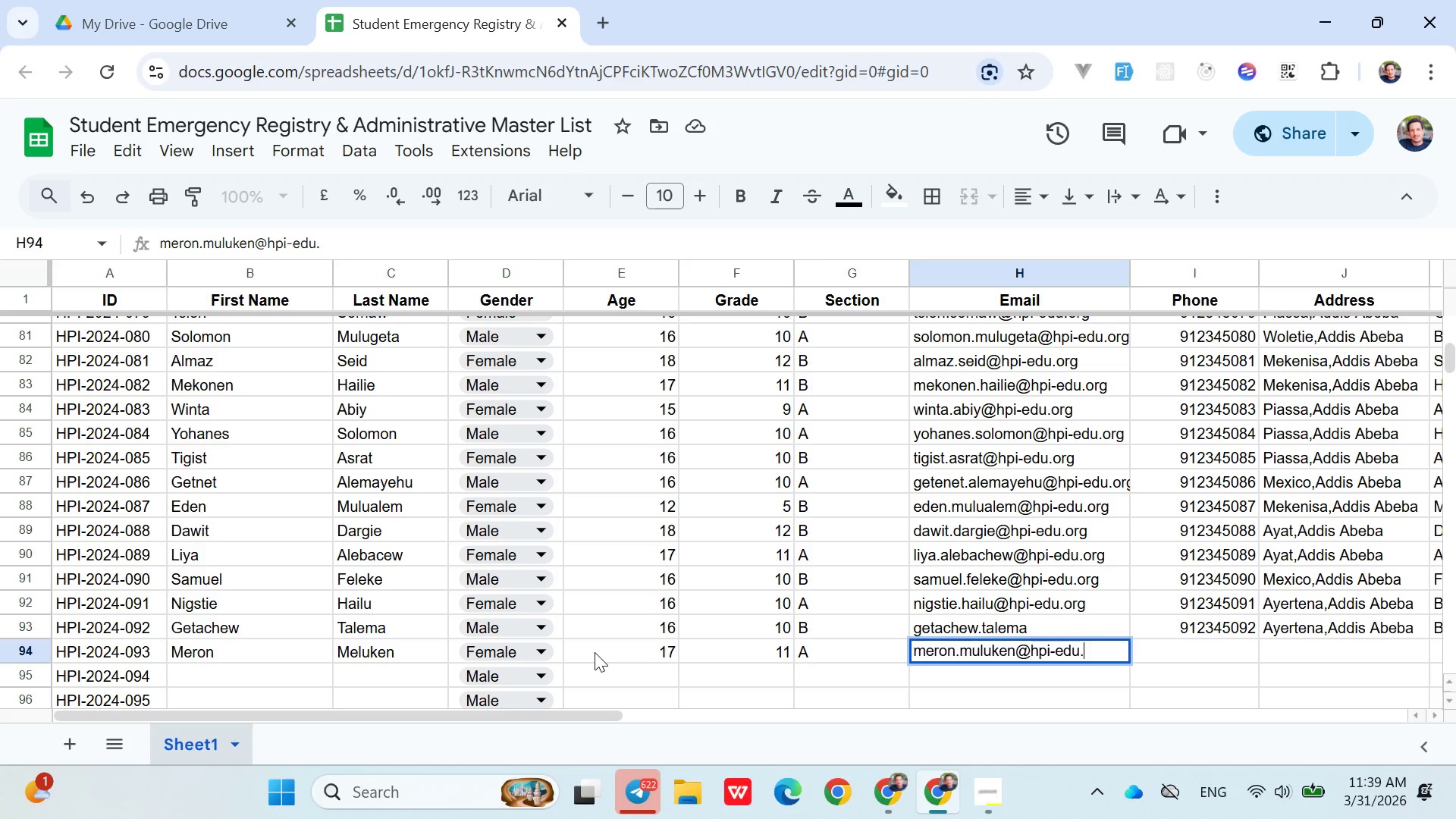 
key(ArrowRight)
 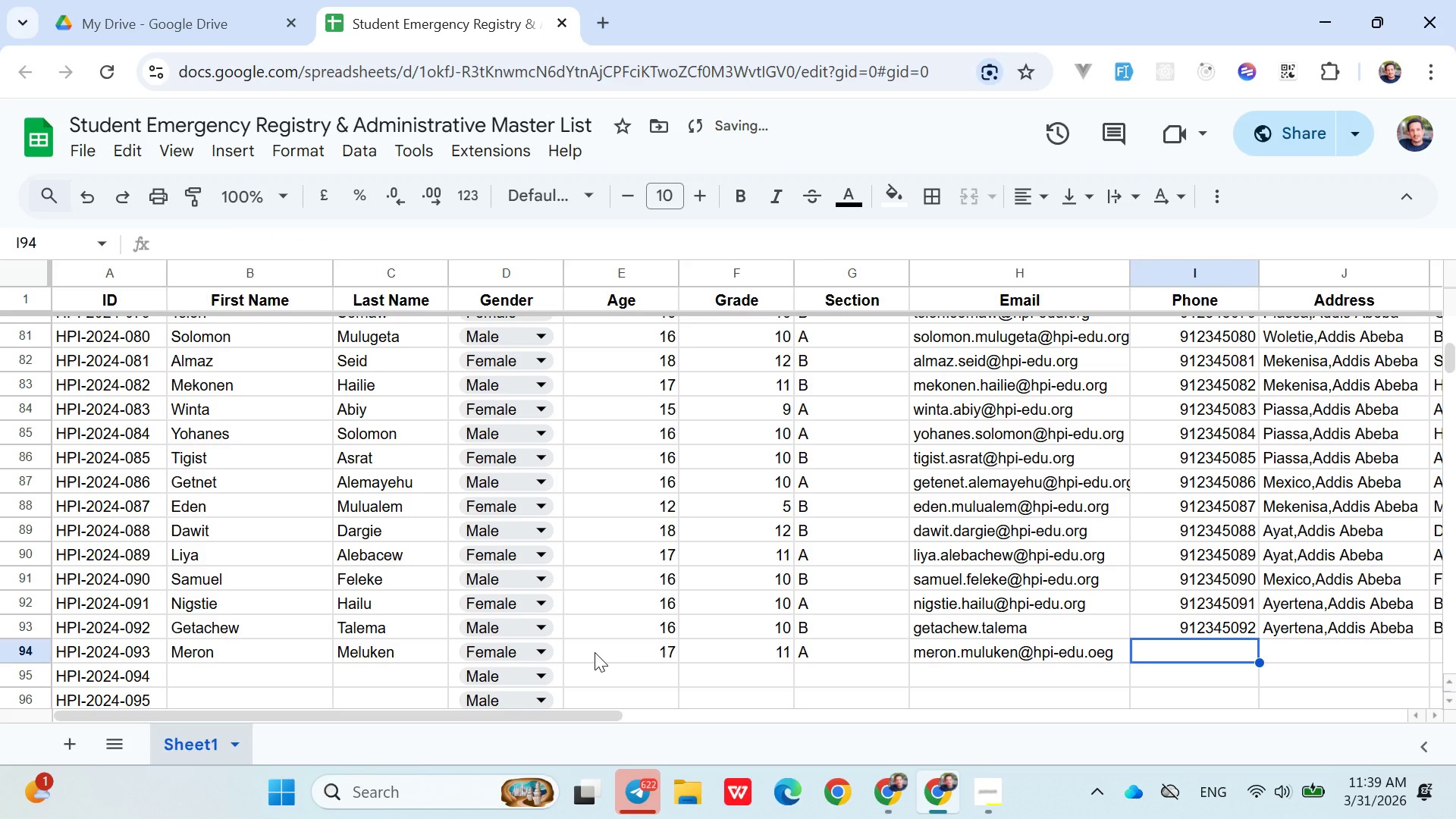 
type(0912345093)
 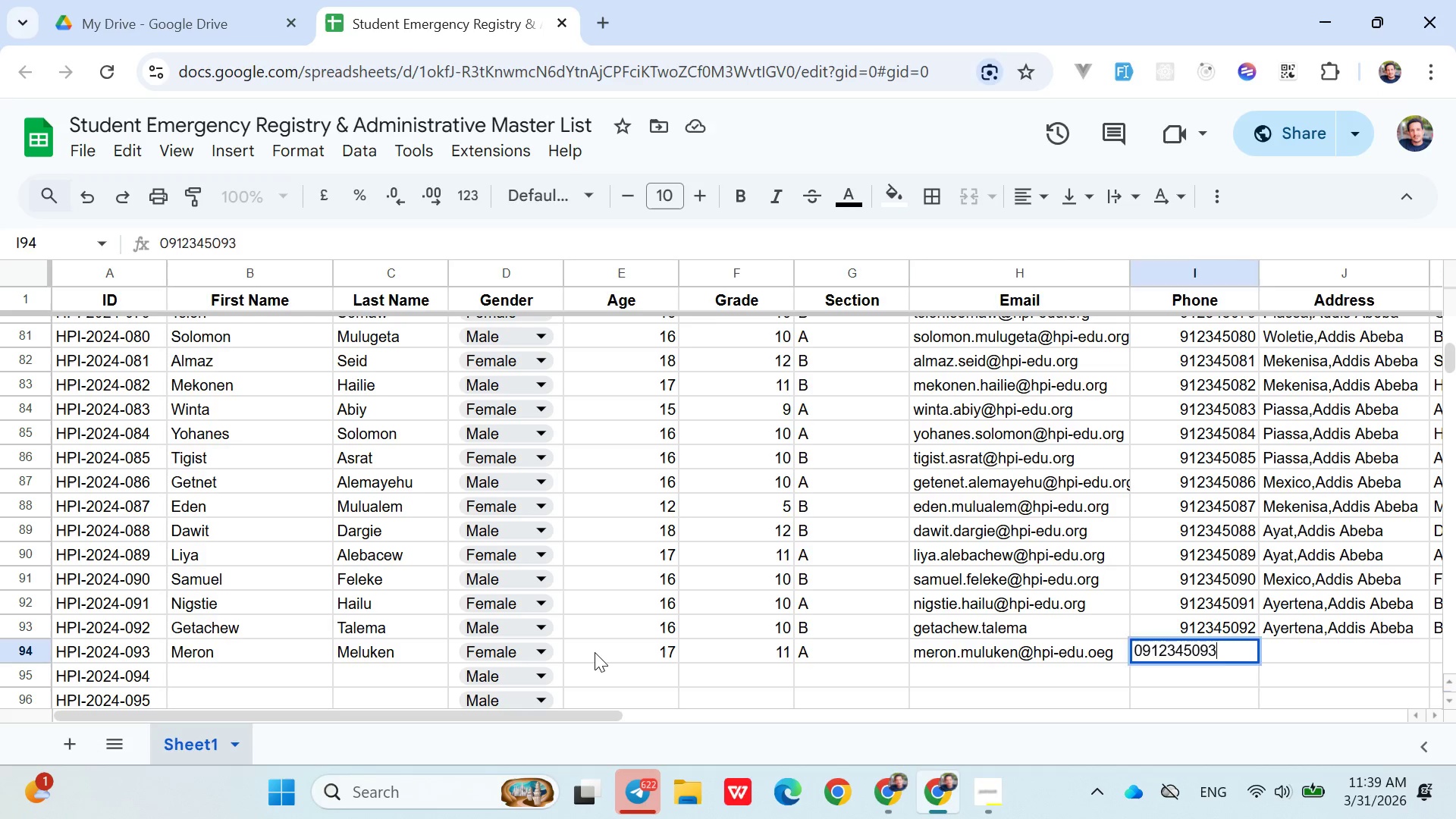 
key(ArrowRight)
 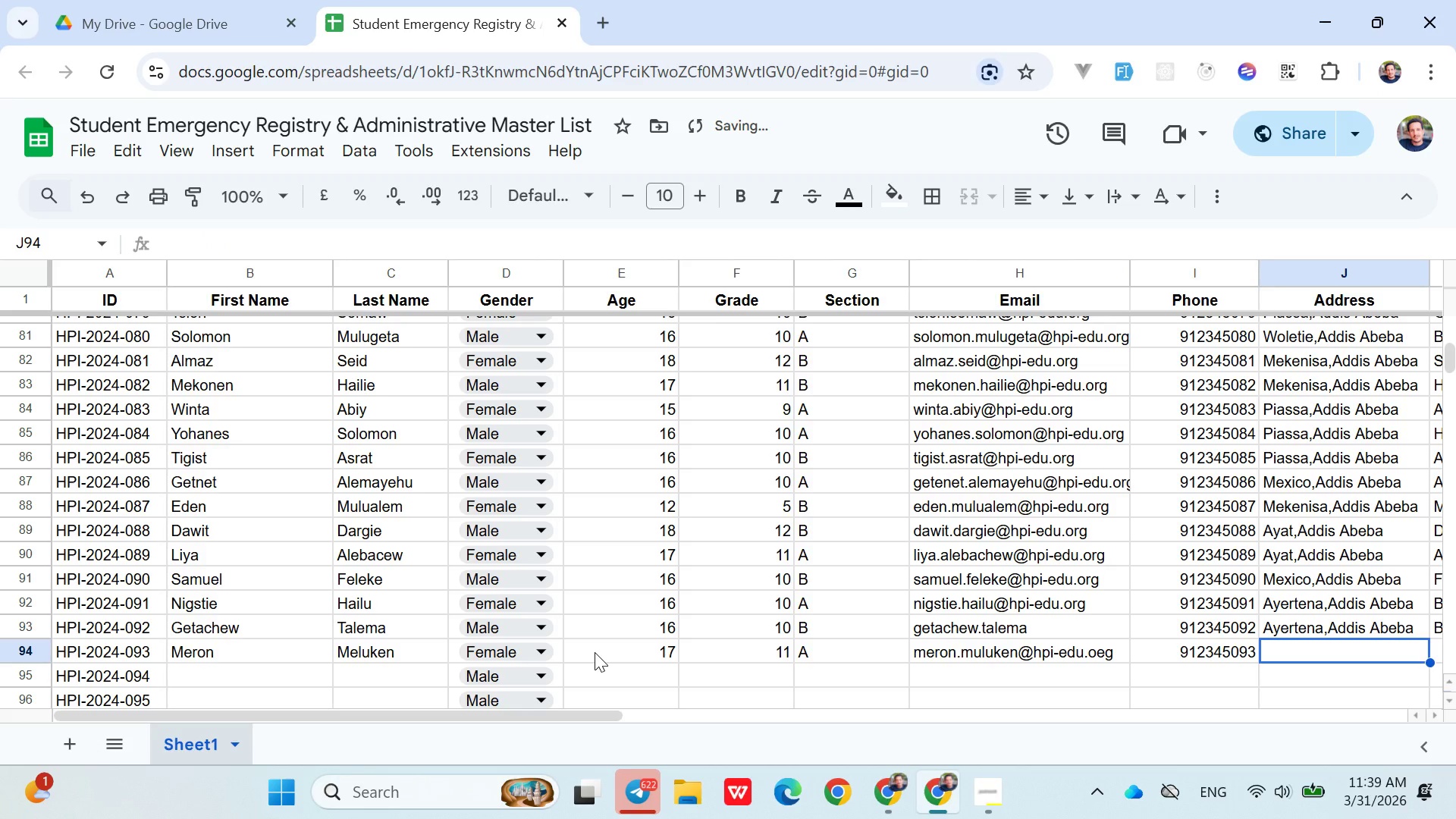 
type(Ayat)
 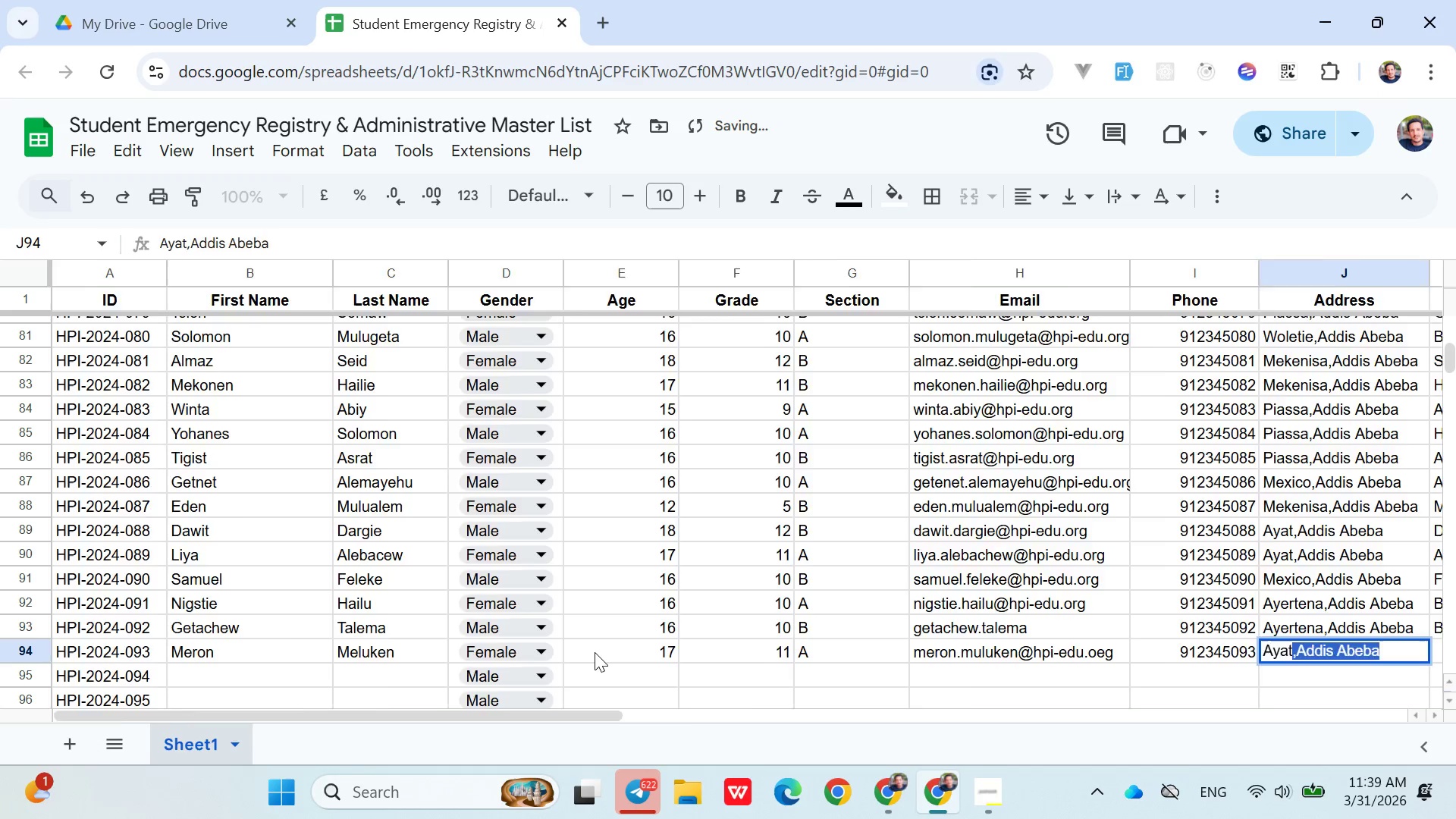 
key(ArrowRight)
 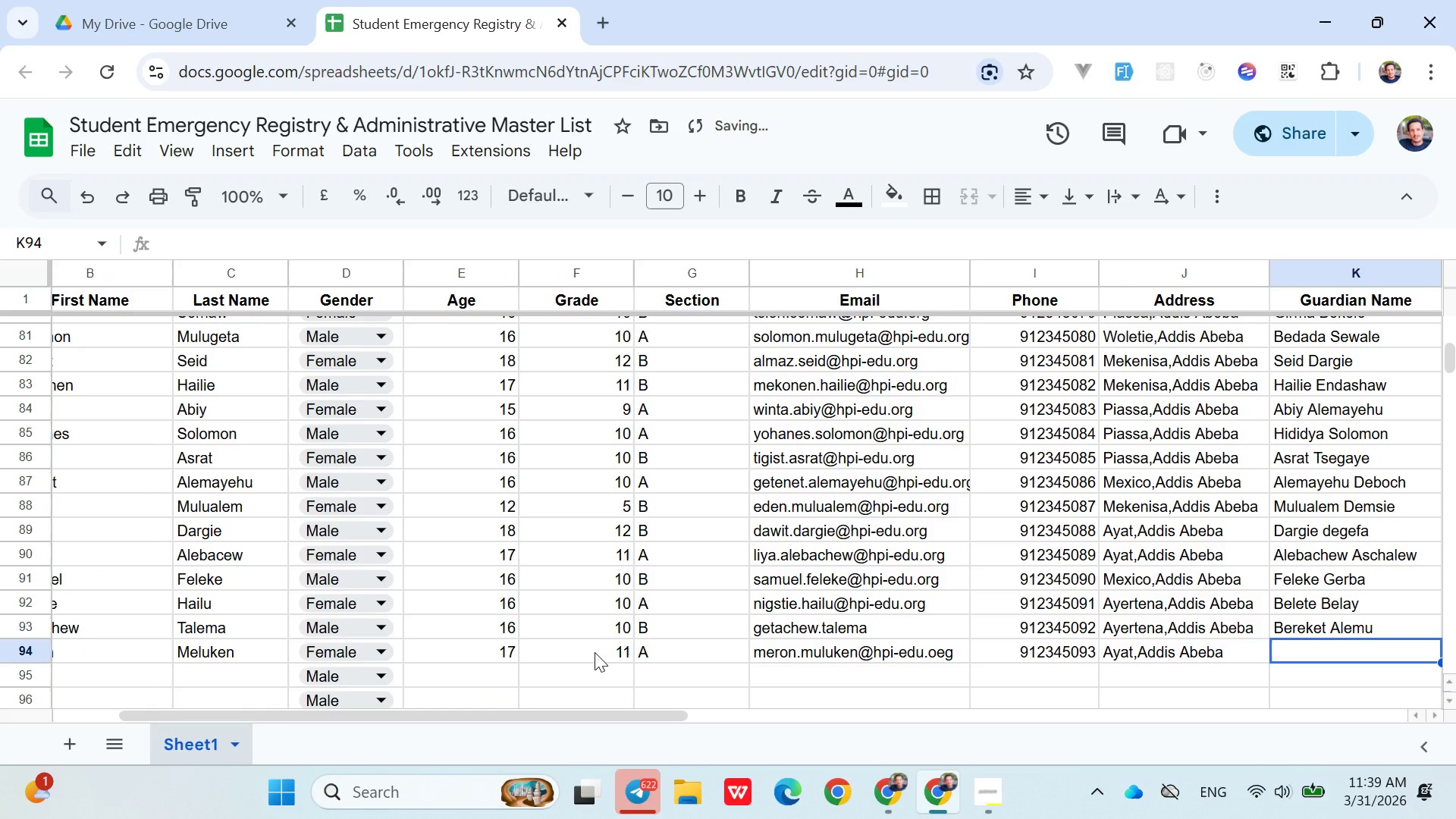 
type(Muluken Solomon)
 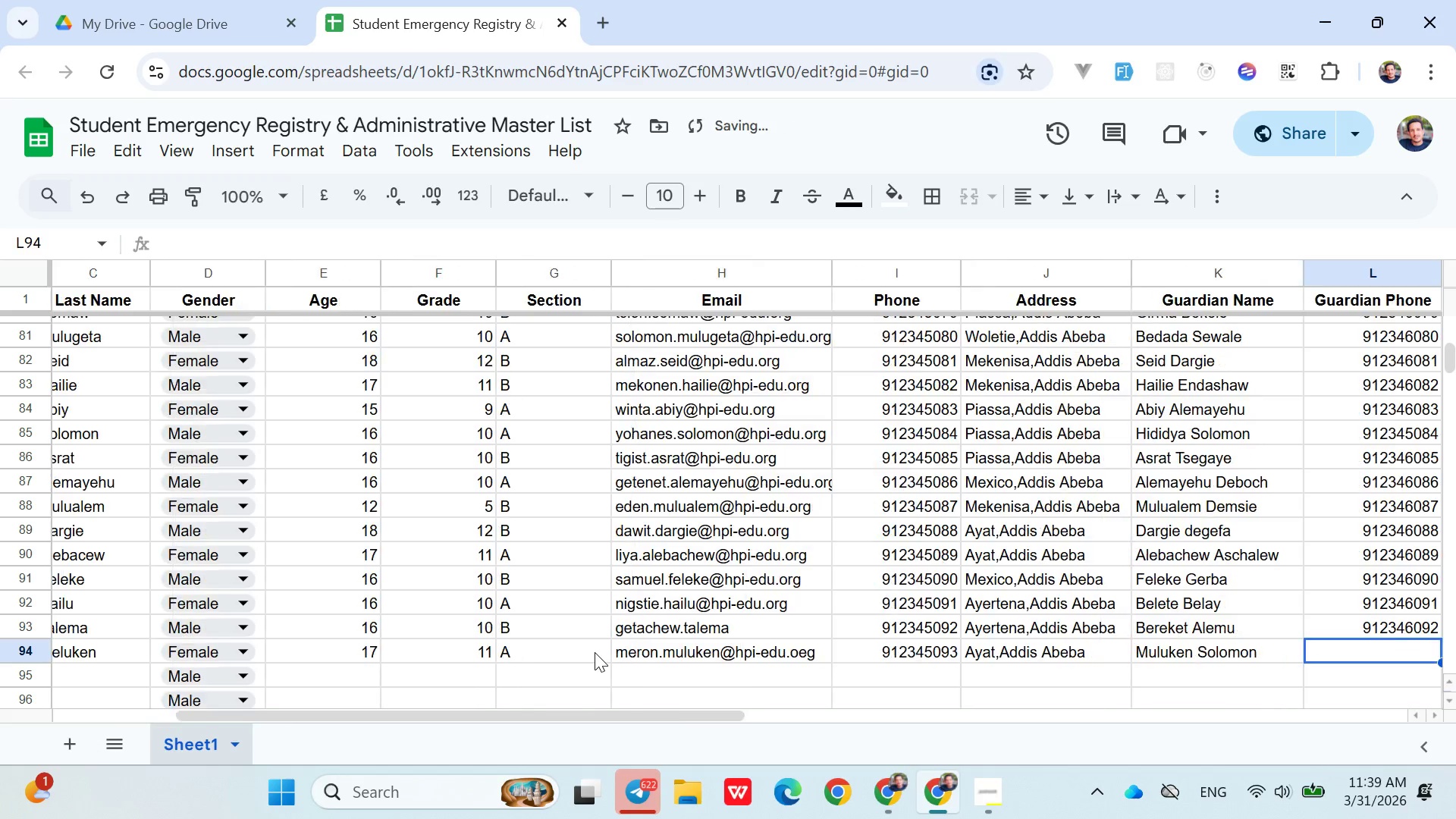 
 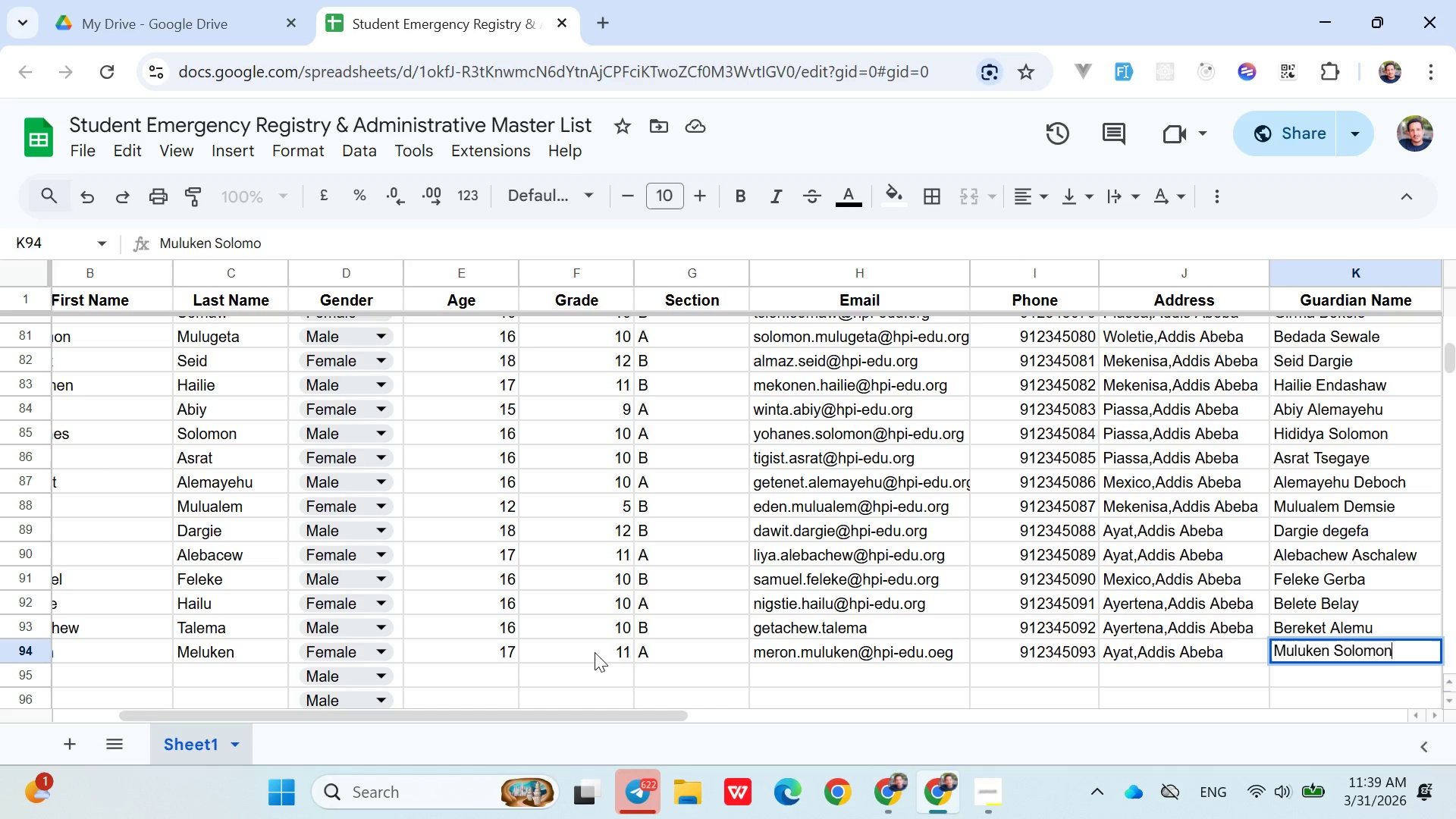 
key(ArrowRight)
 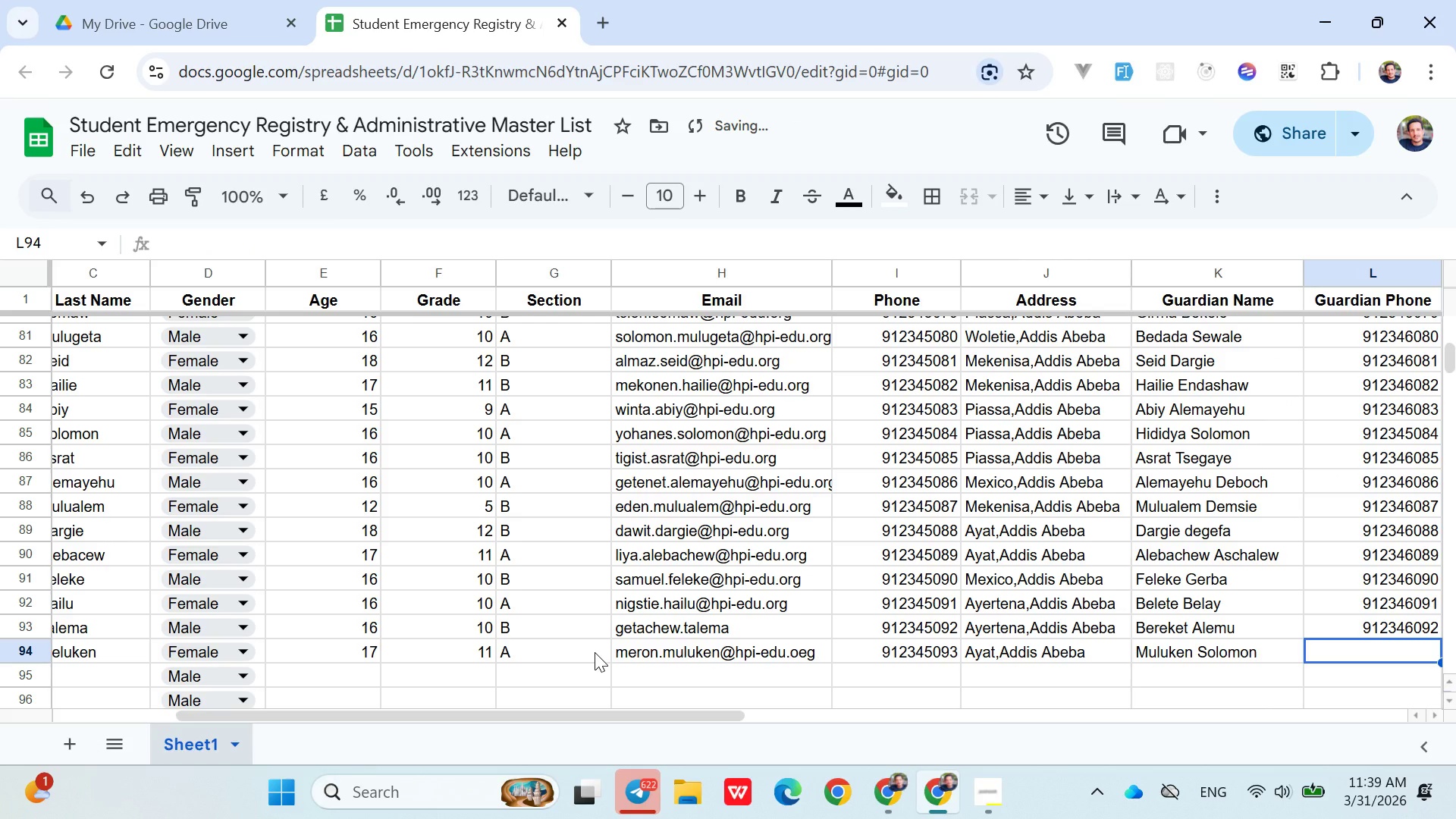 
type(9)
key(Backspace)
type(0912346093)
 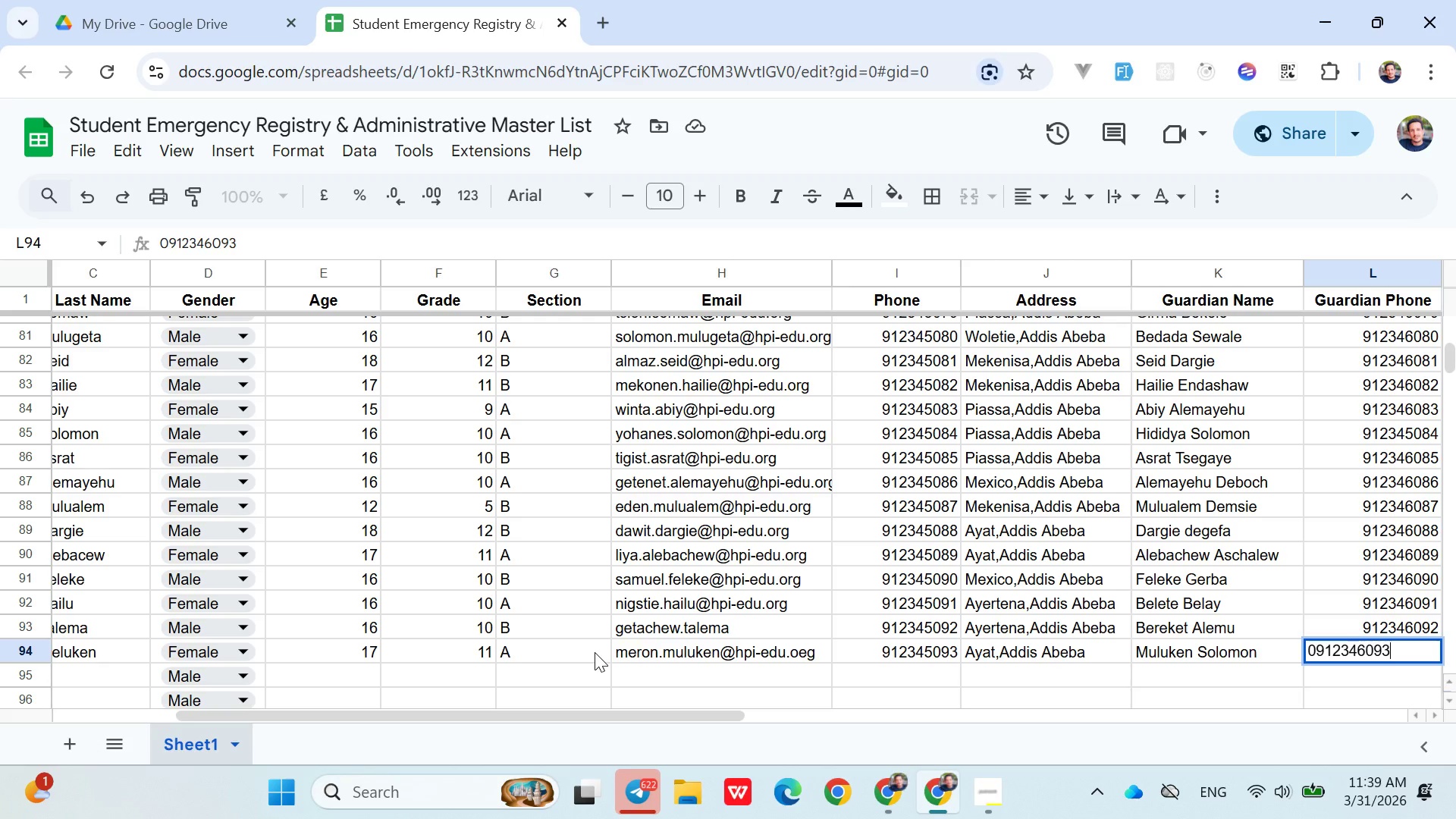 
key(ArrowDown)
 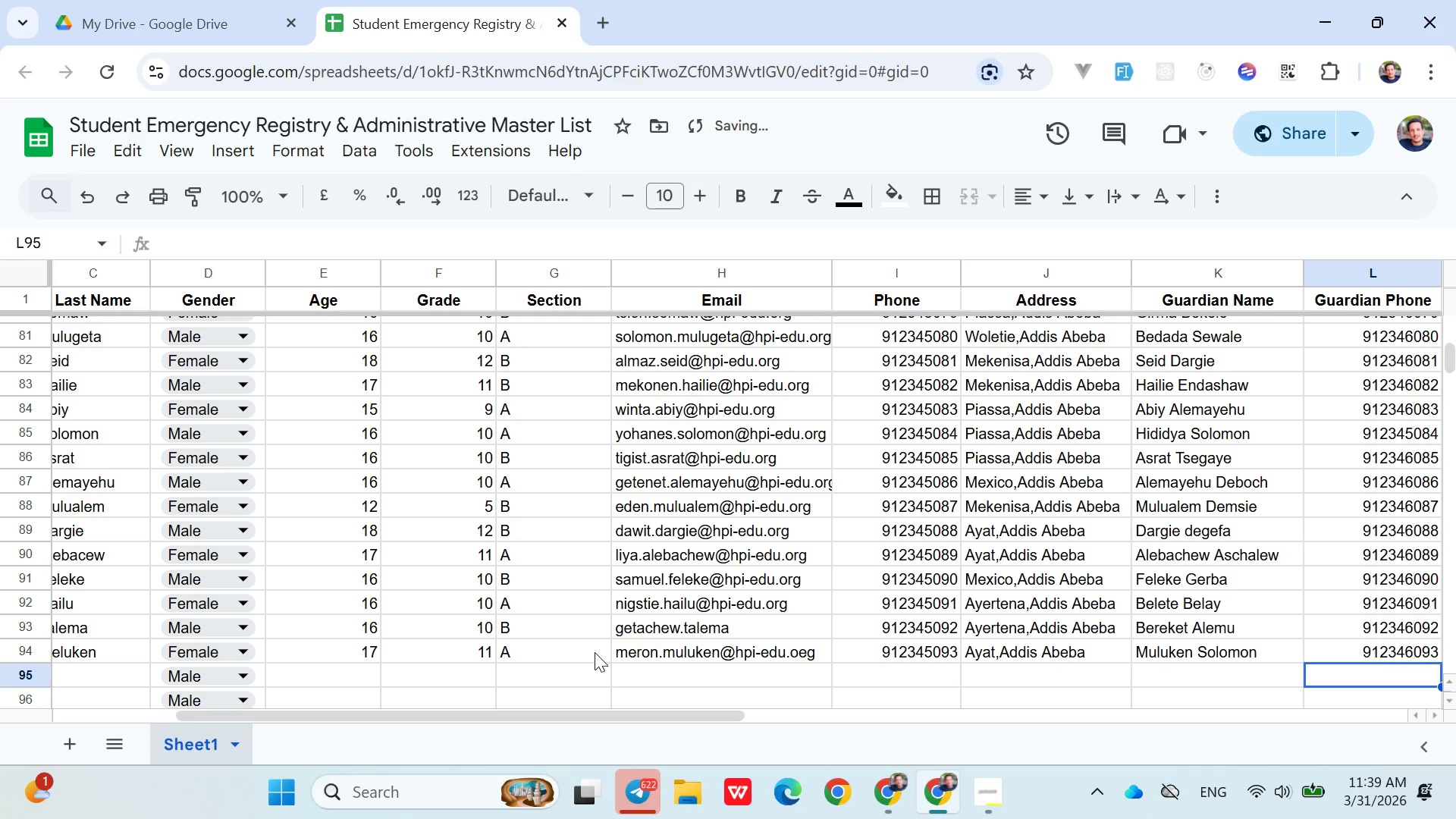 
hold_key(key=ArrowLeft, duration=0.86)
 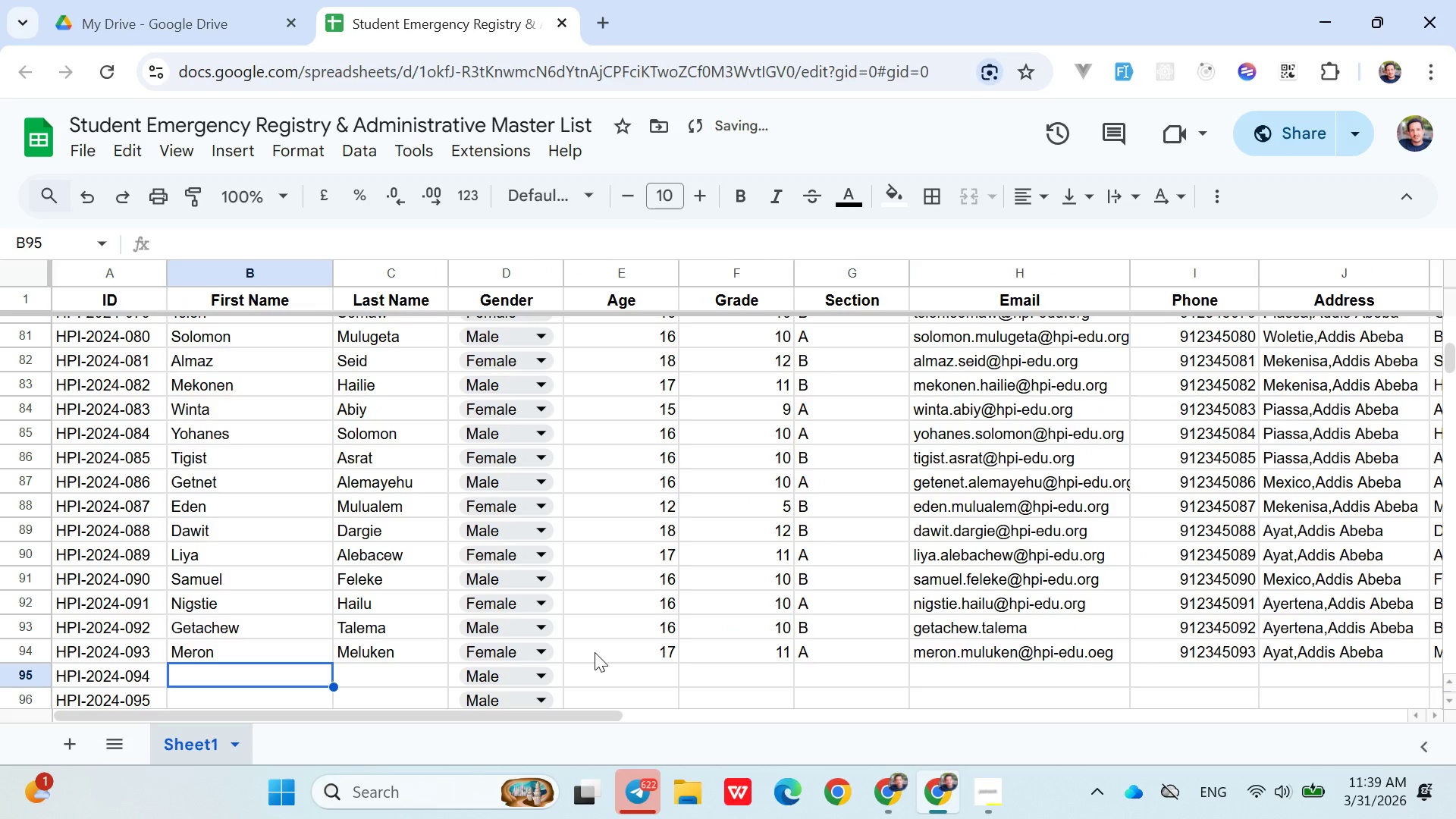 
key(ArrowRight)
 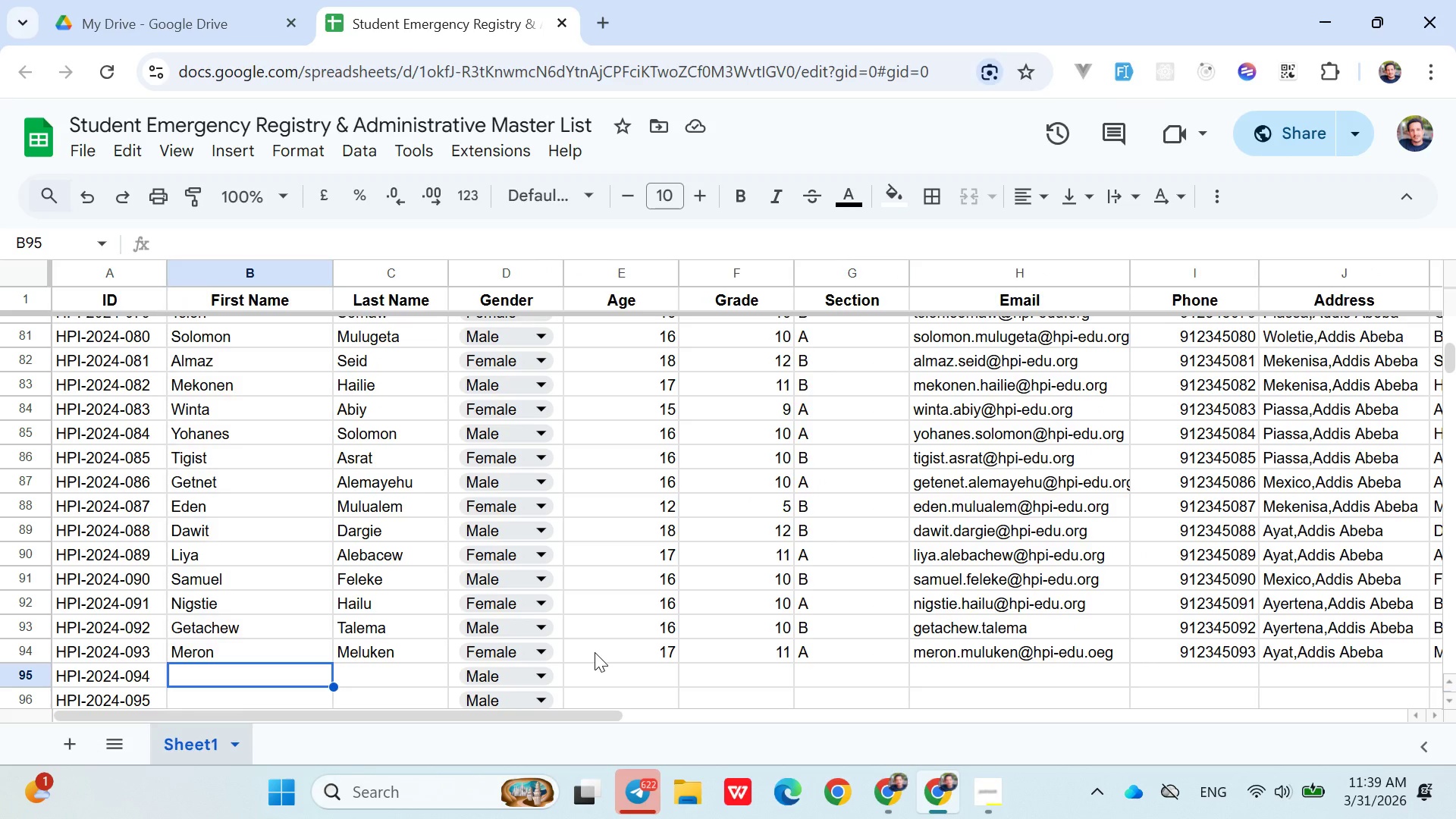 
wait(7.09)
 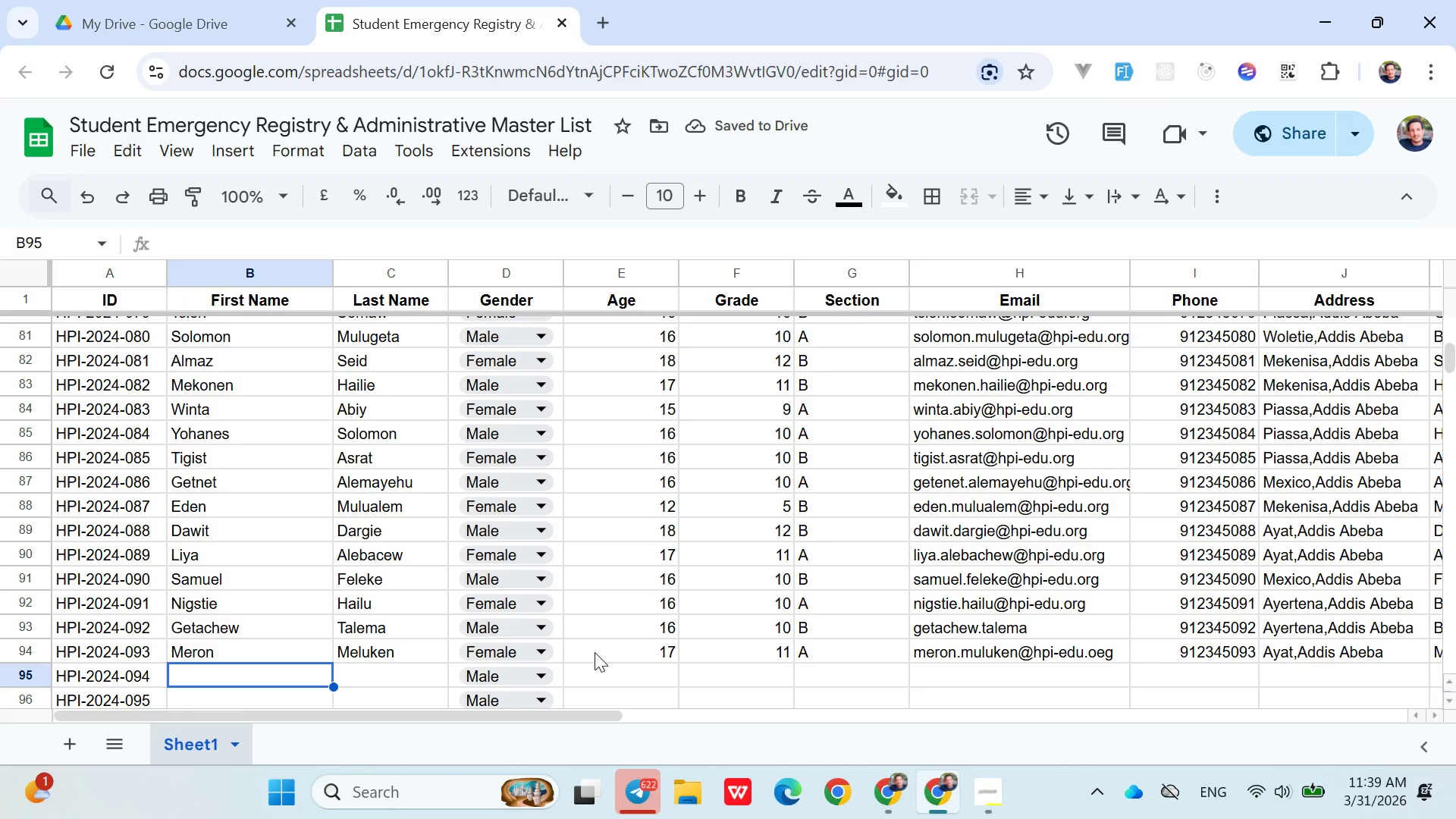 
type(Solomon )
 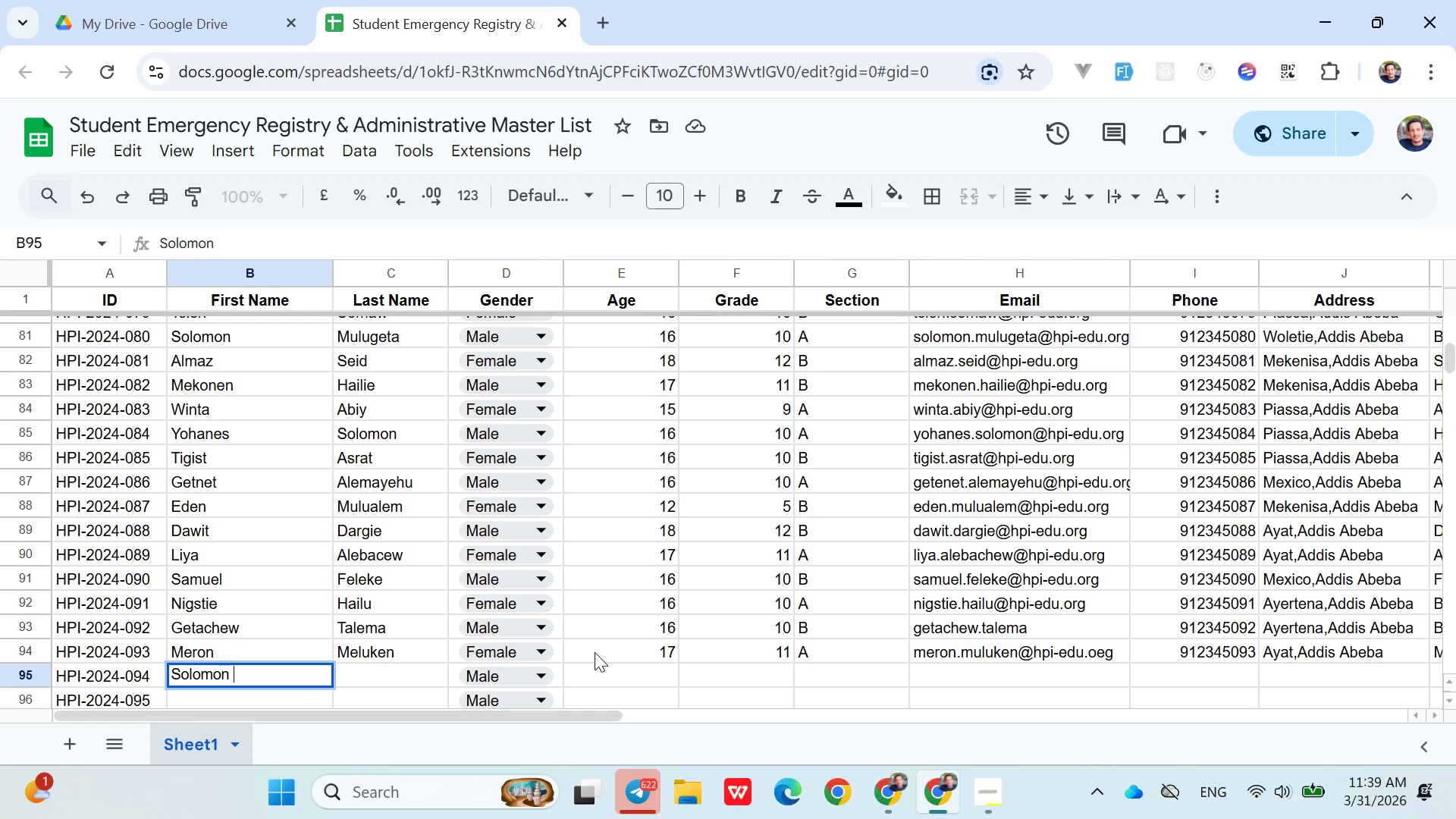 
hold_key(key=ShiftLeft, duration=1.5)
 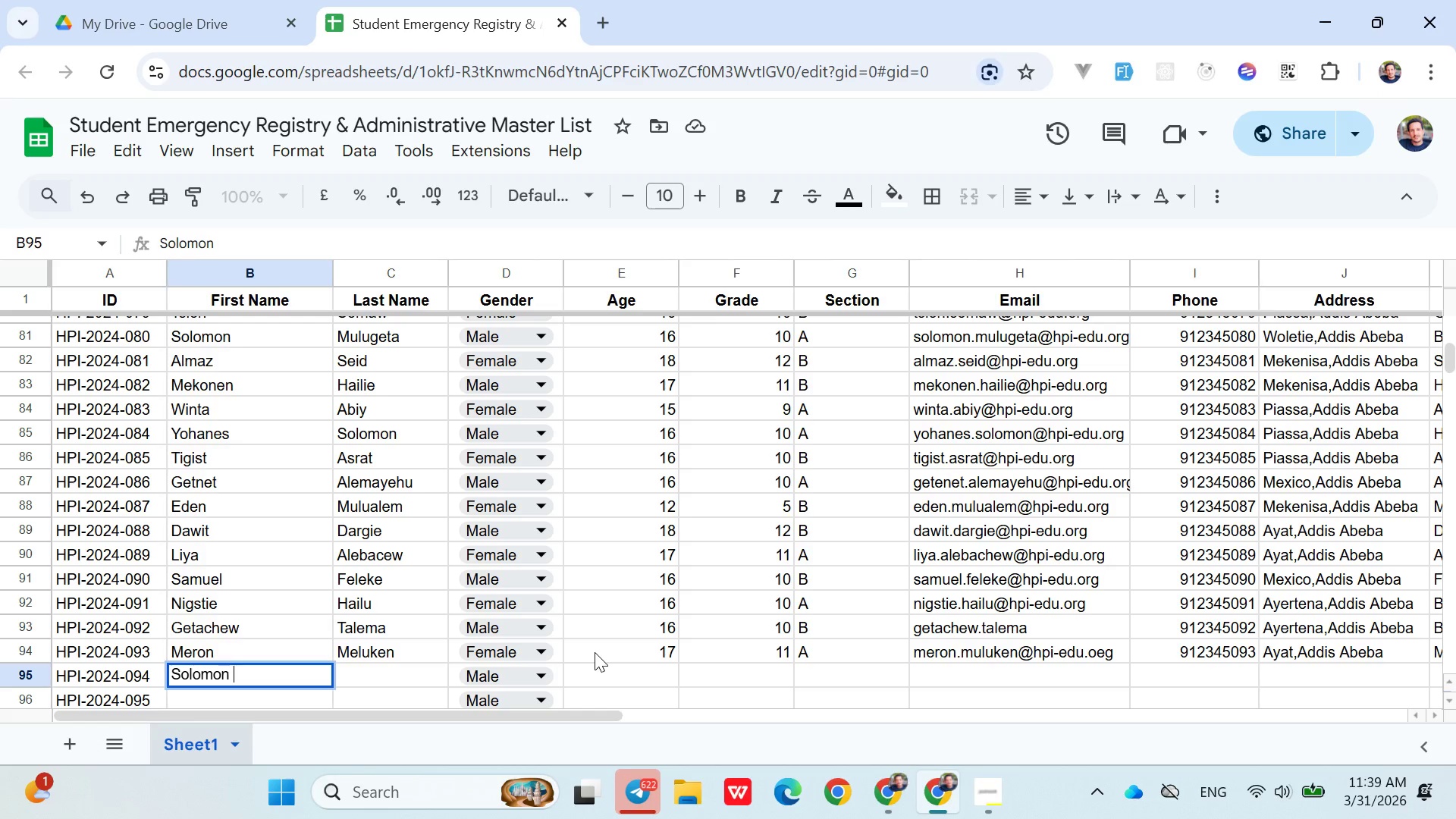 
hold_key(key=ShiftLeft, duration=1.52)
 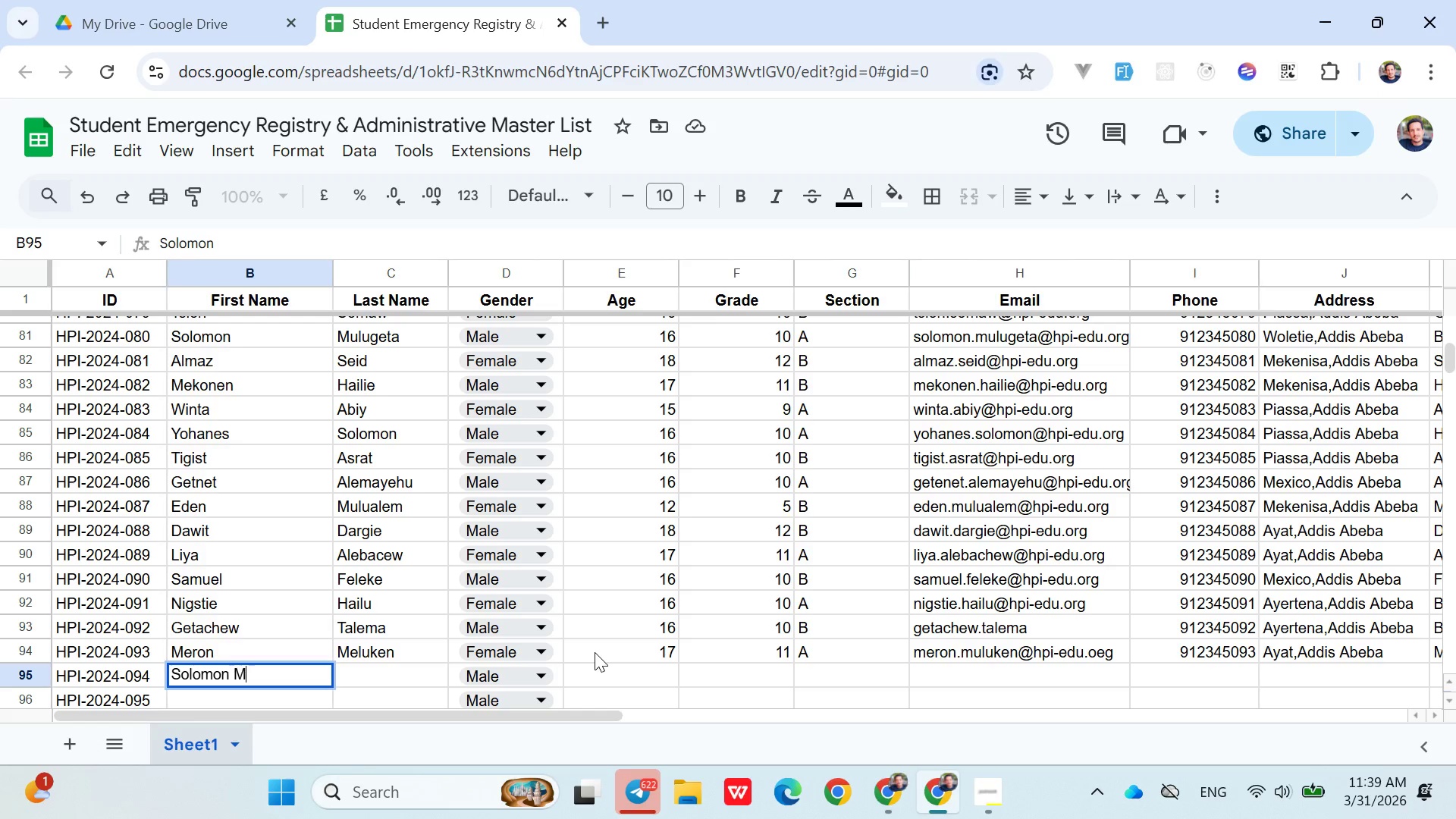 
type(Mekele)
 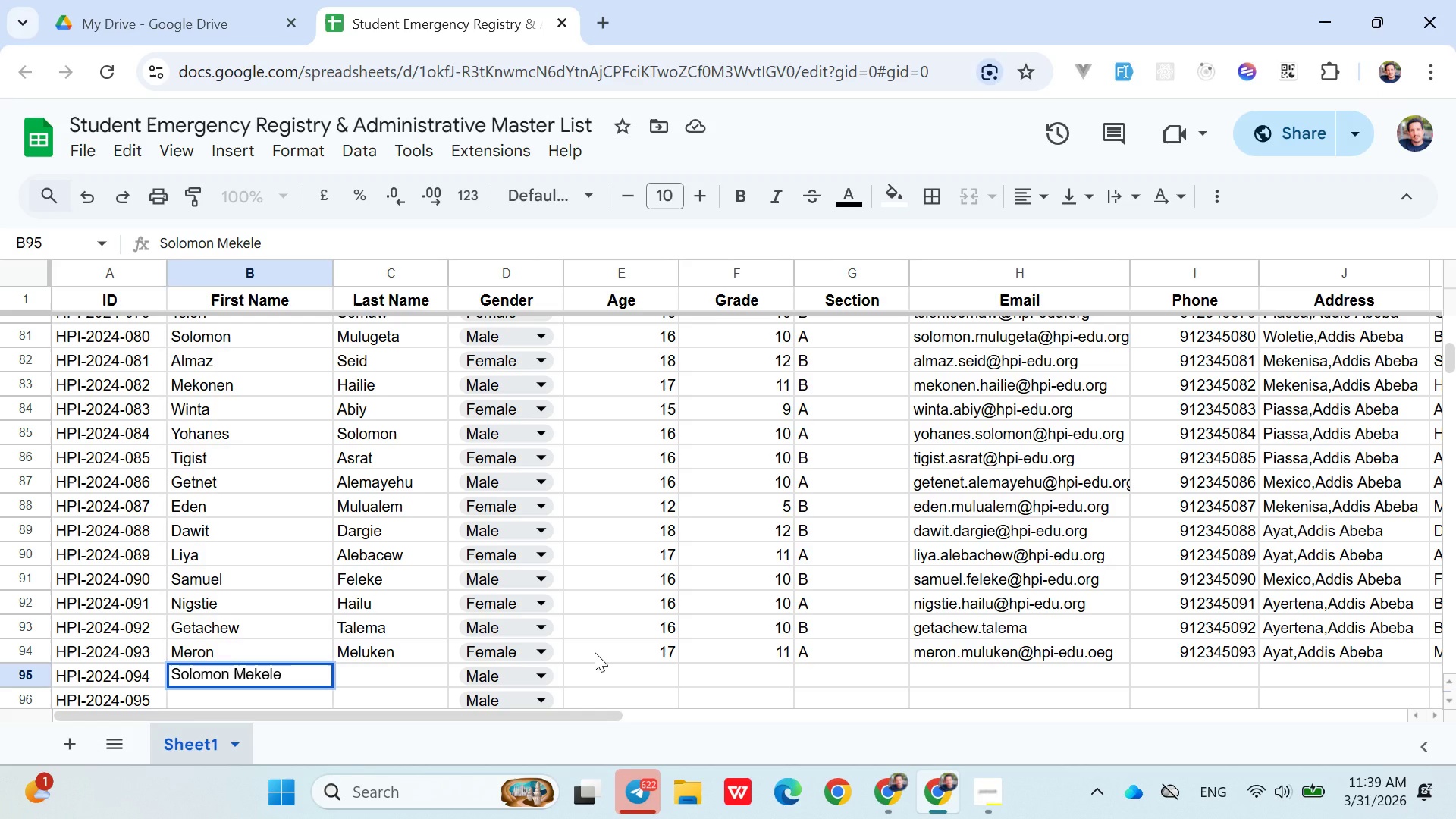 
key(ArrowRight)
 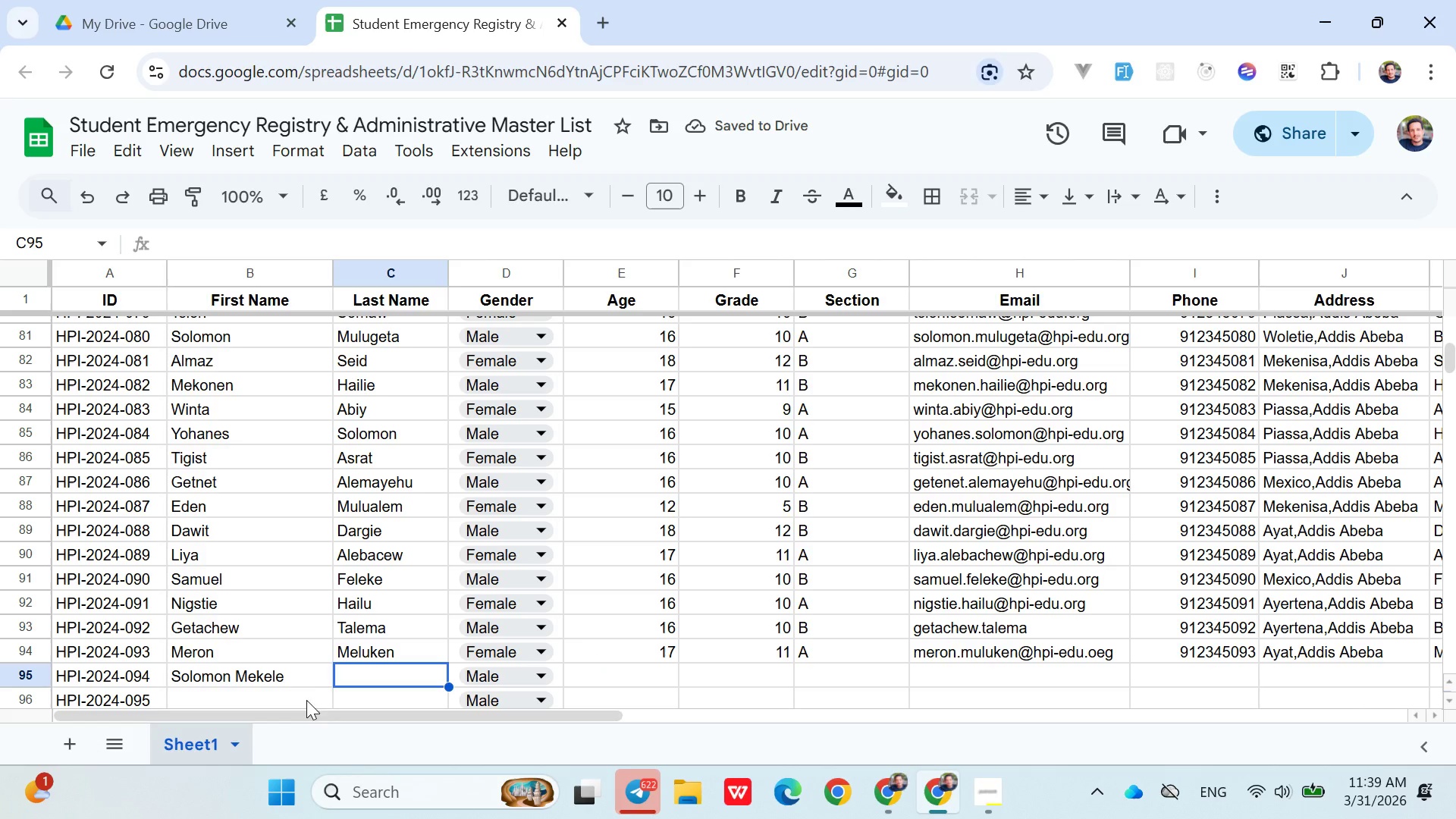 
double_click([267, 676])
 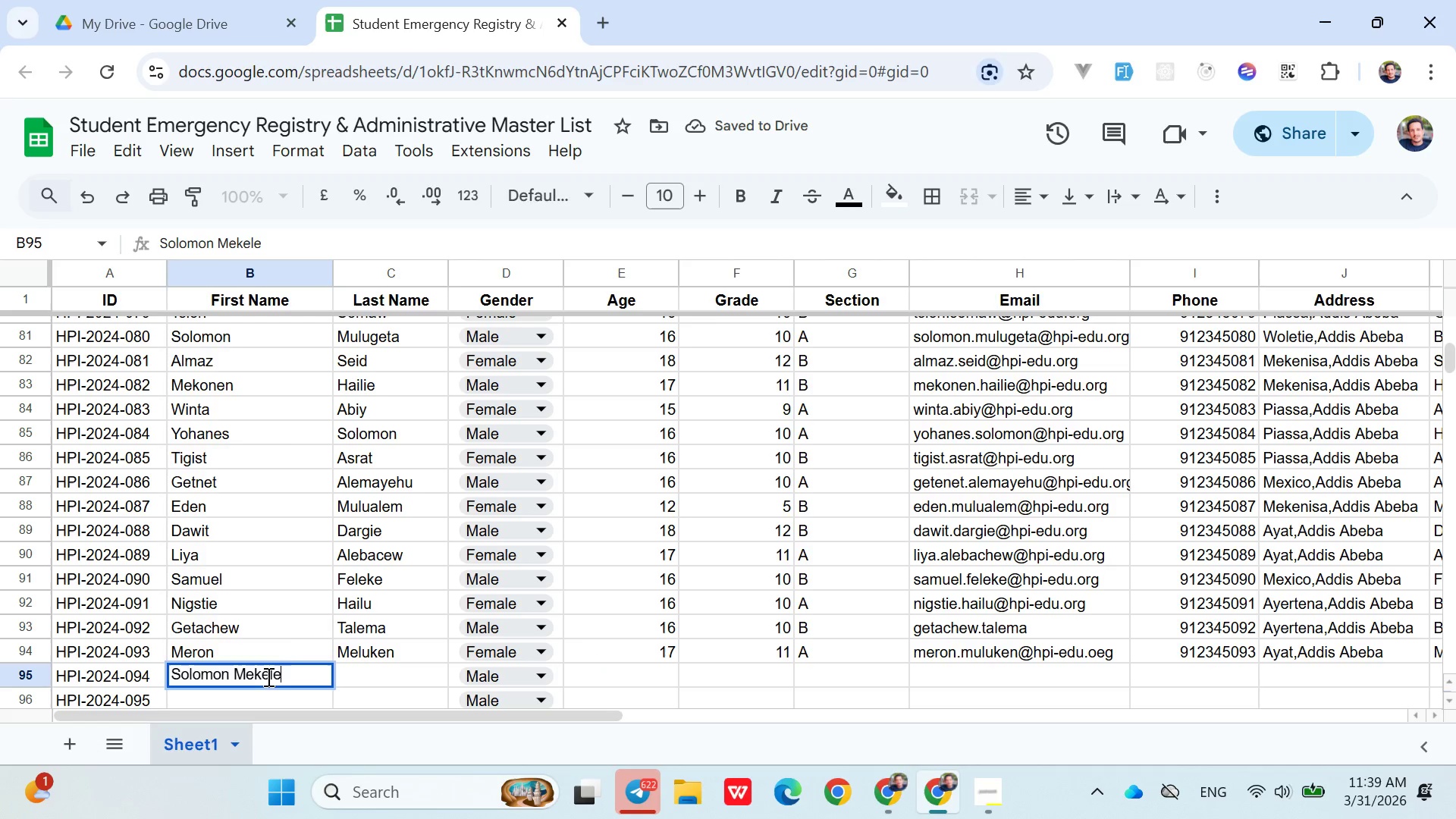 
triple_click([267, 676])
 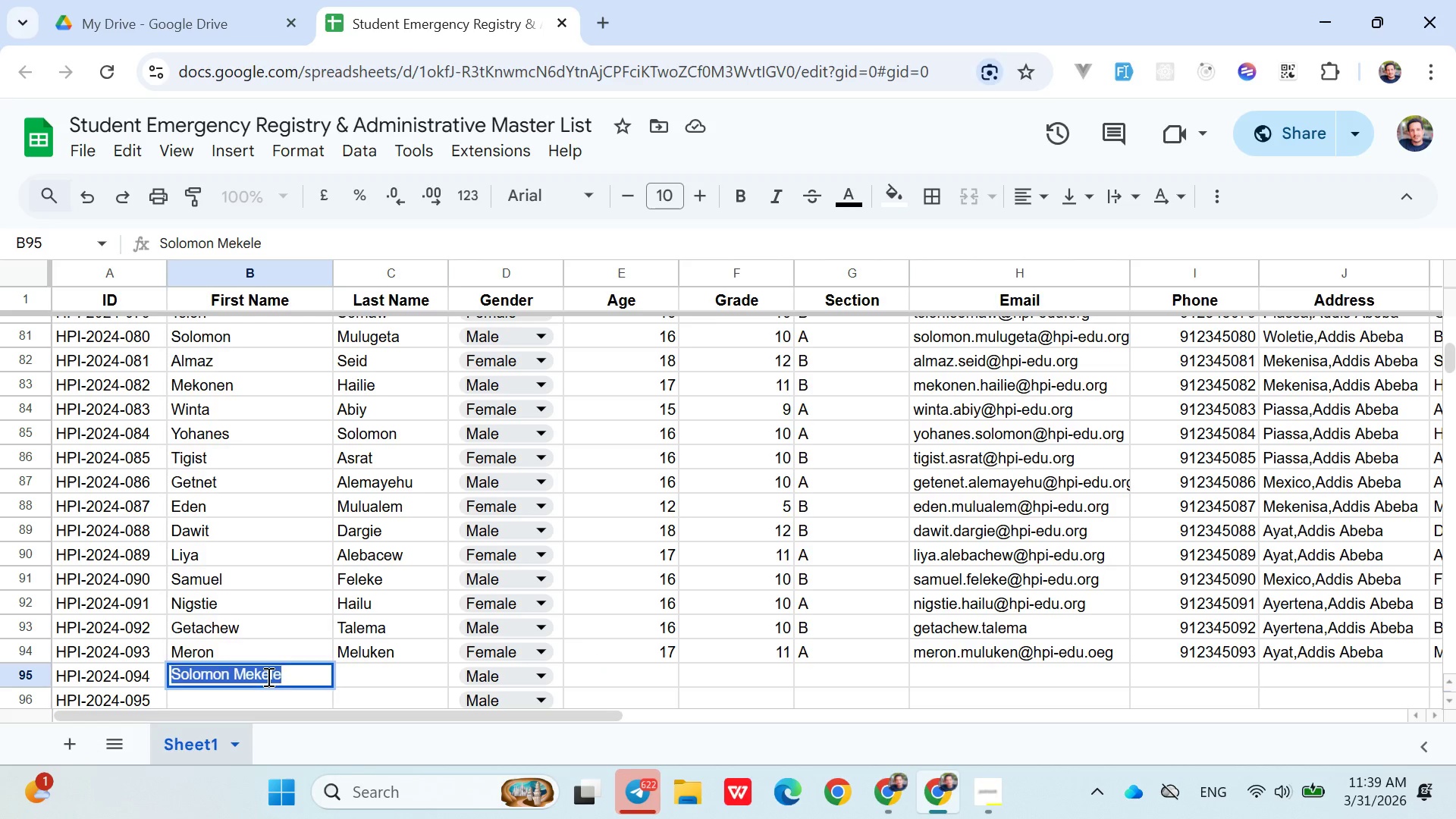 
double_click([267, 676])
 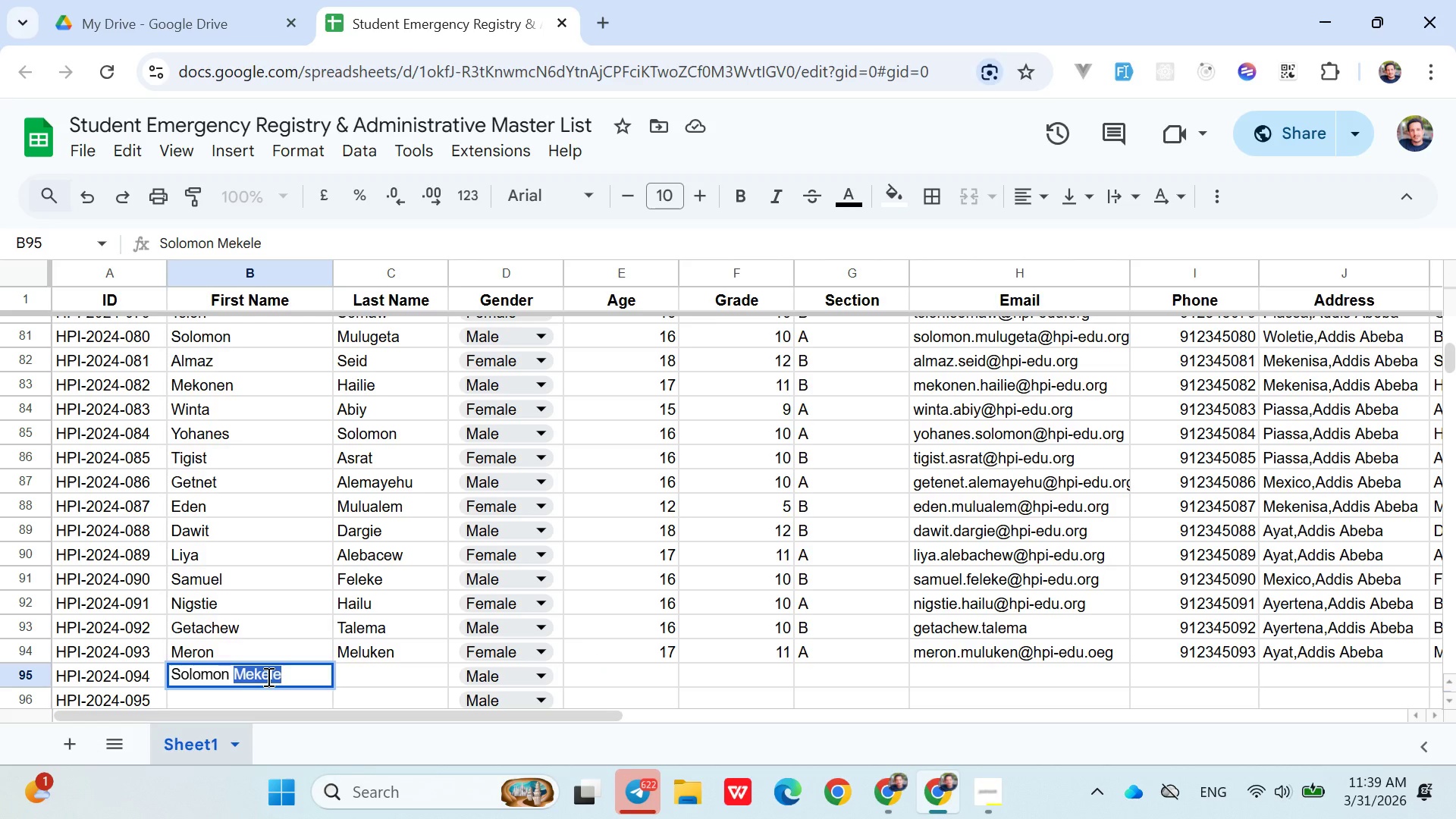 
key(Control+X)
 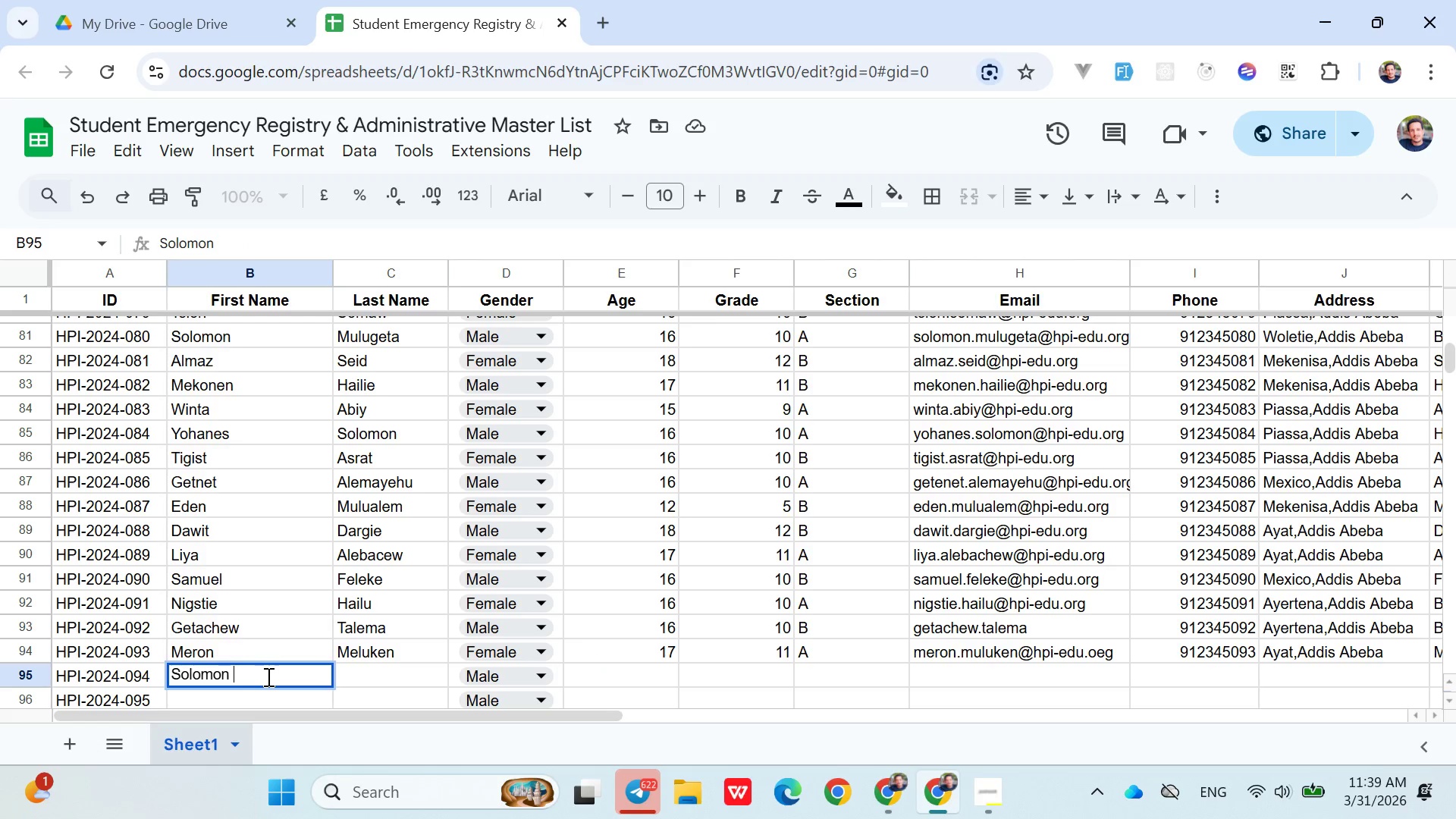 
key(Backspace)
 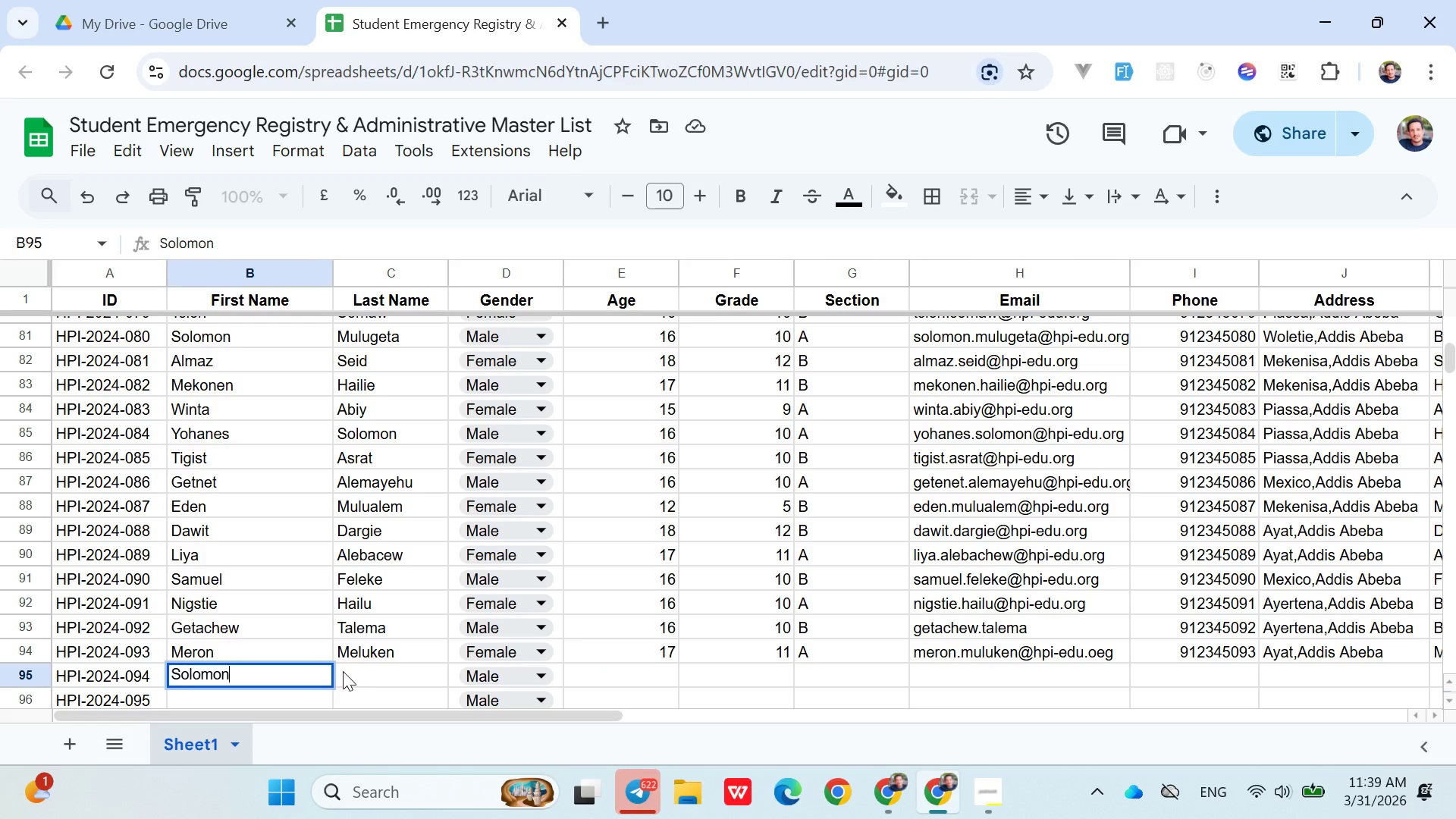 
double_click([343, 671])
 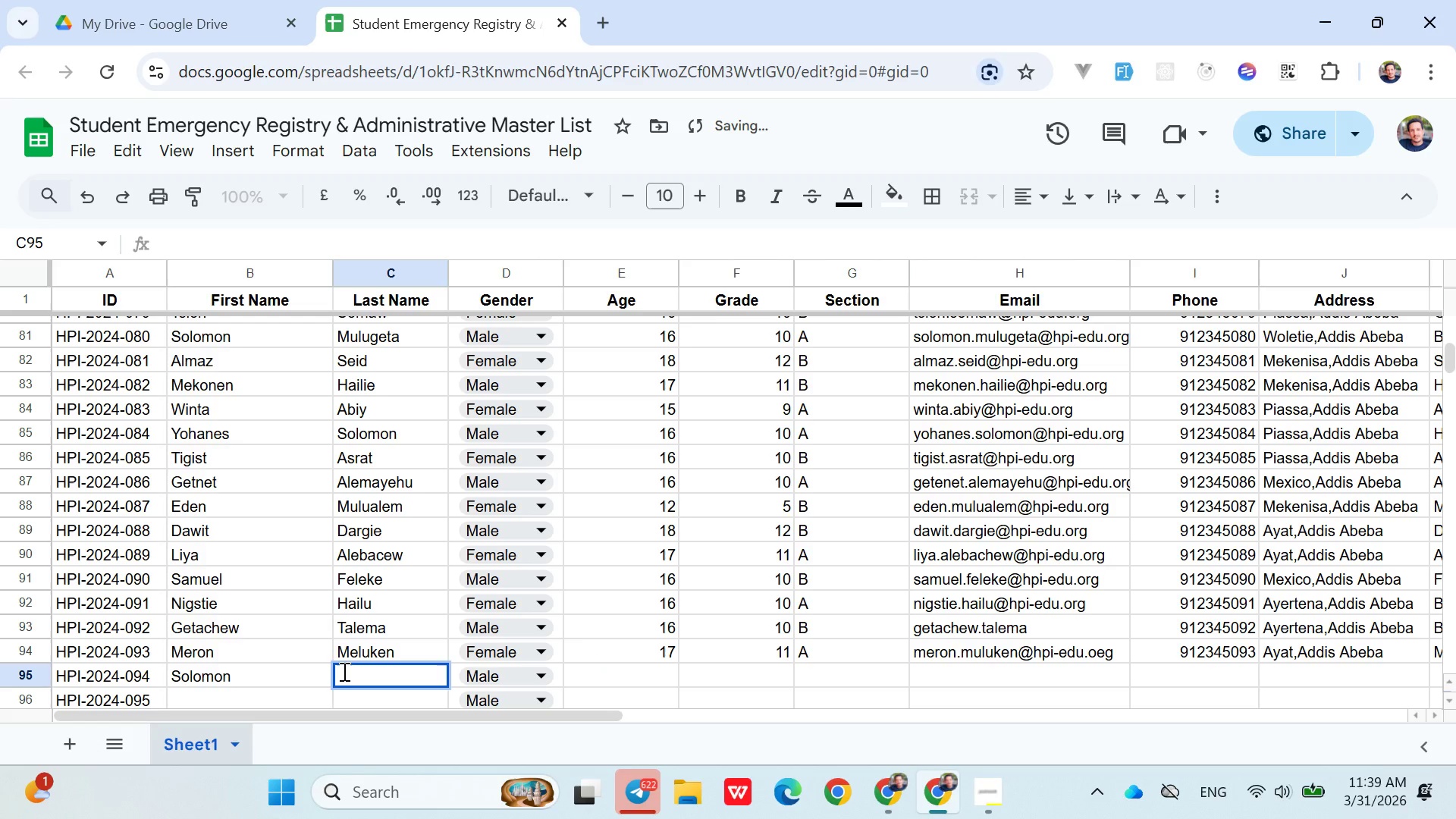 
type(Mekete)
 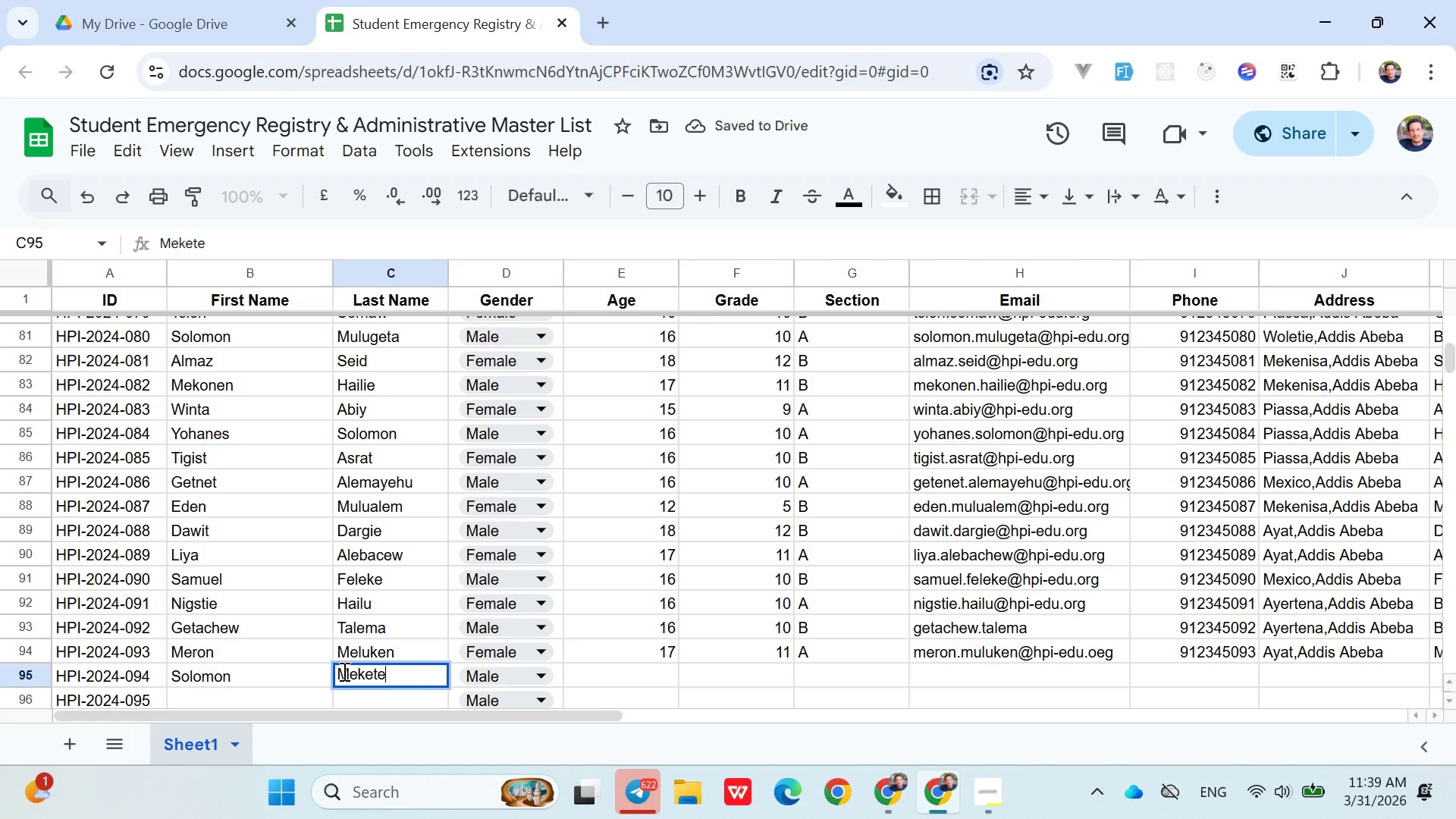 
key(ArrowRight)
 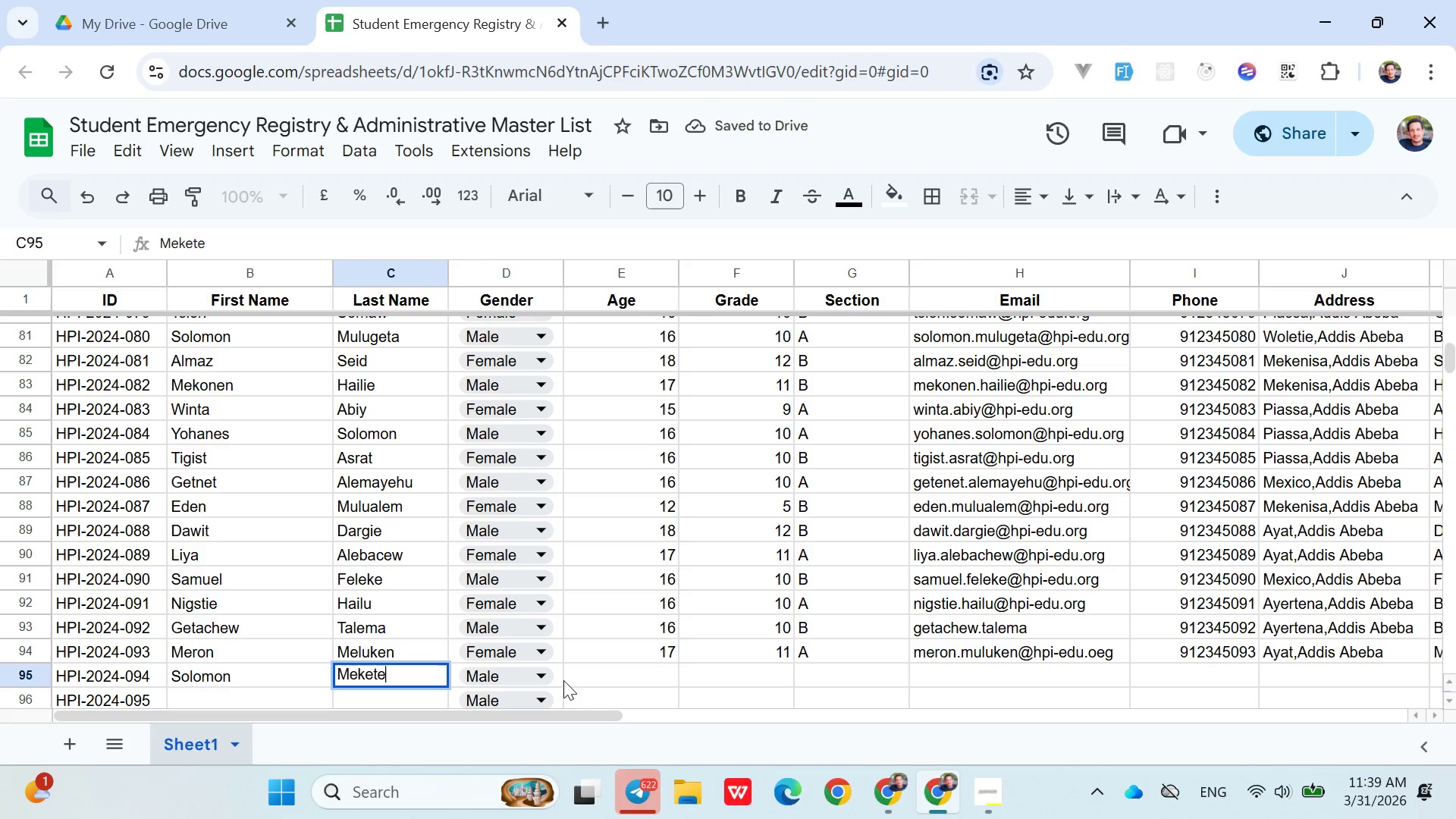 
left_click([597, 689])
 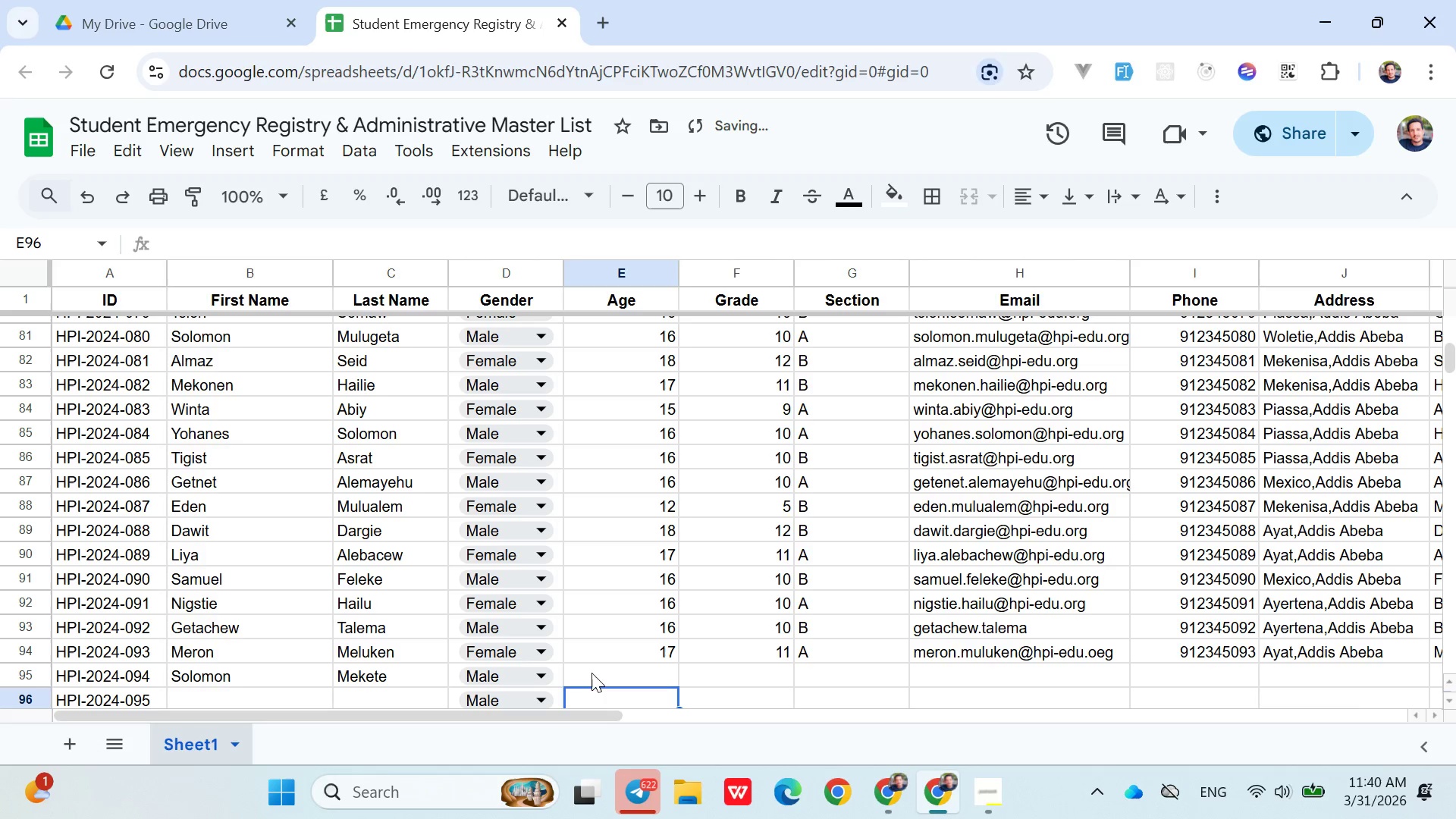 
left_click([592, 671])
 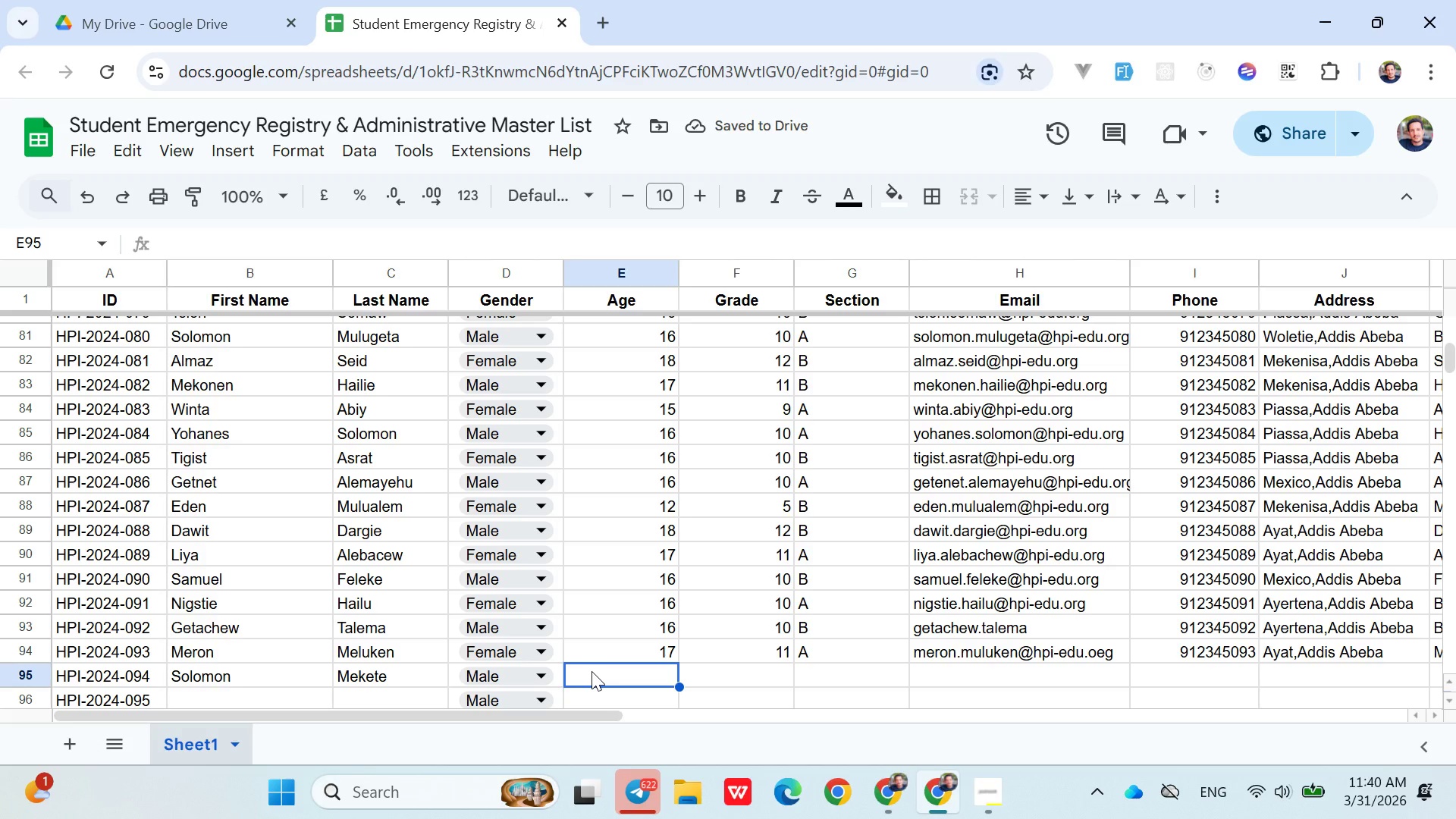 
type(16)
 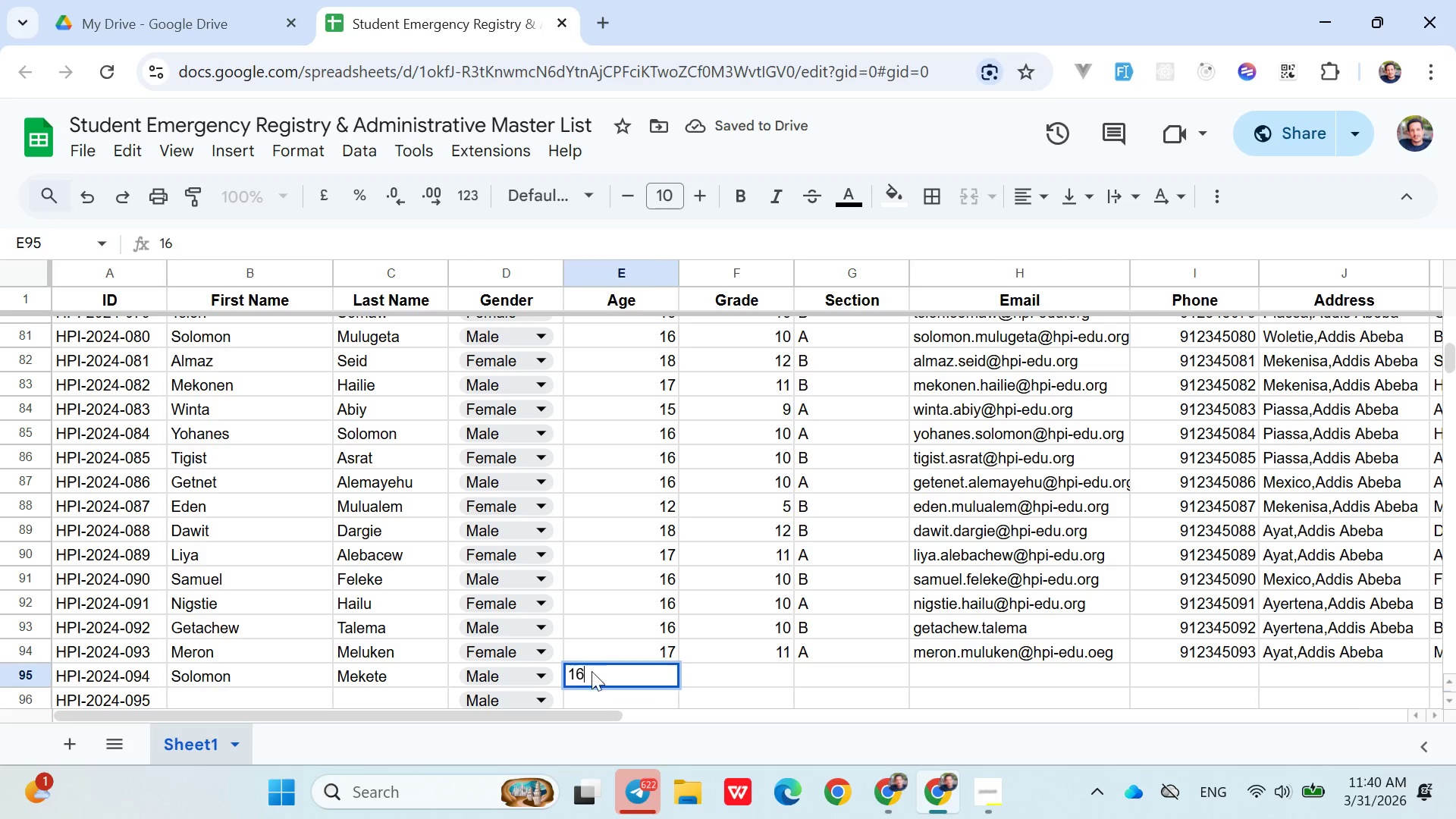 
key(ArrowRight)
 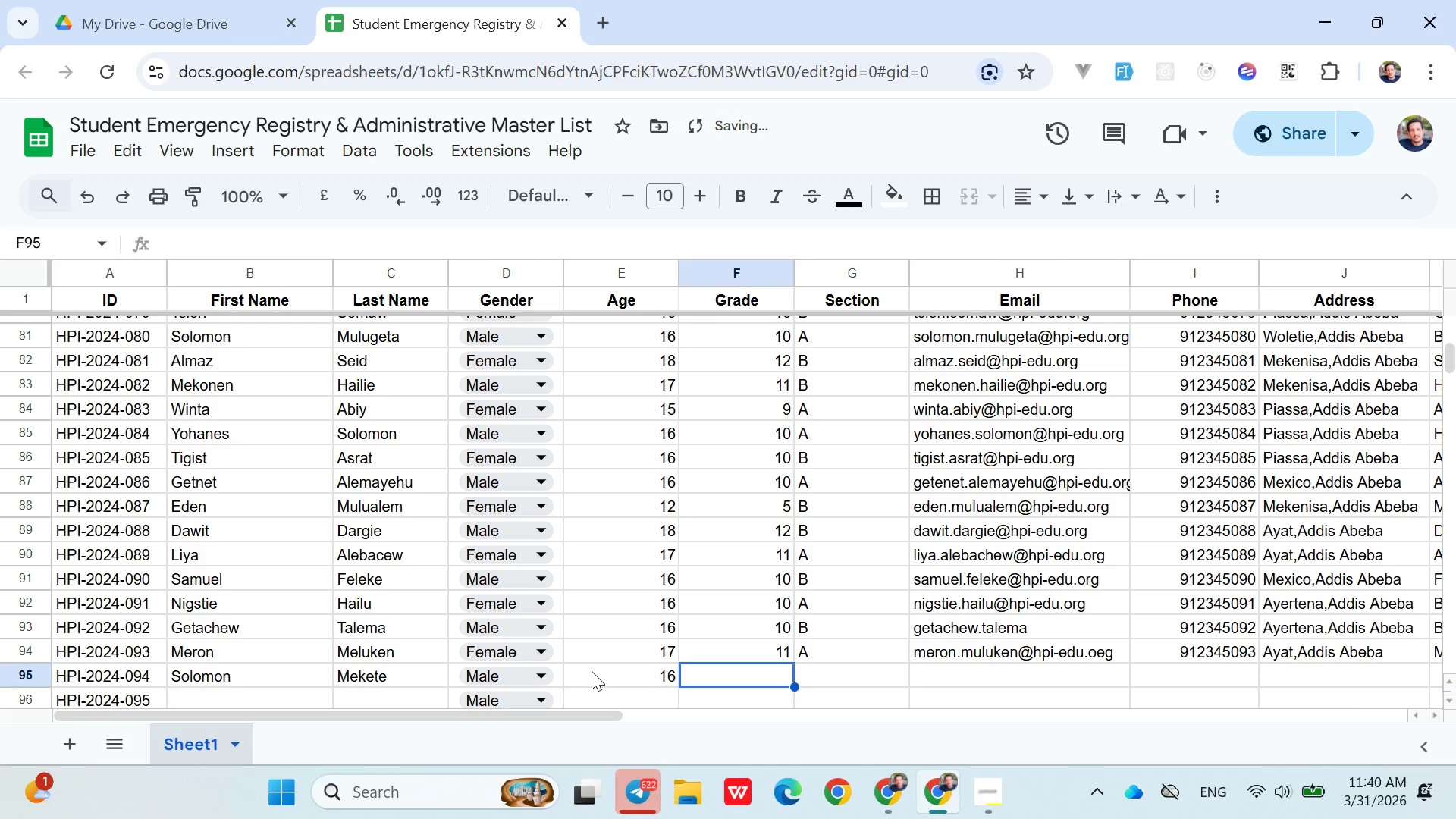 
type(10)
 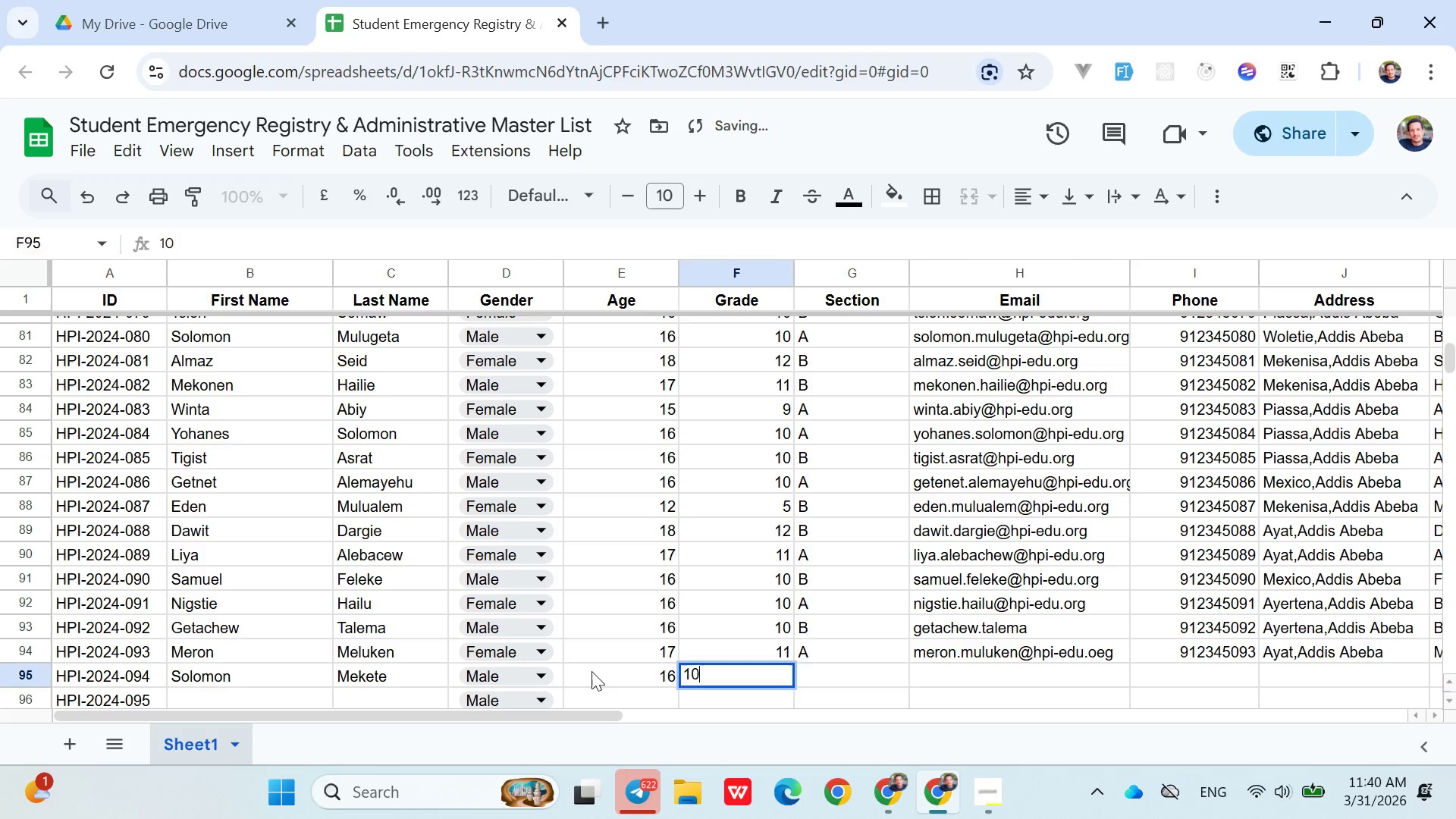 
key(ArrowRight)
 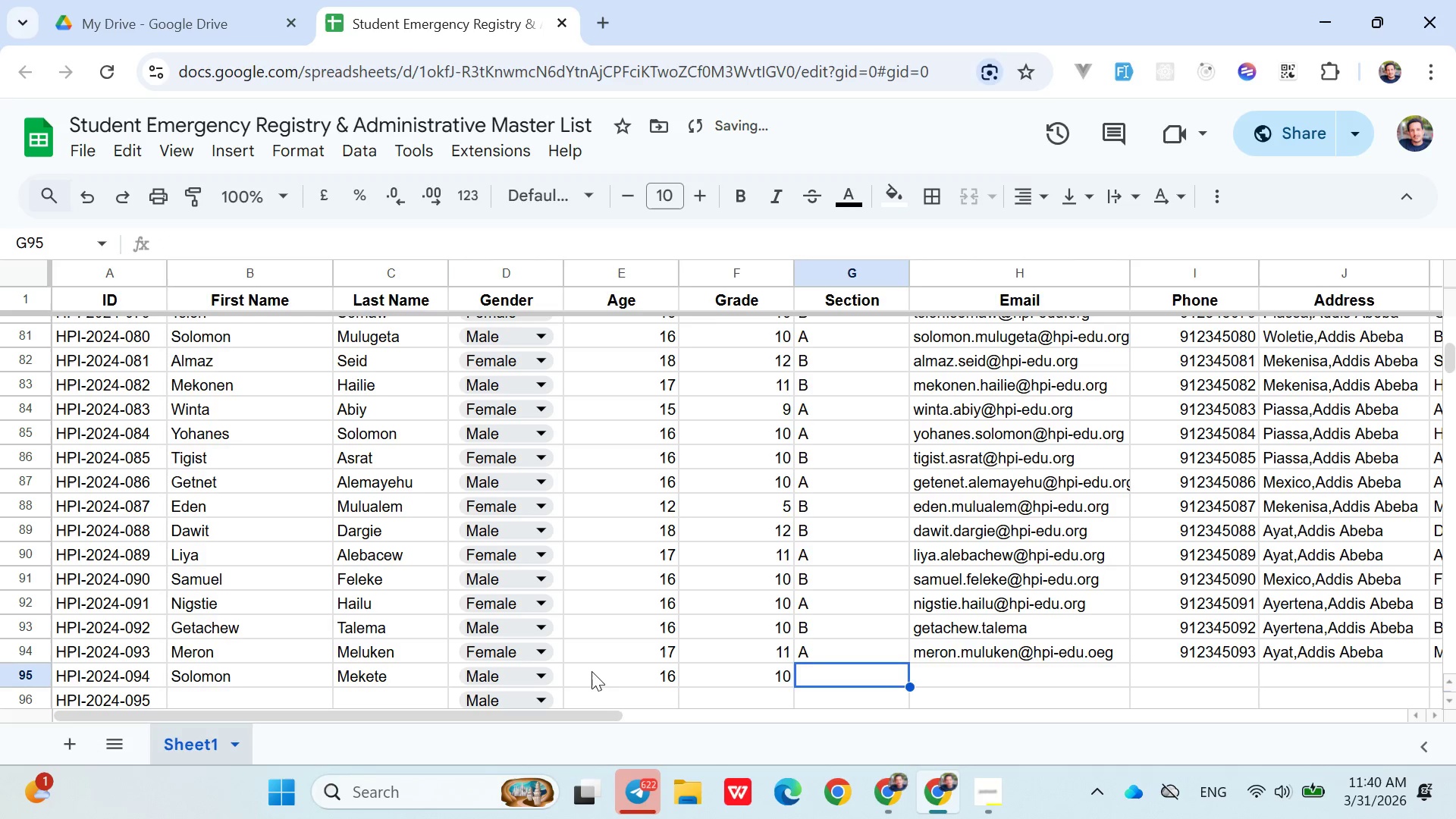 
key(Shift+ShiftLeft)
 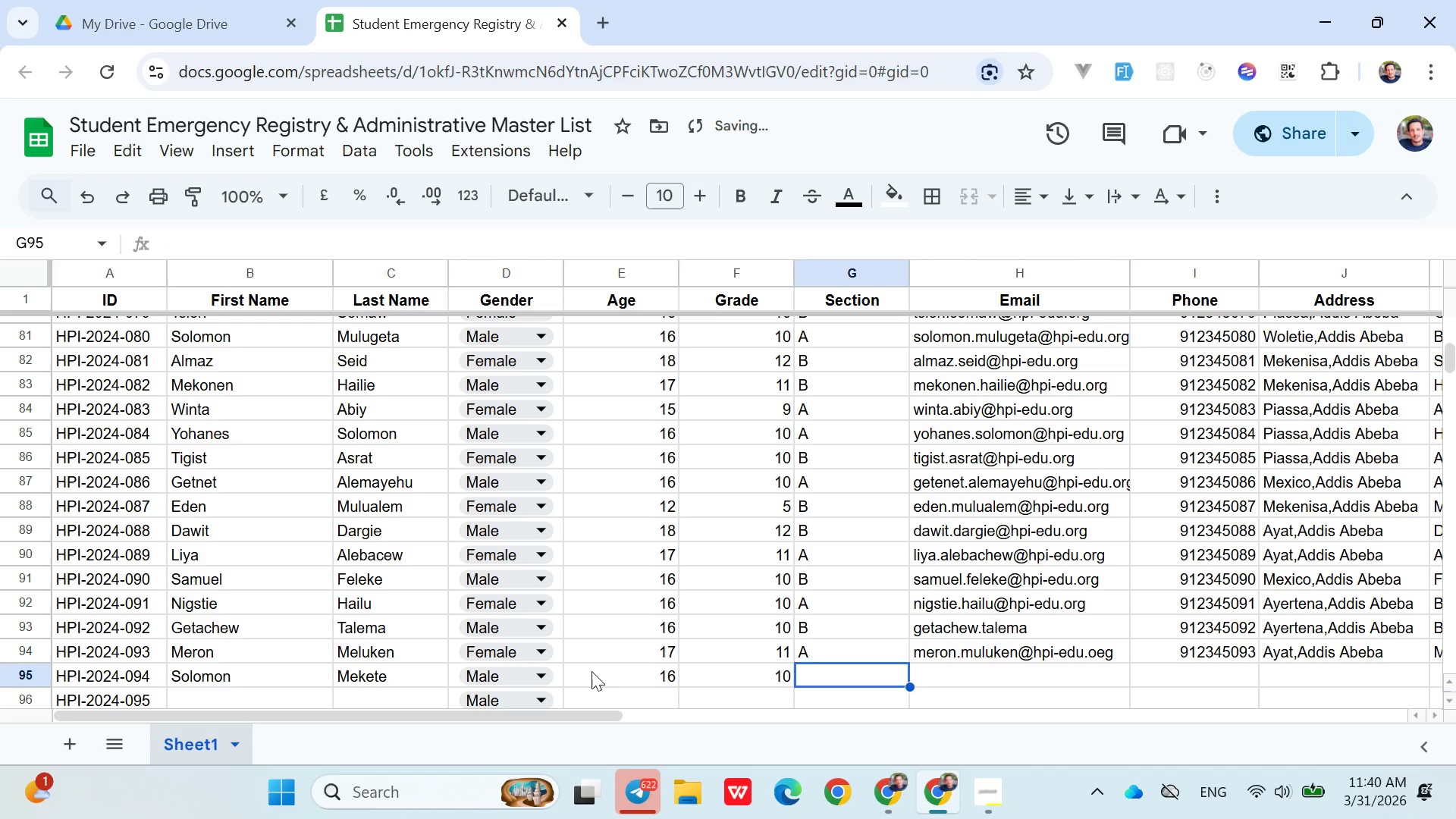 
key(Shift+A)
 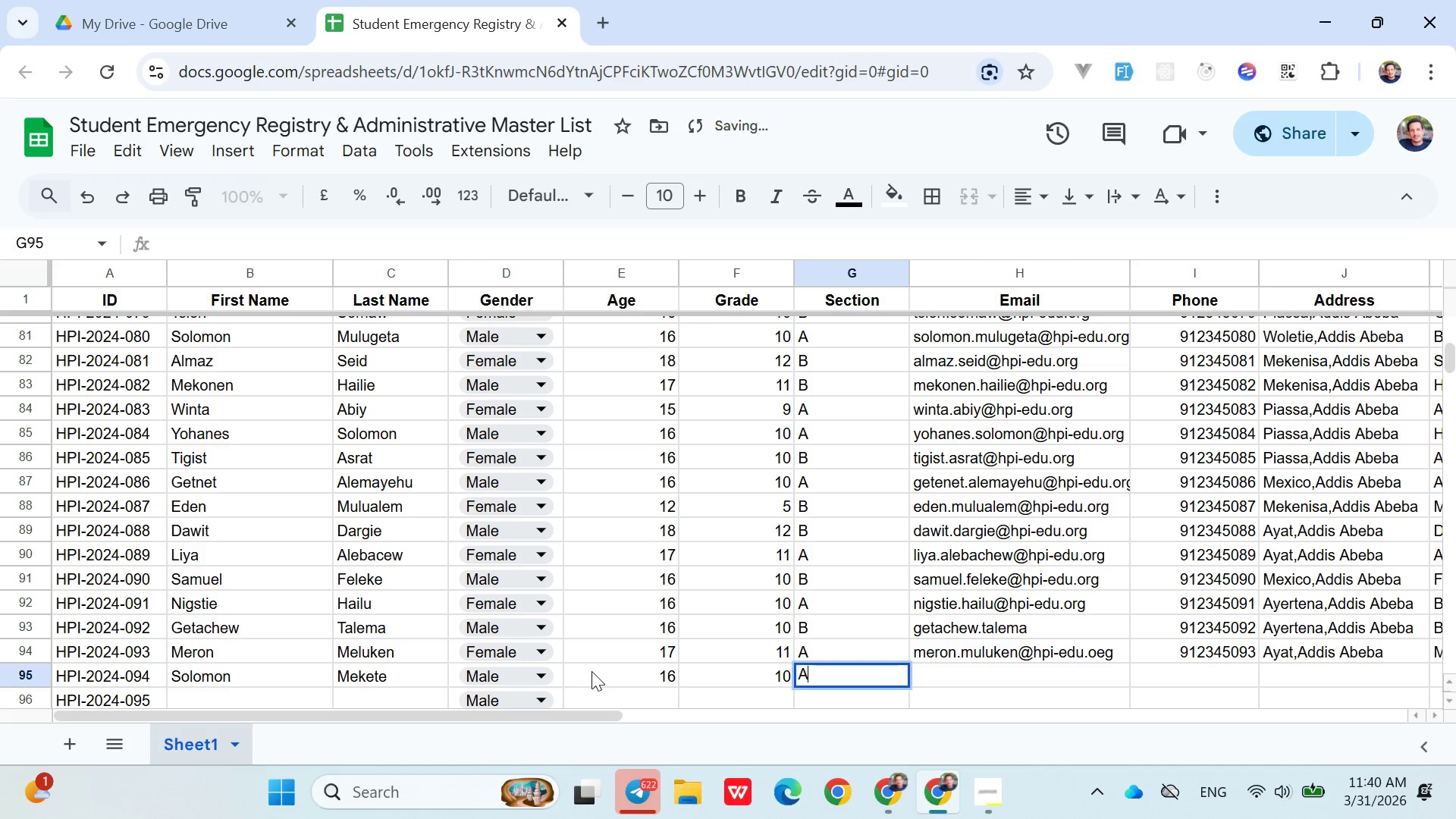 
key(ArrowRight)
 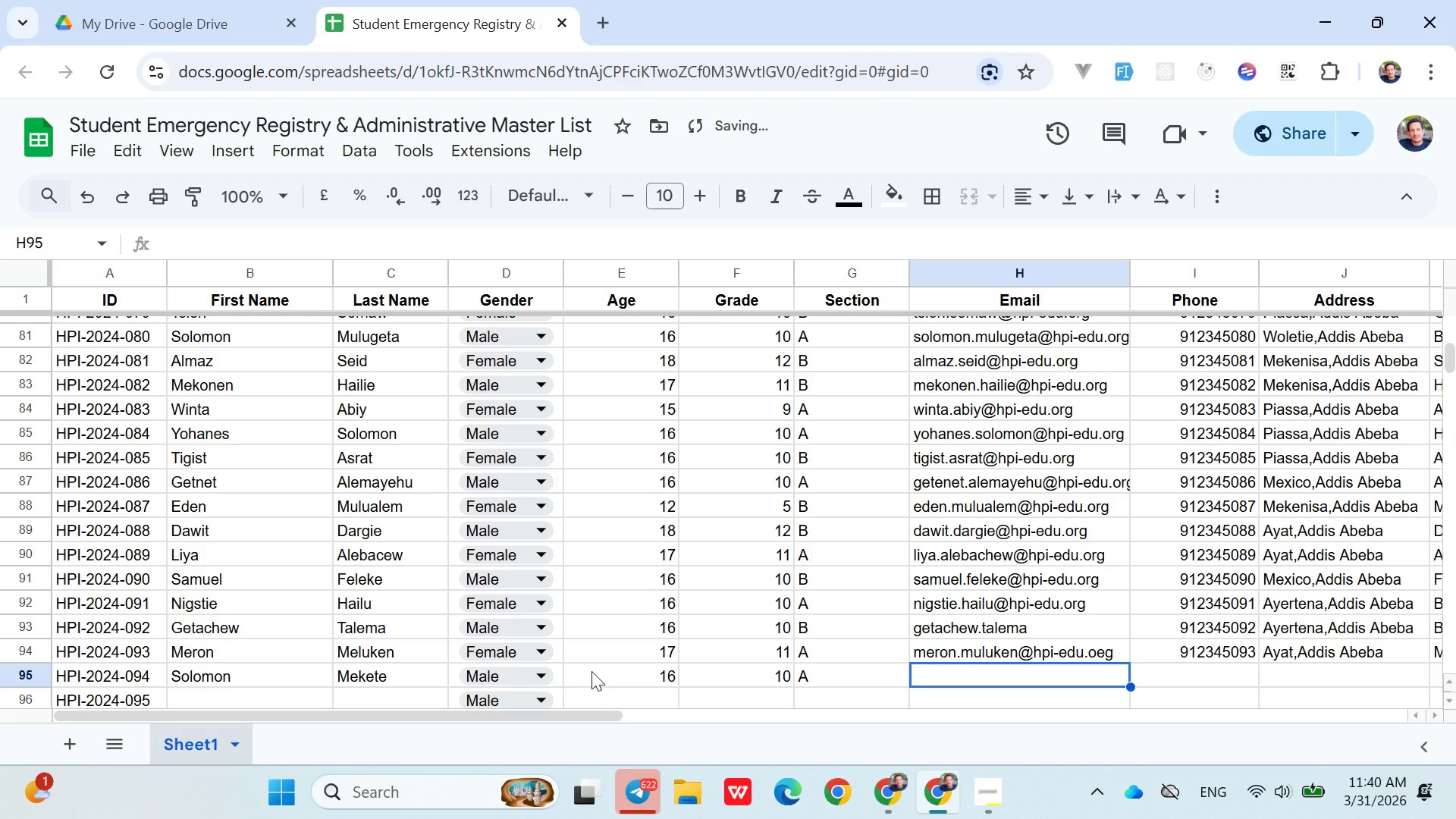 
type(solomon.meket)
 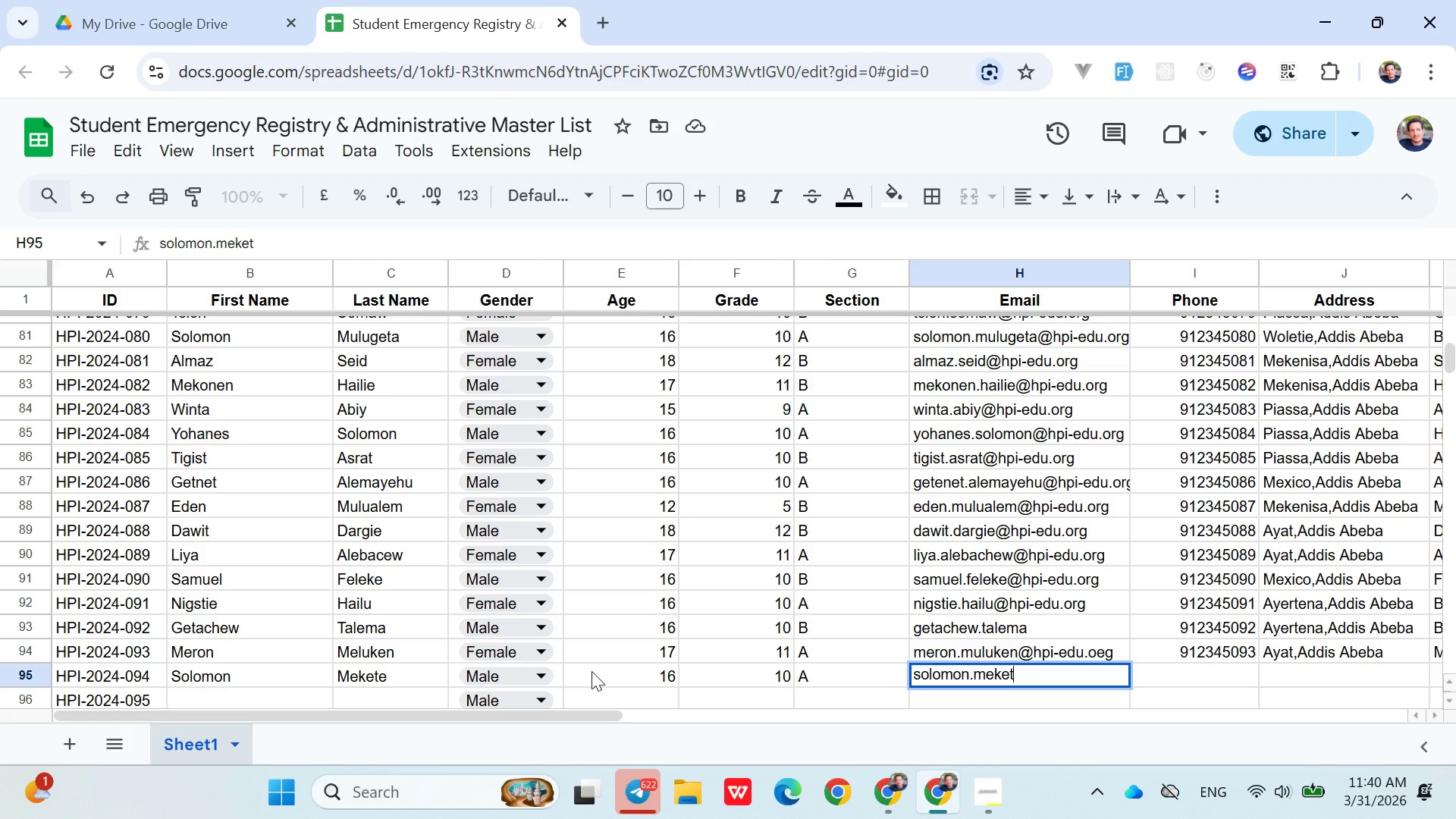 
type(@hpi-edu.org)
 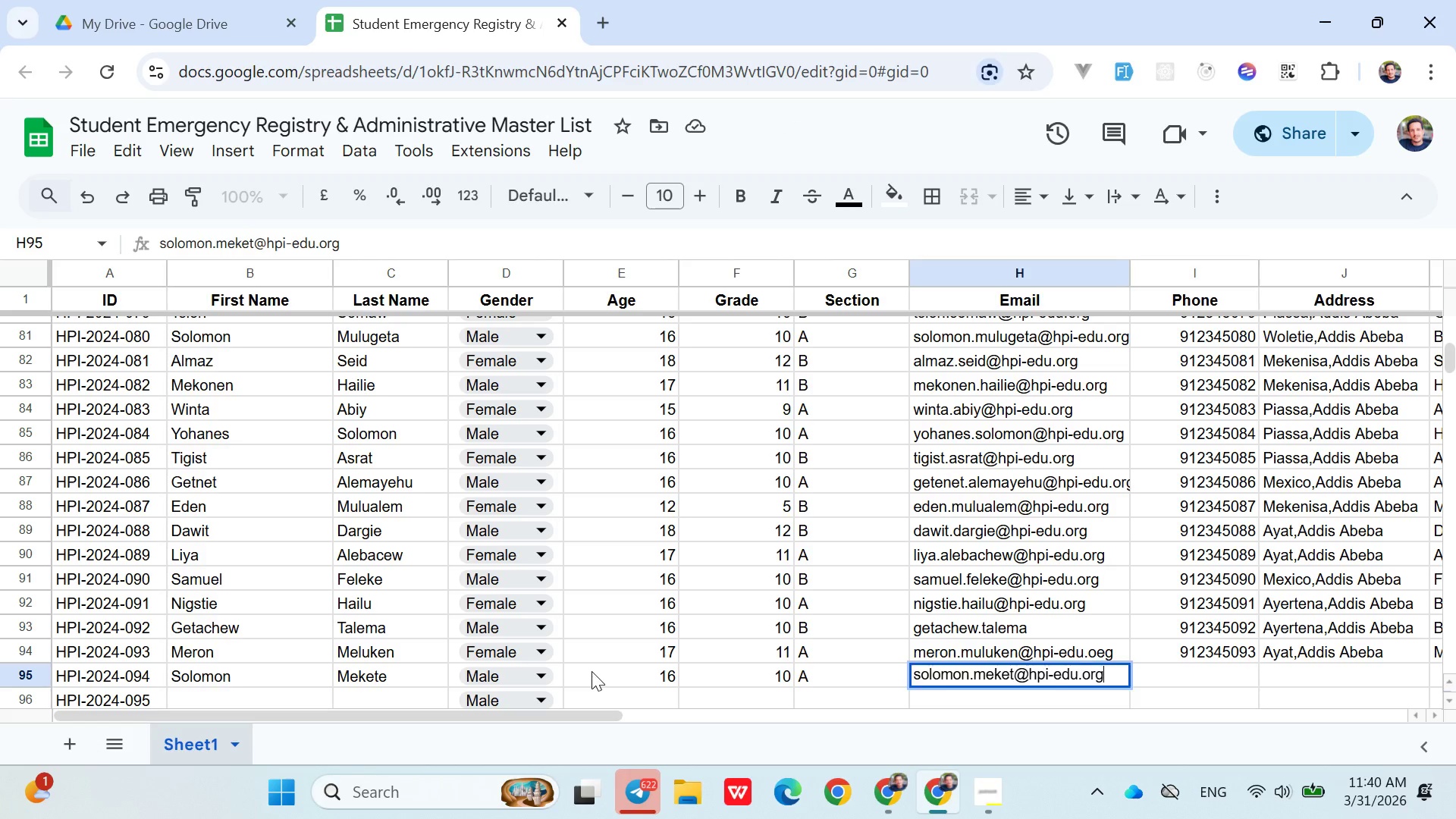 
key(ArrowRight)
 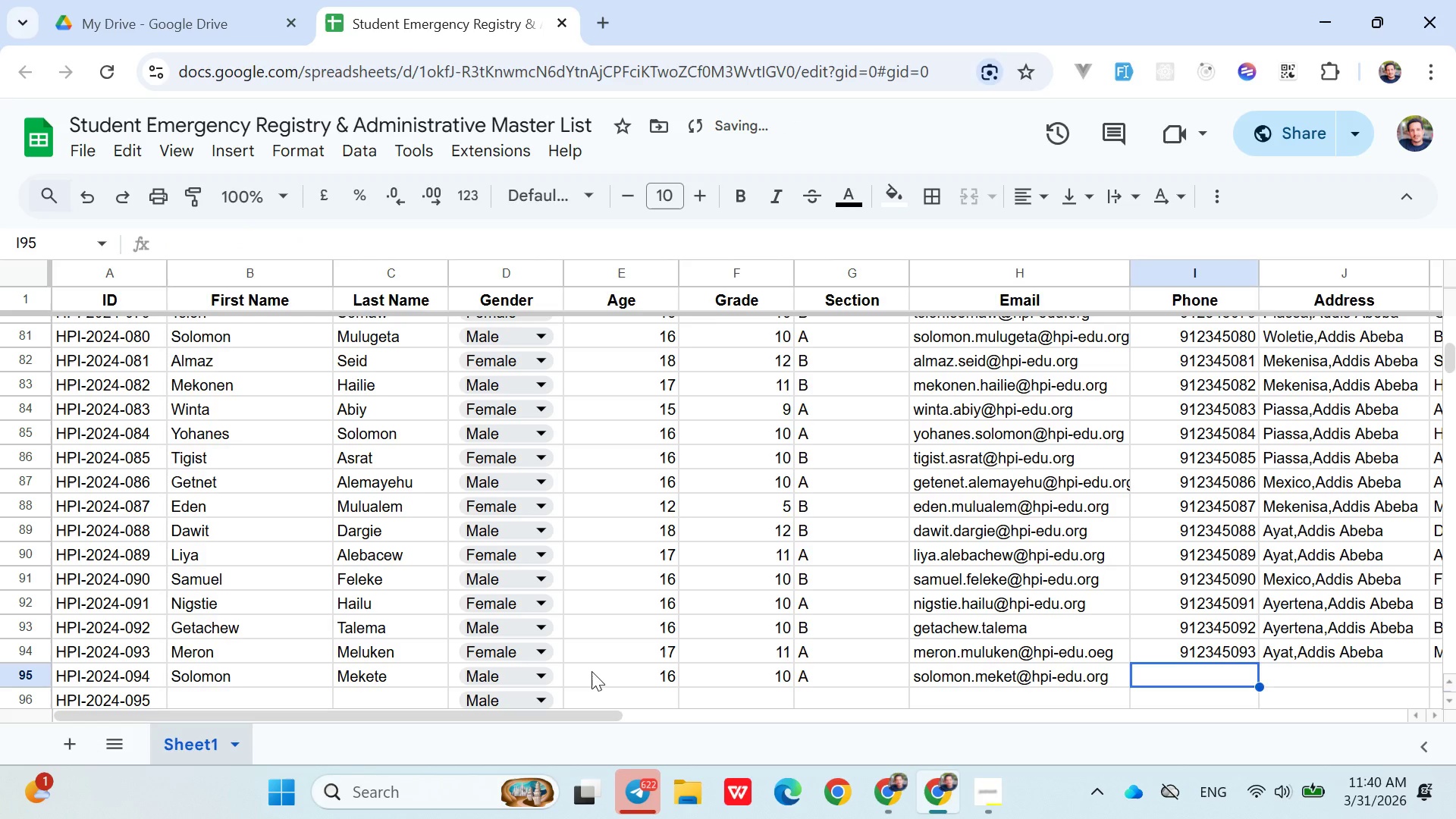 
type(09123456)
key(Backspace)
type(094)
 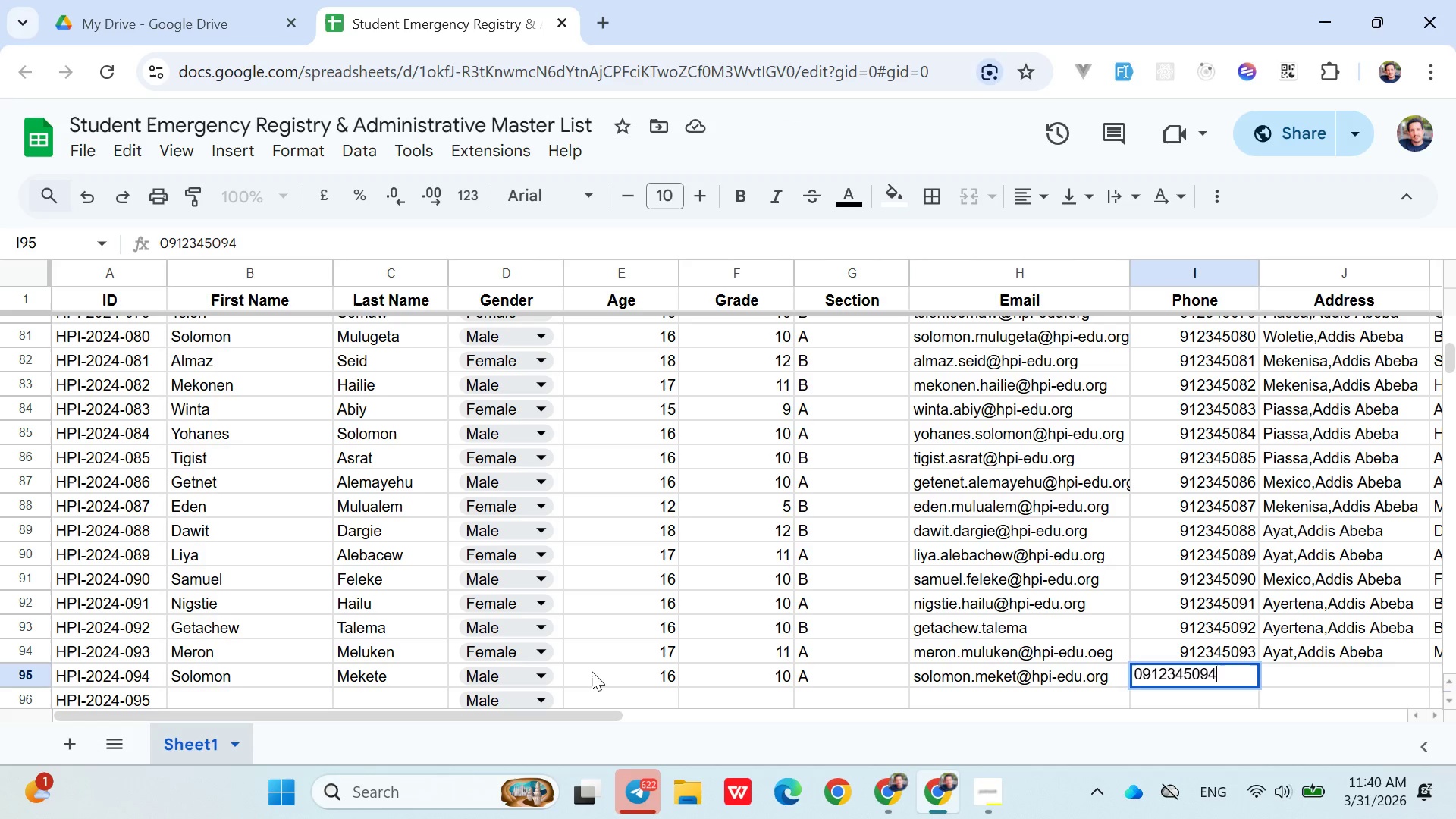 
key(ArrowRight)
 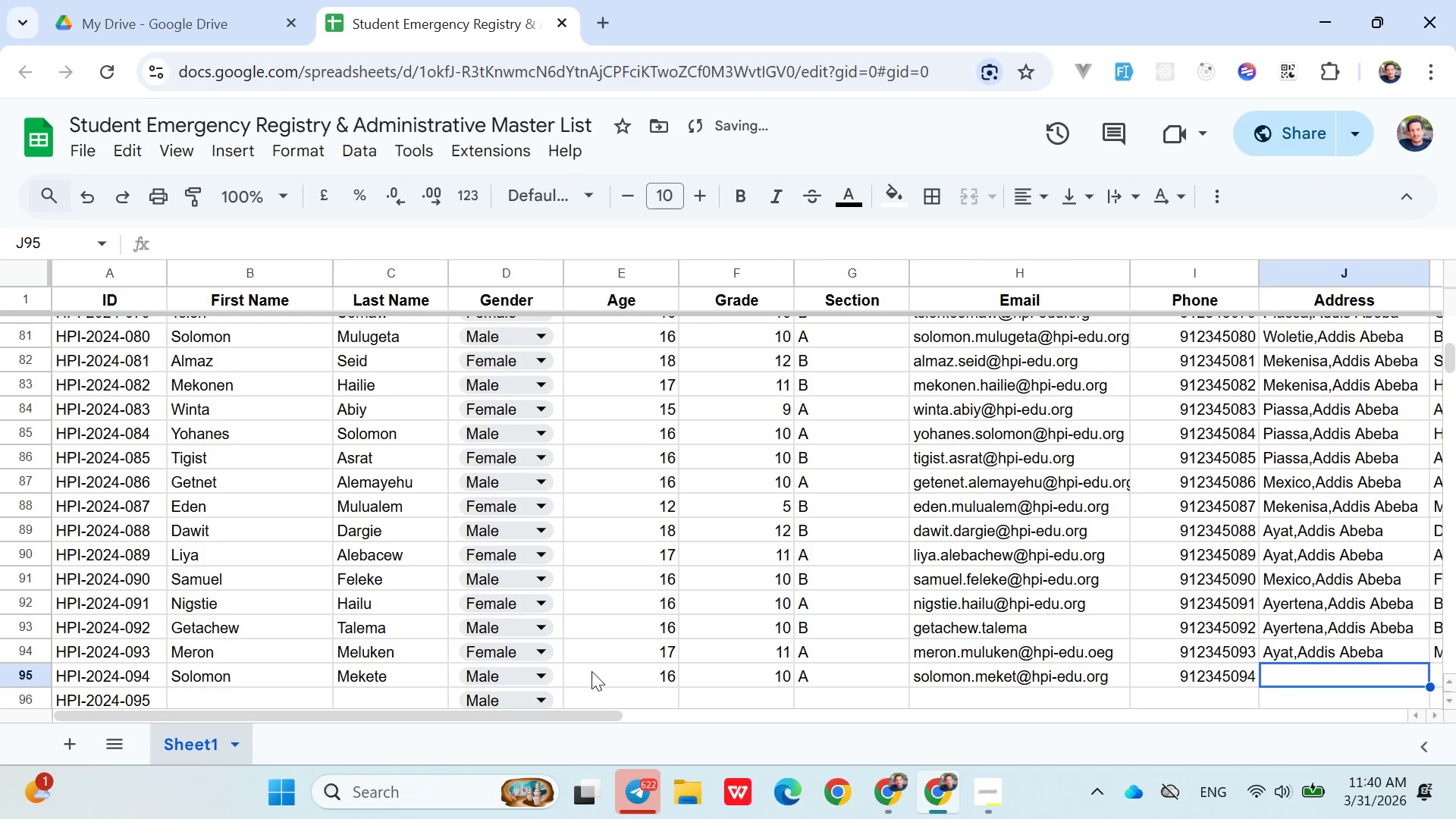 
type(Aya)
 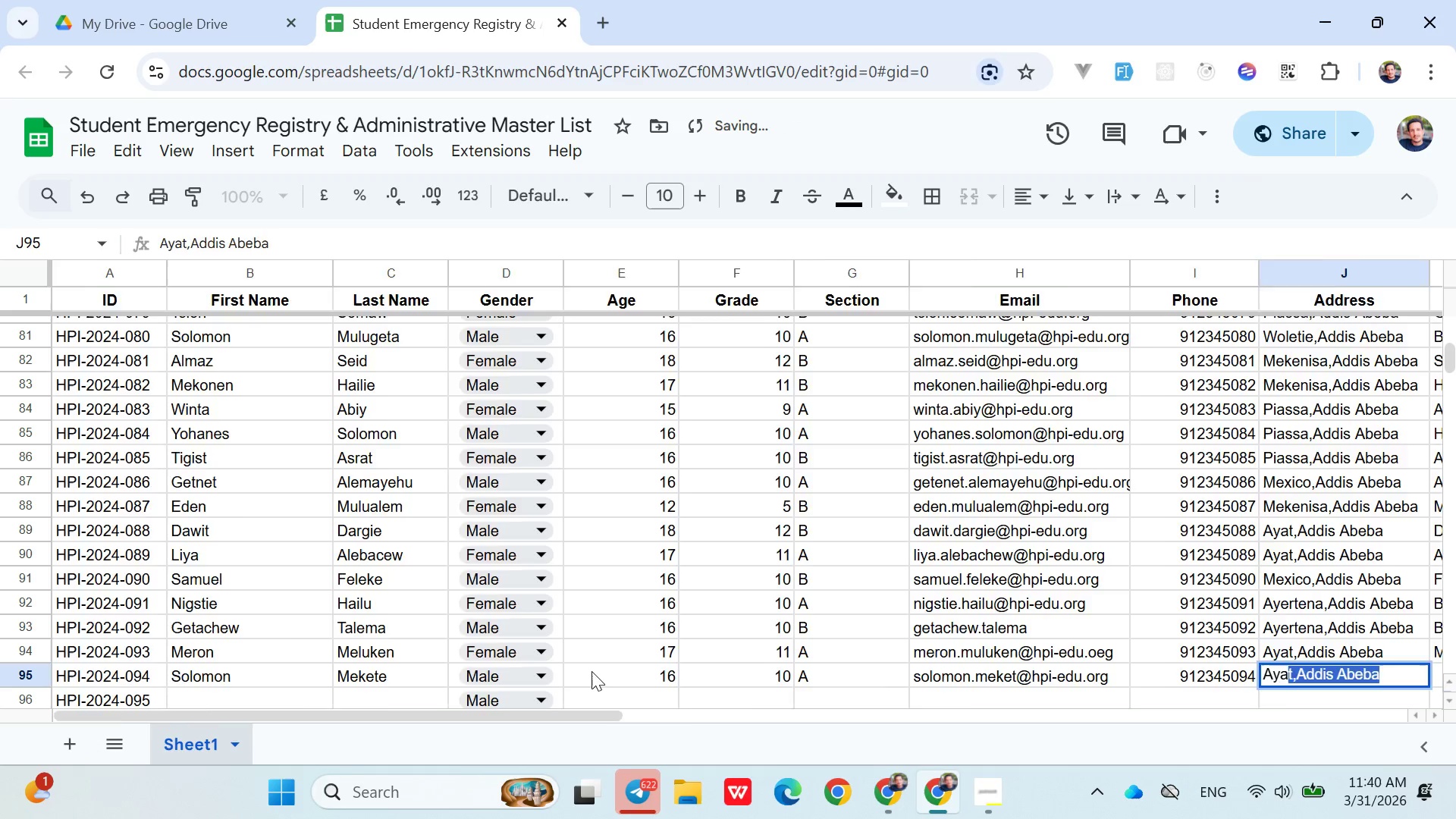 
key(ArrowRight)
 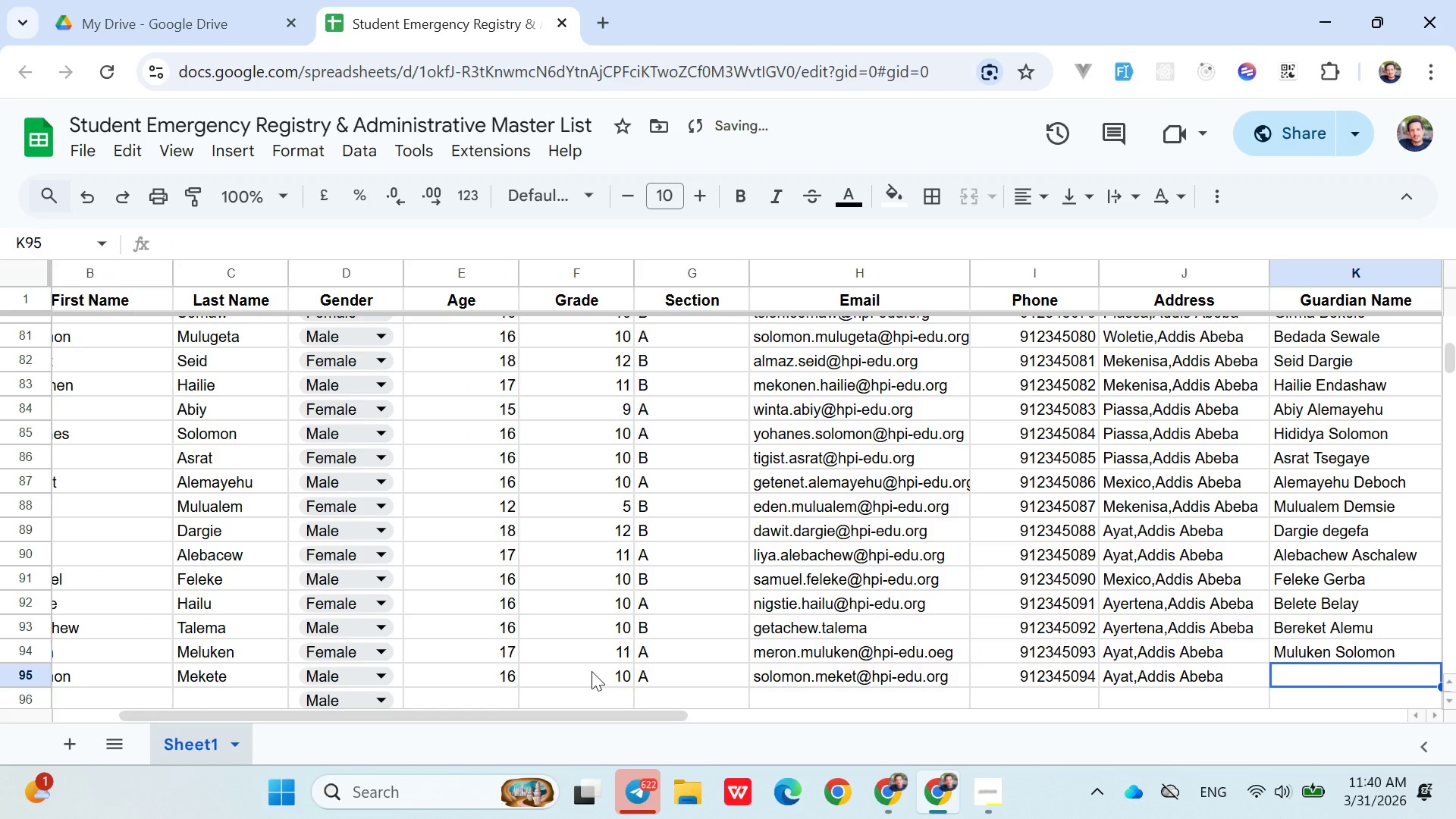 
type(Mekete Anberbr)
 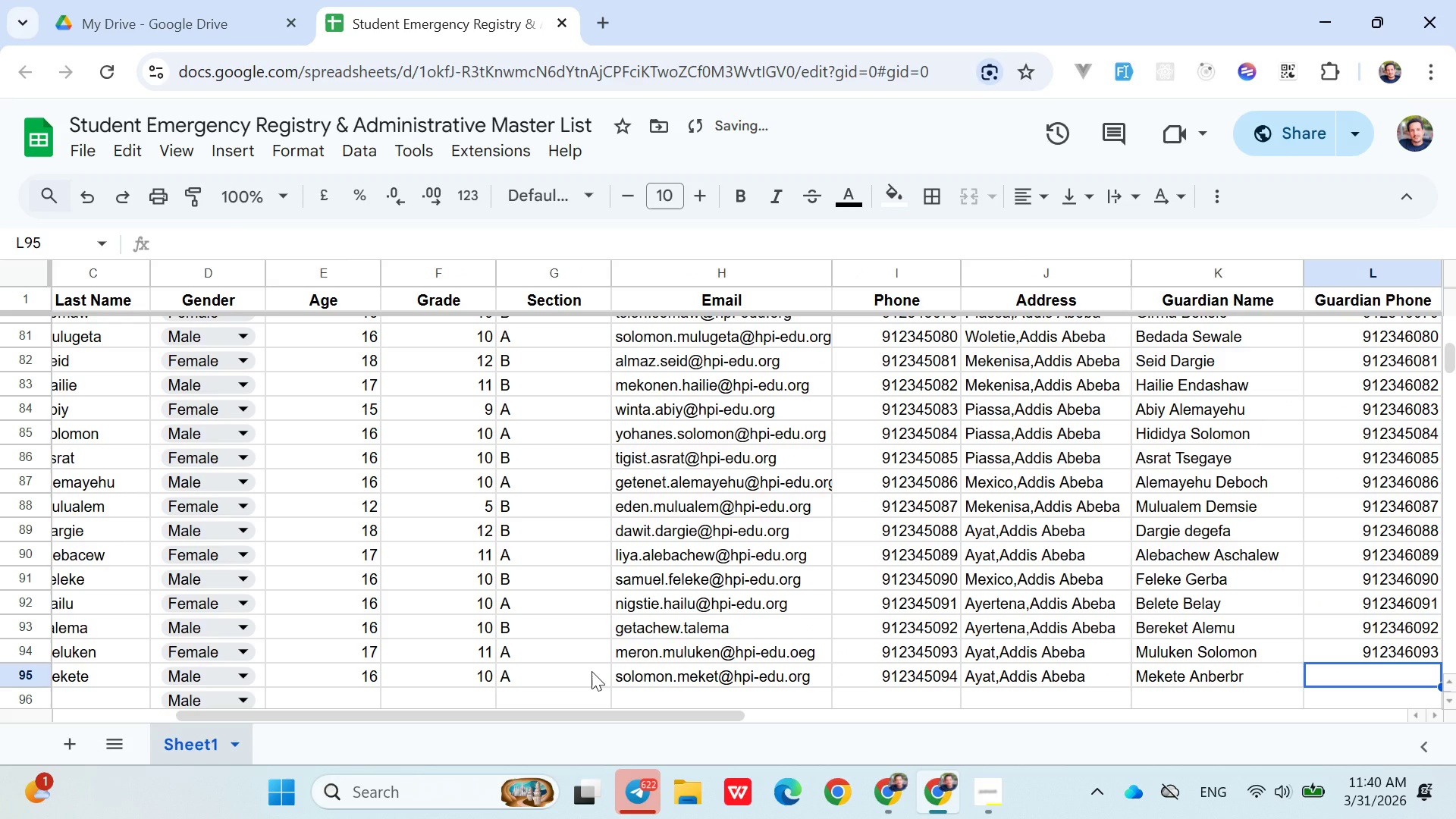 
 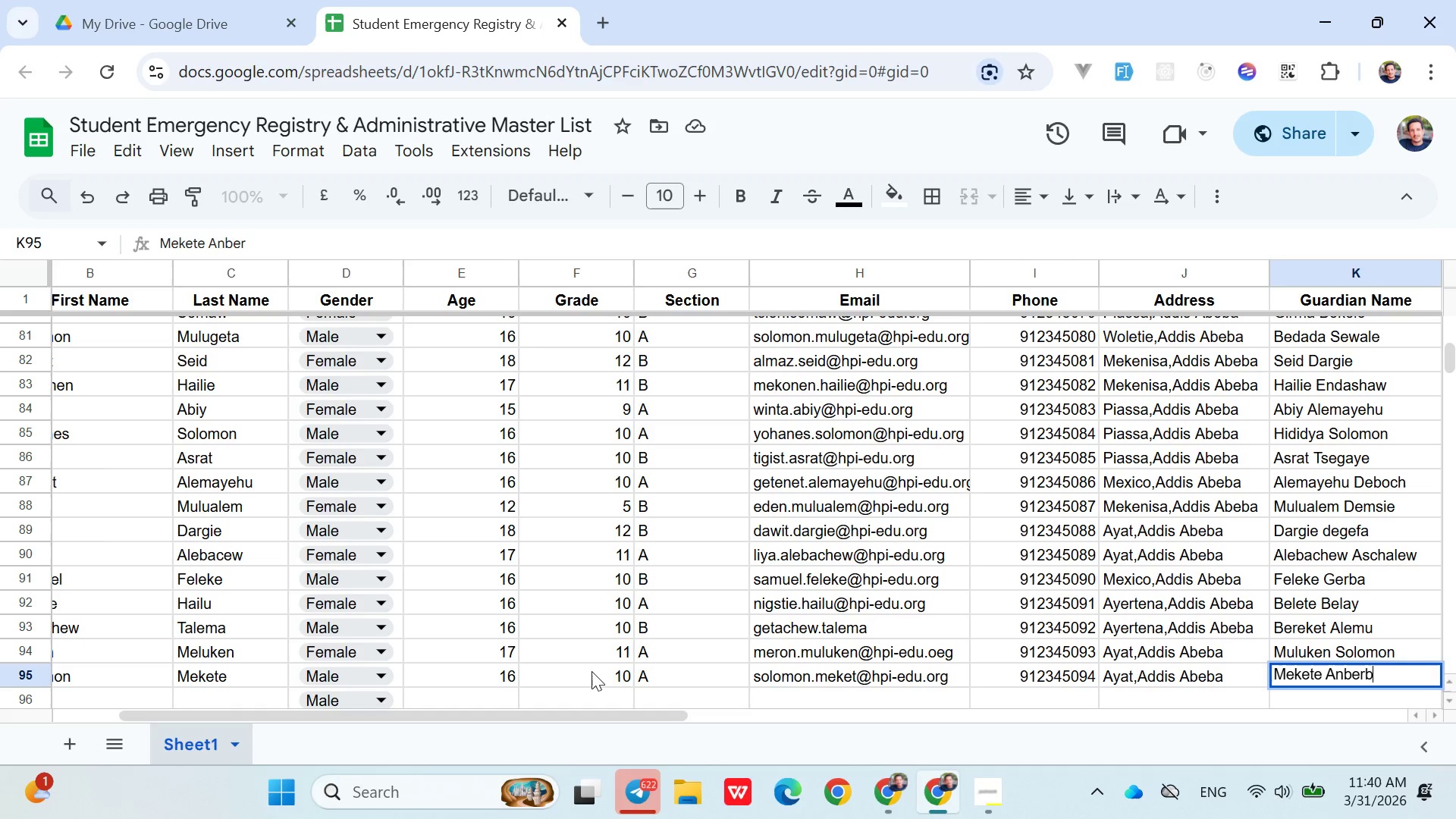 
key(ArrowRight)
 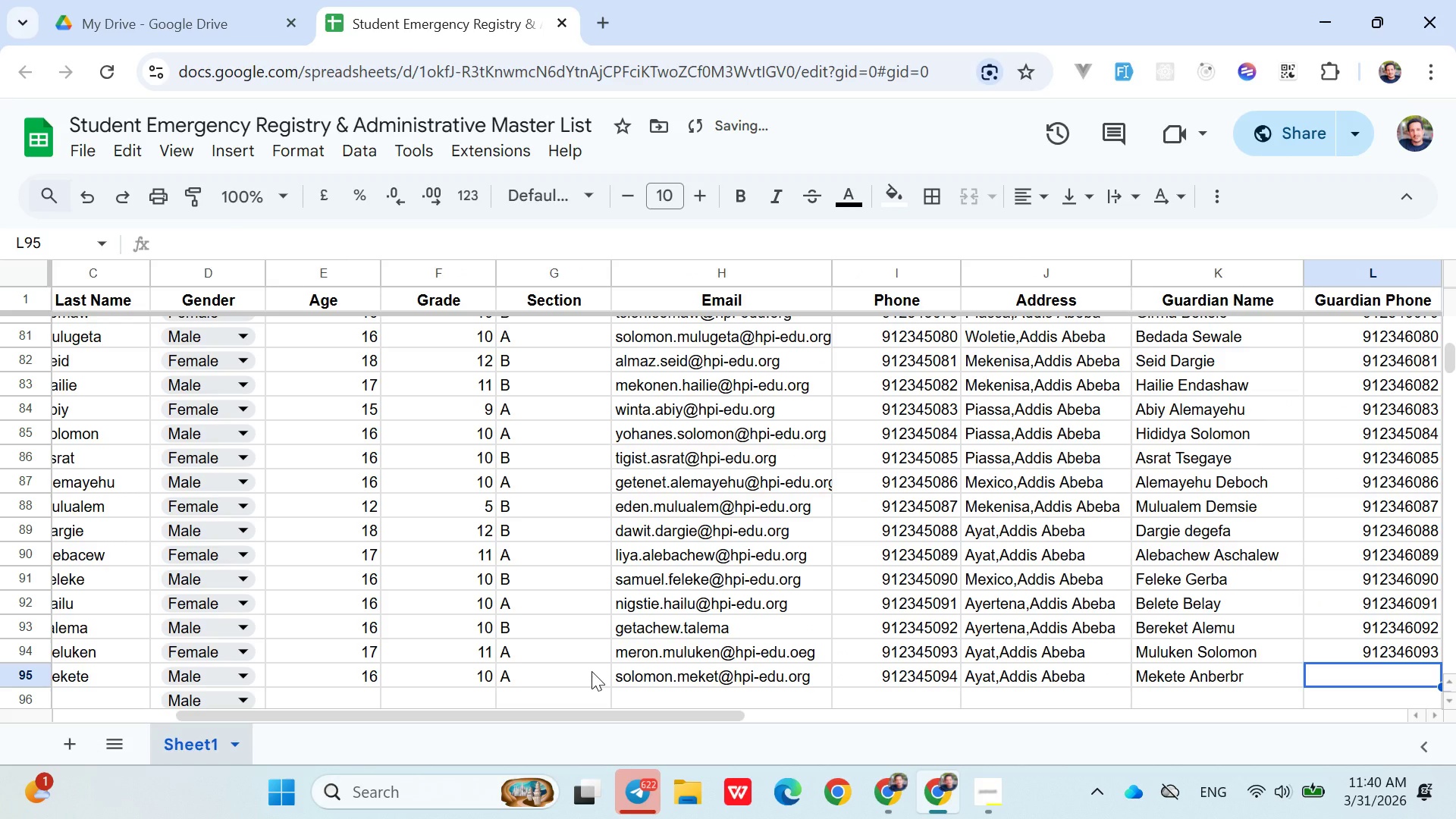 
type(0912346094)
 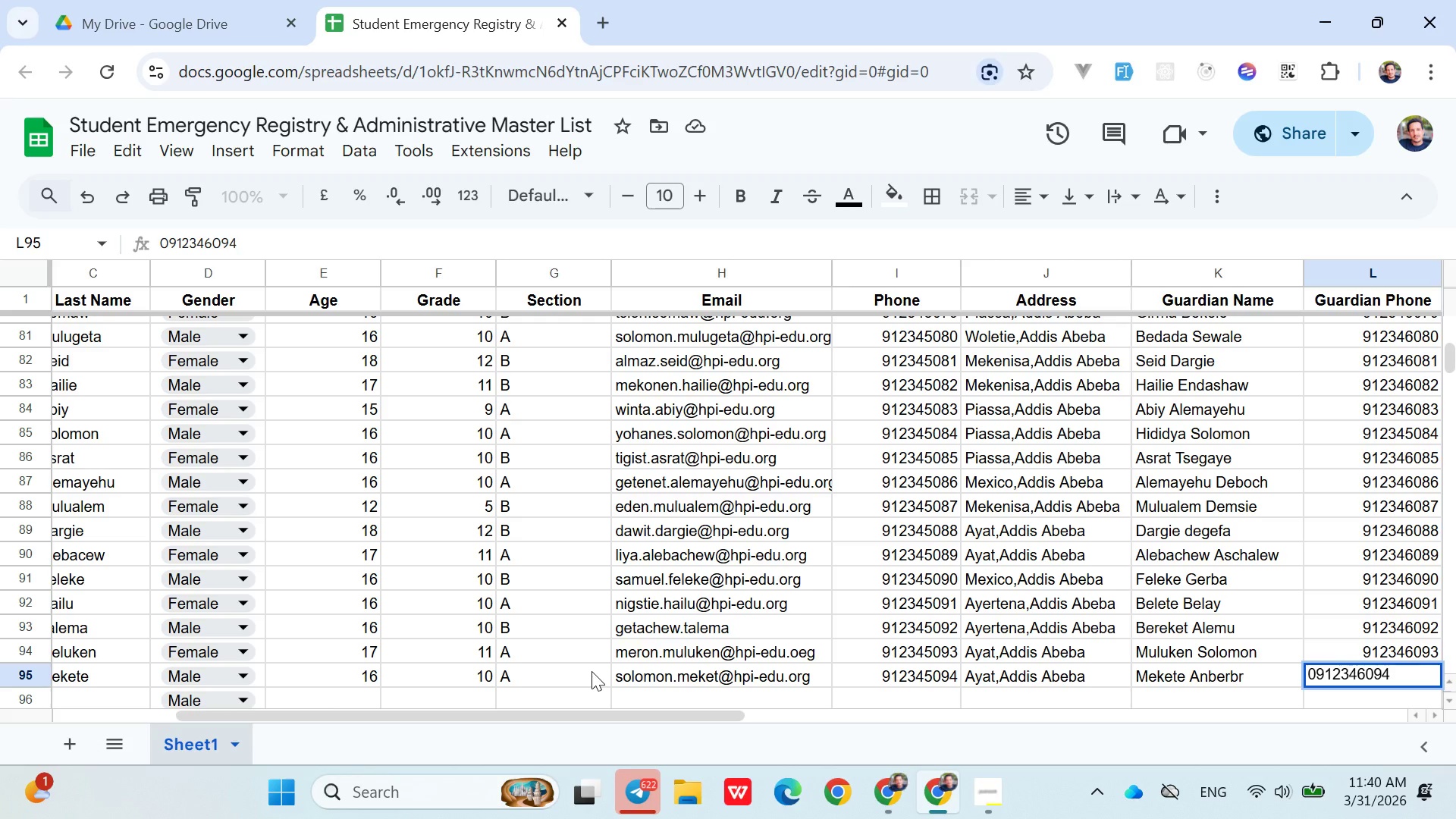 
key(ArrowRight)
 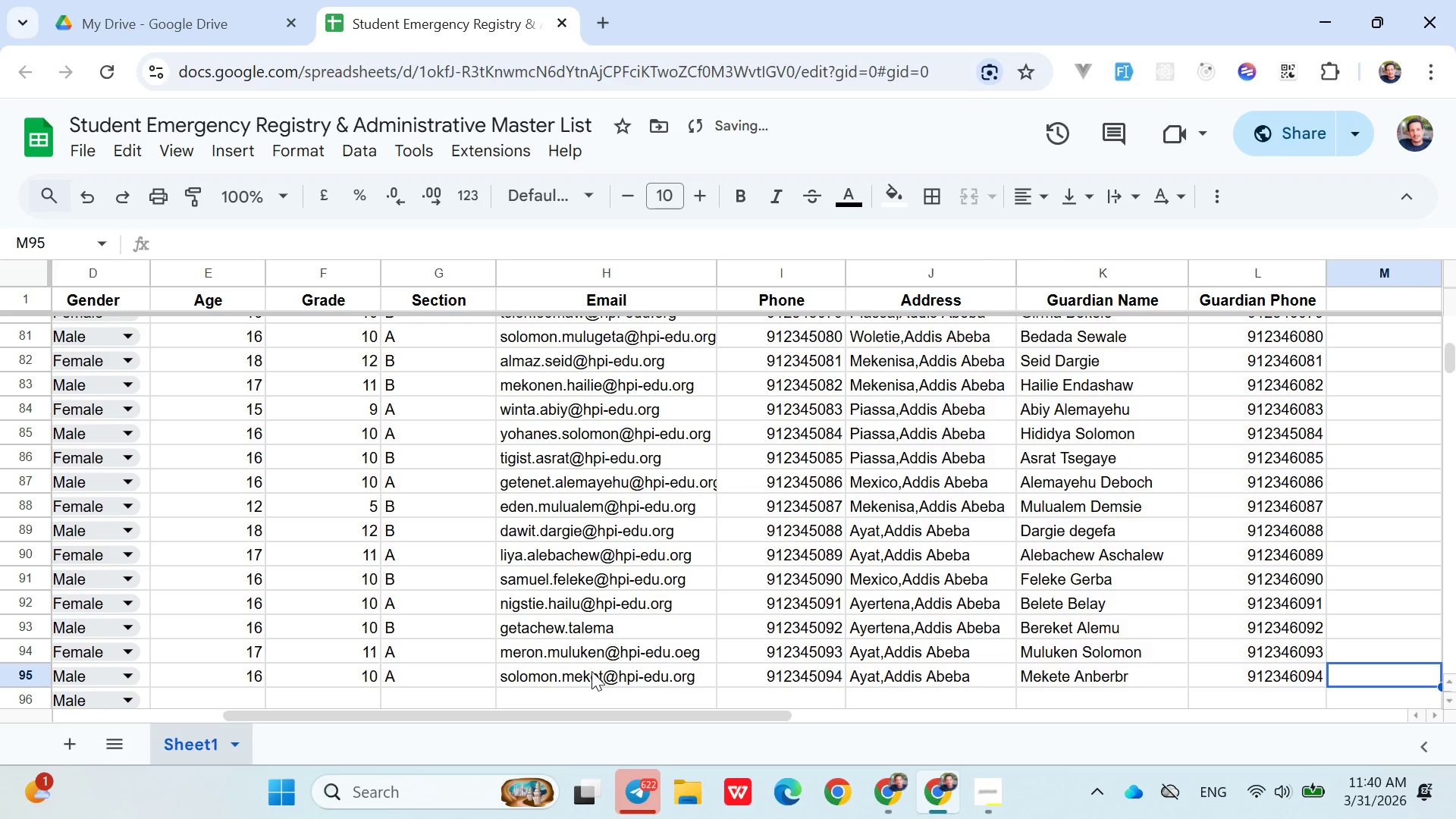 
key(ArrowLeft)
 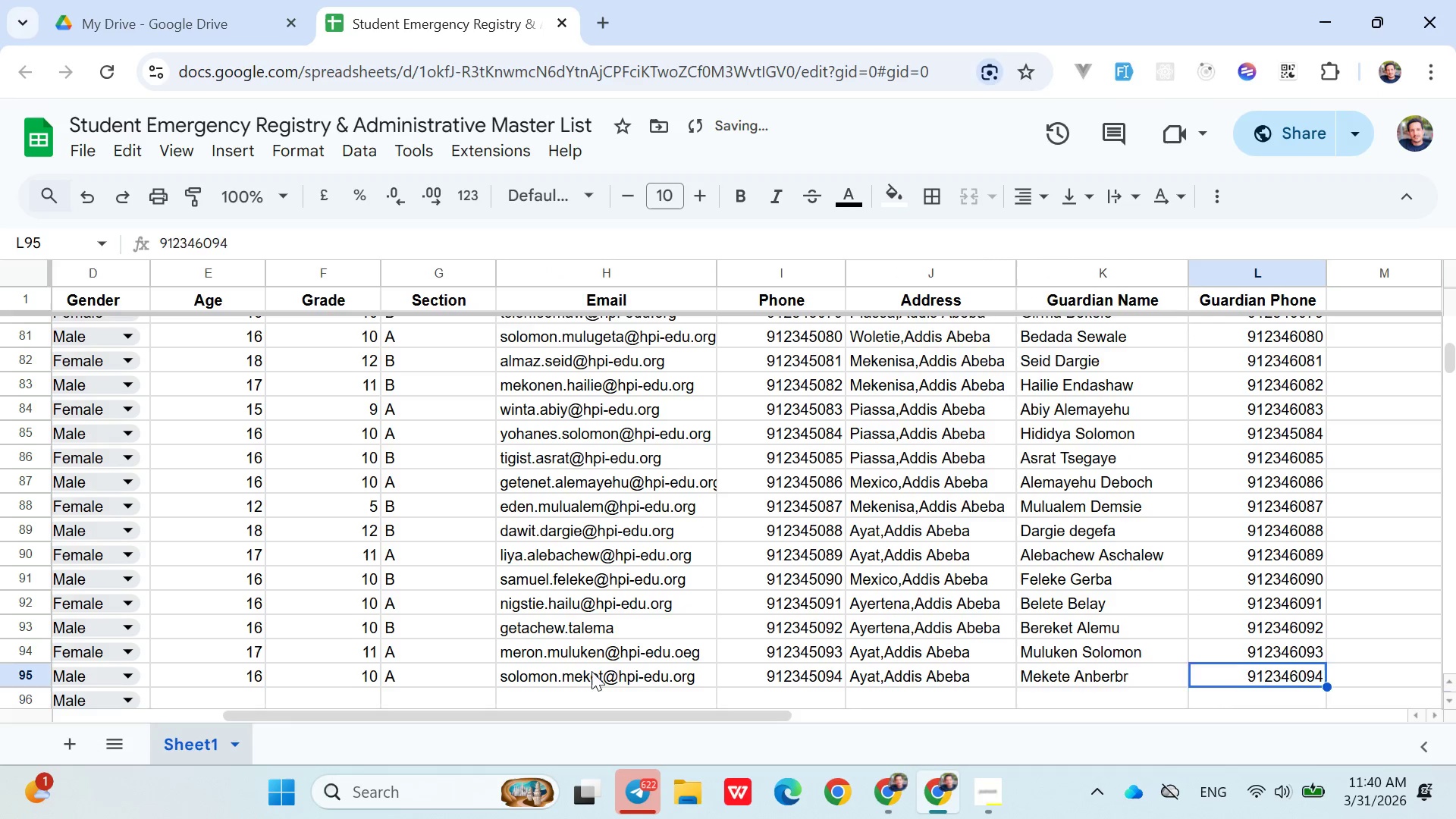 
key(ArrowDown)
 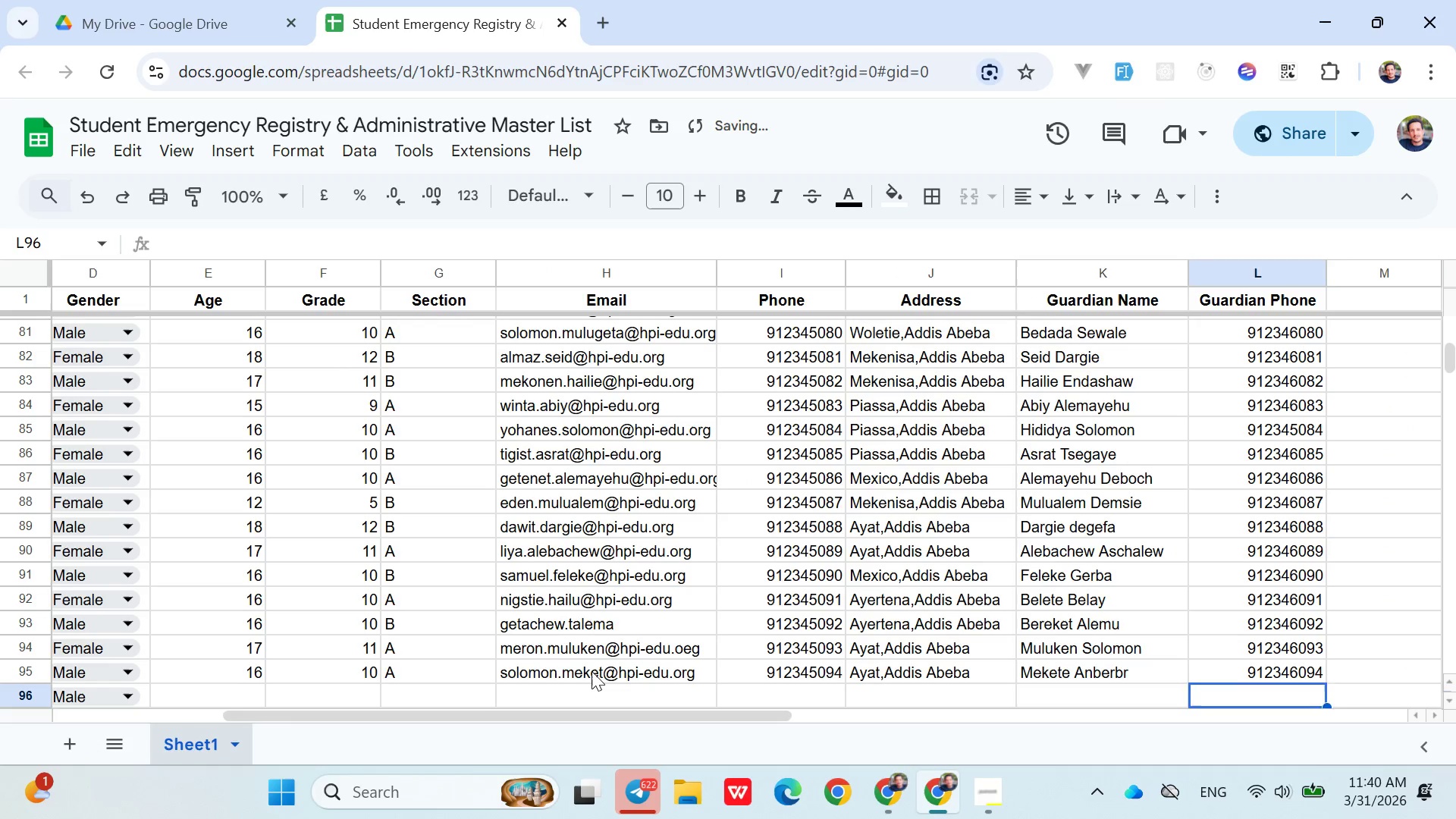 
hold_key(key=ArrowLeft, duration=0.94)
 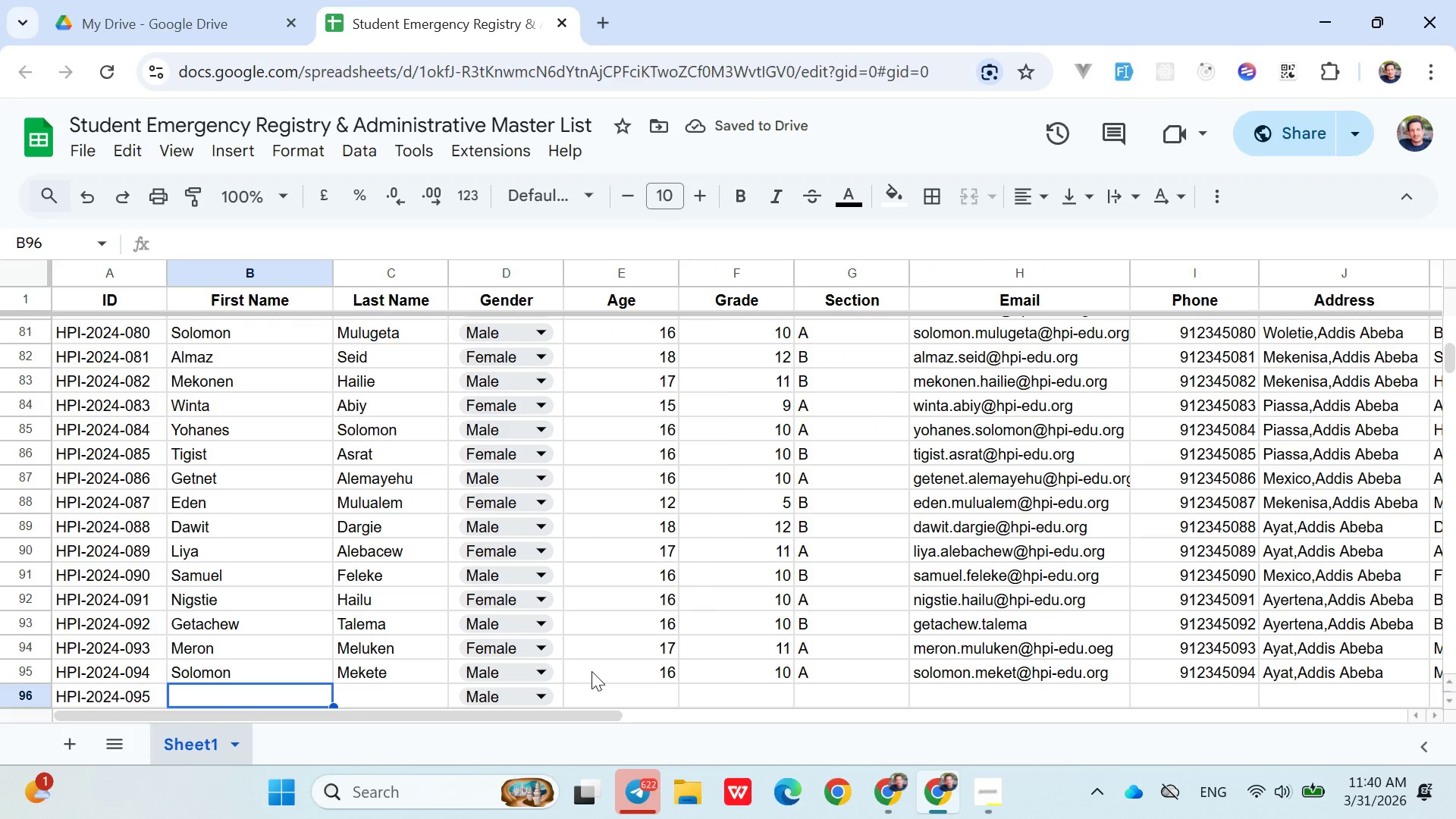 
key(ArrowRight)
 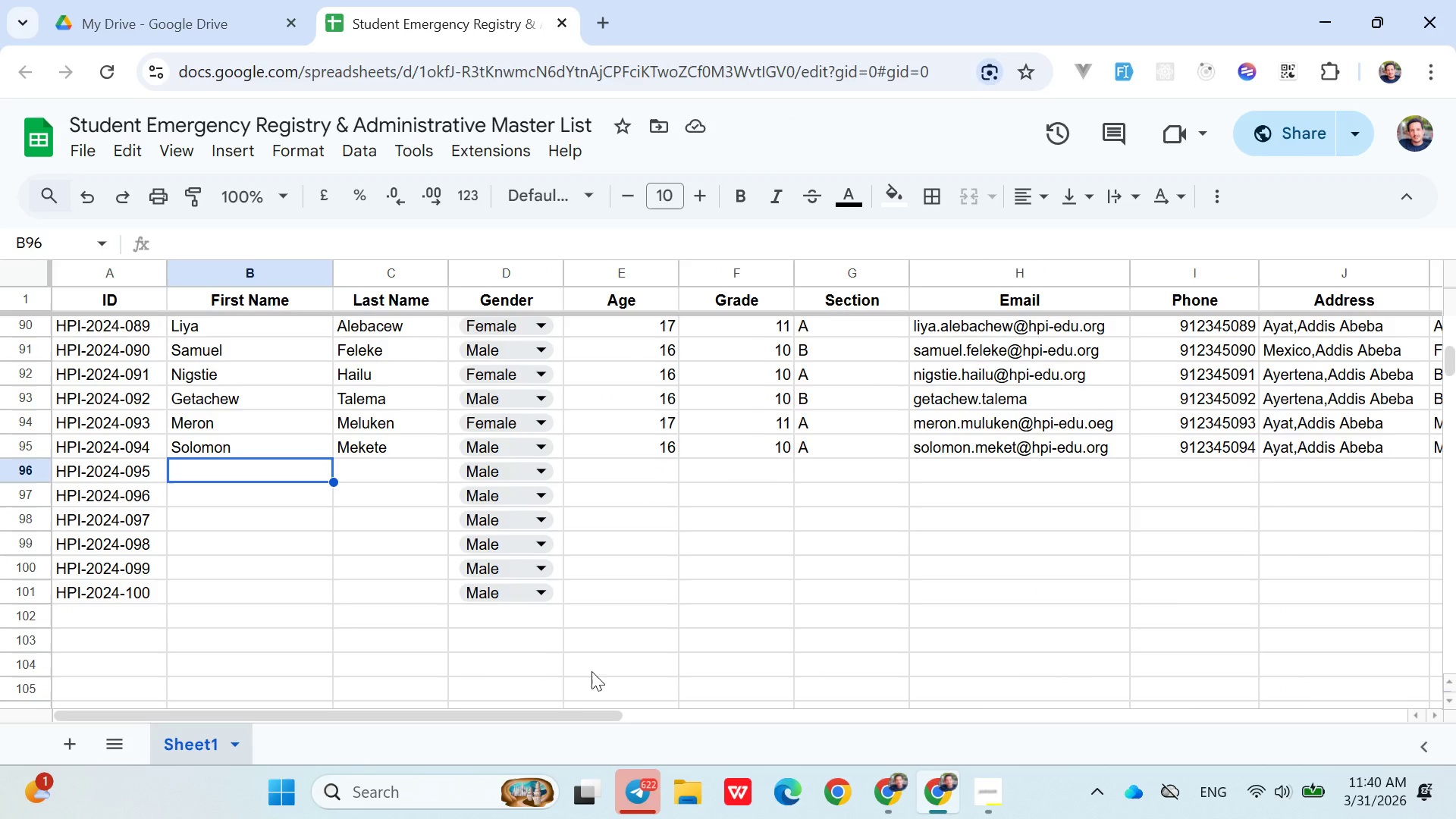 
wait(12.19)
 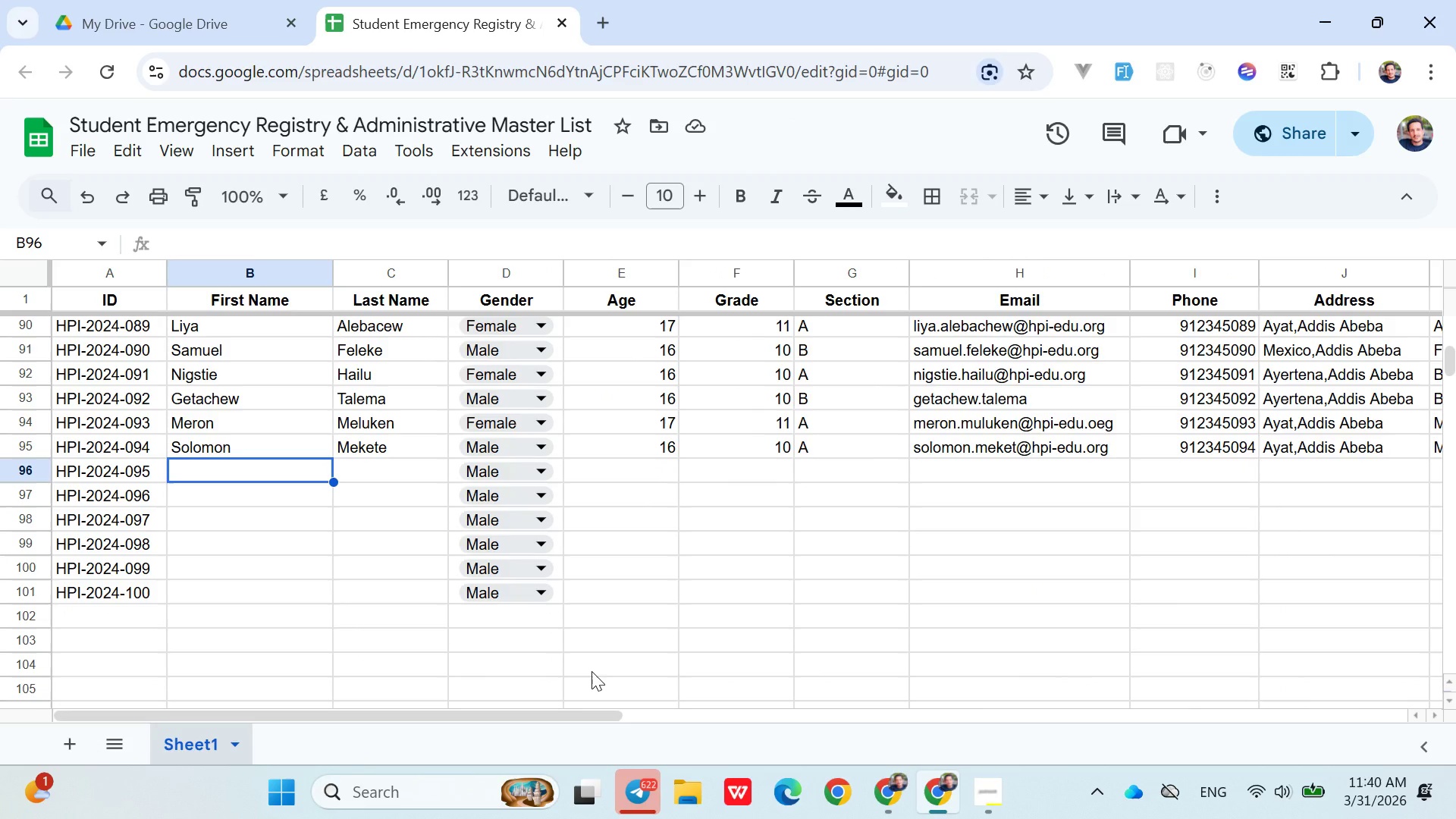 
left_click([592, 671])
 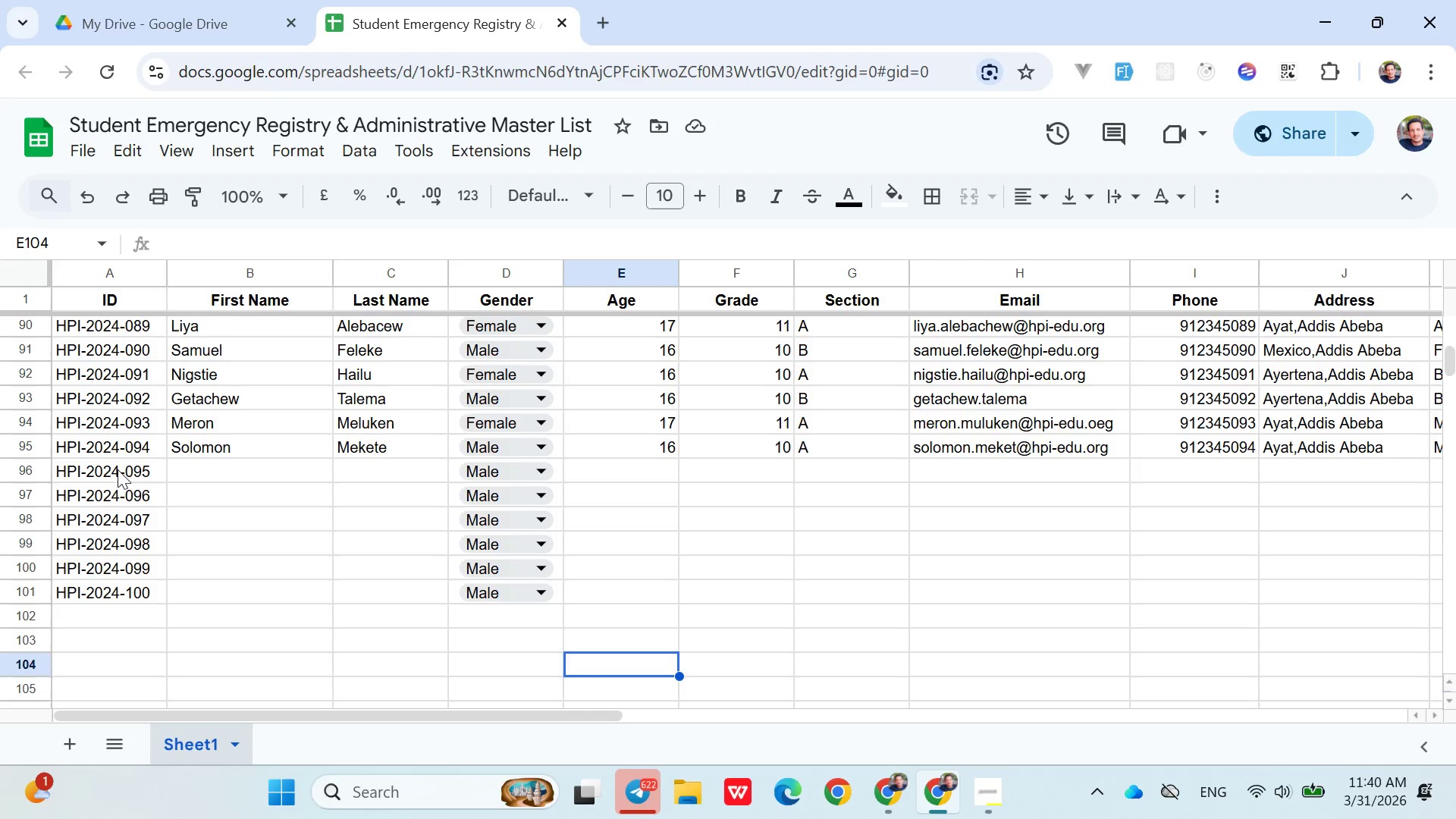 
left_click([206, 460])
 